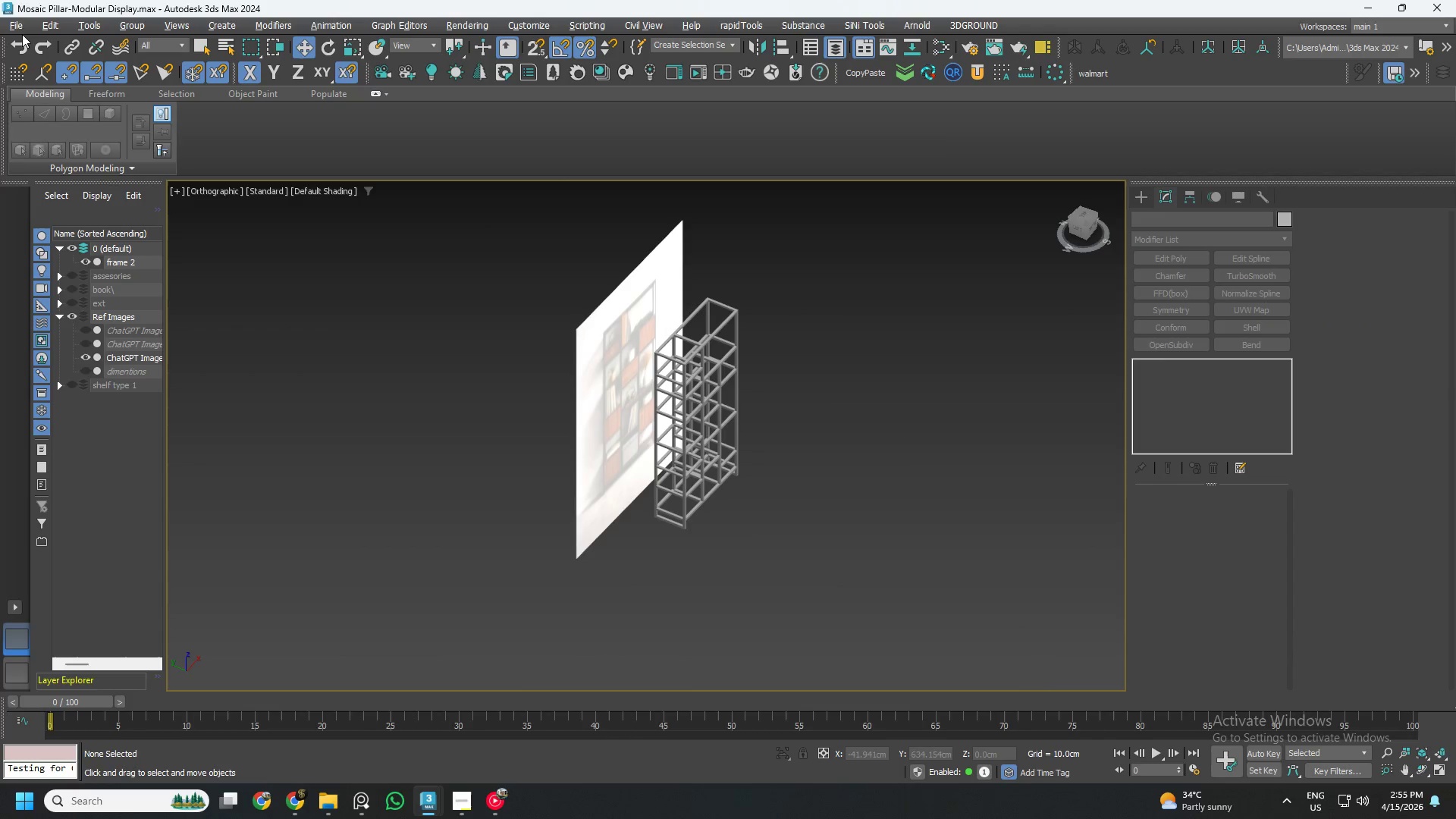 
left_click([20, 25])
 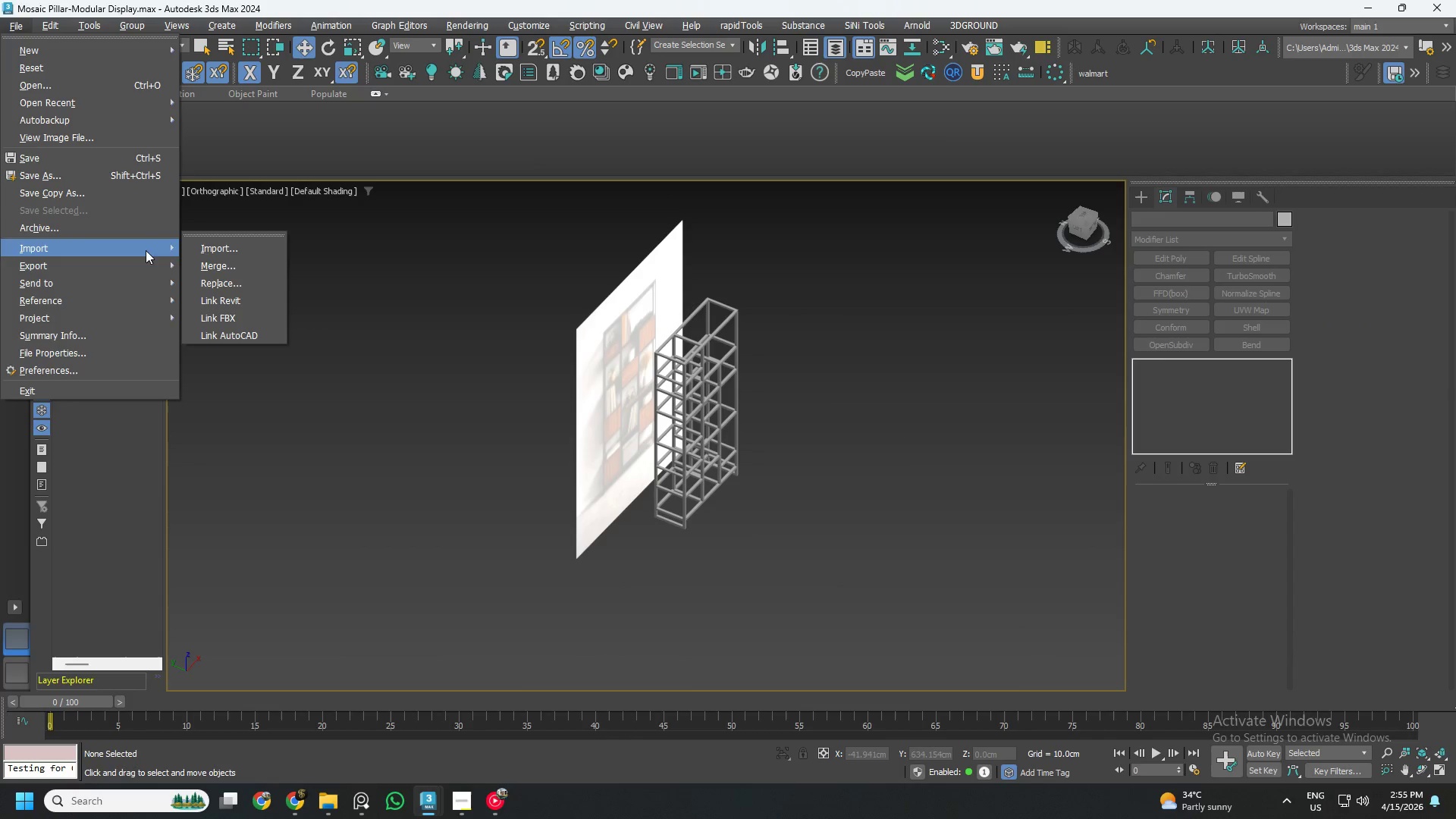 
left_click([204, 265])
 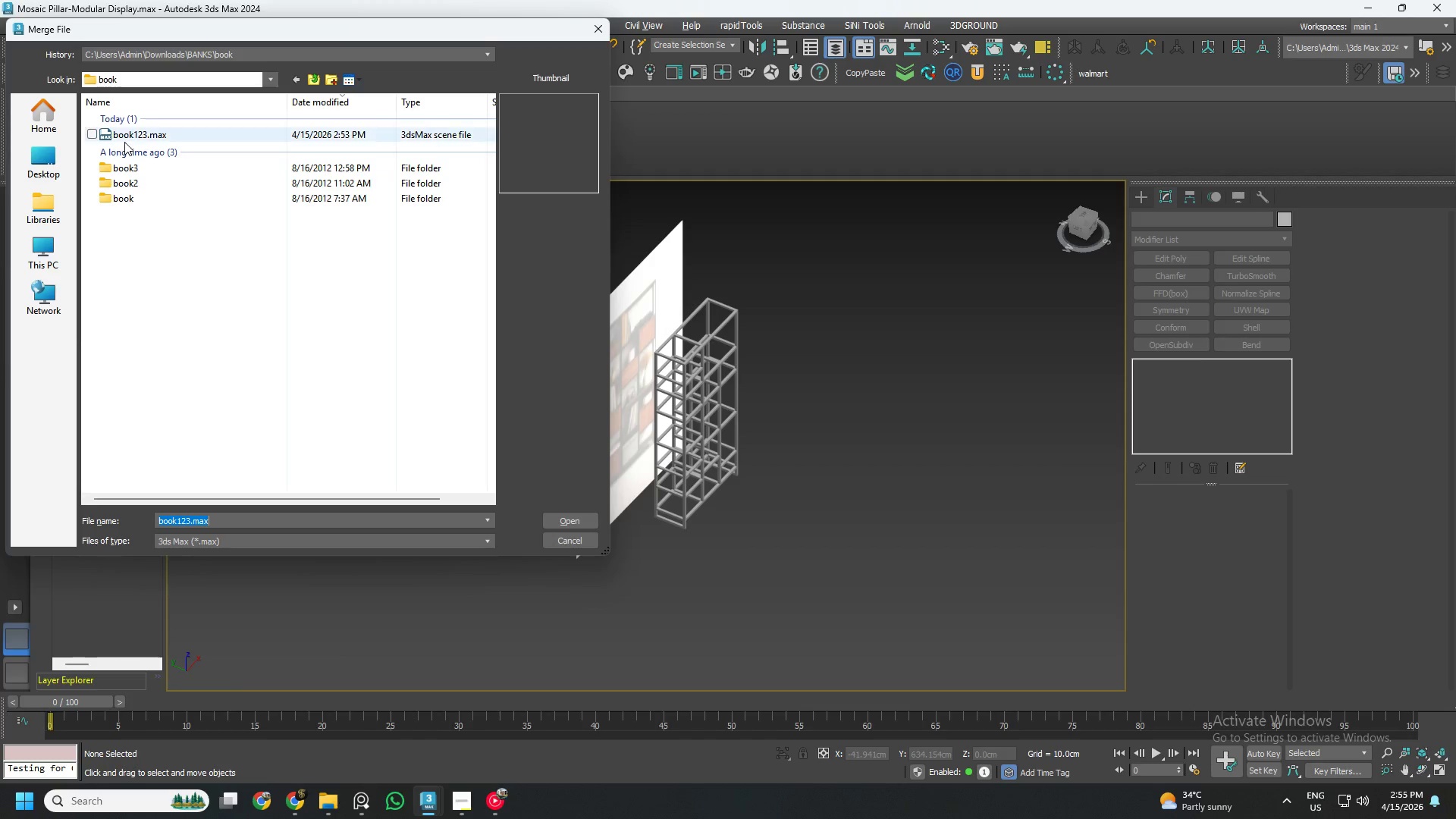 
left_click([315, 80])
 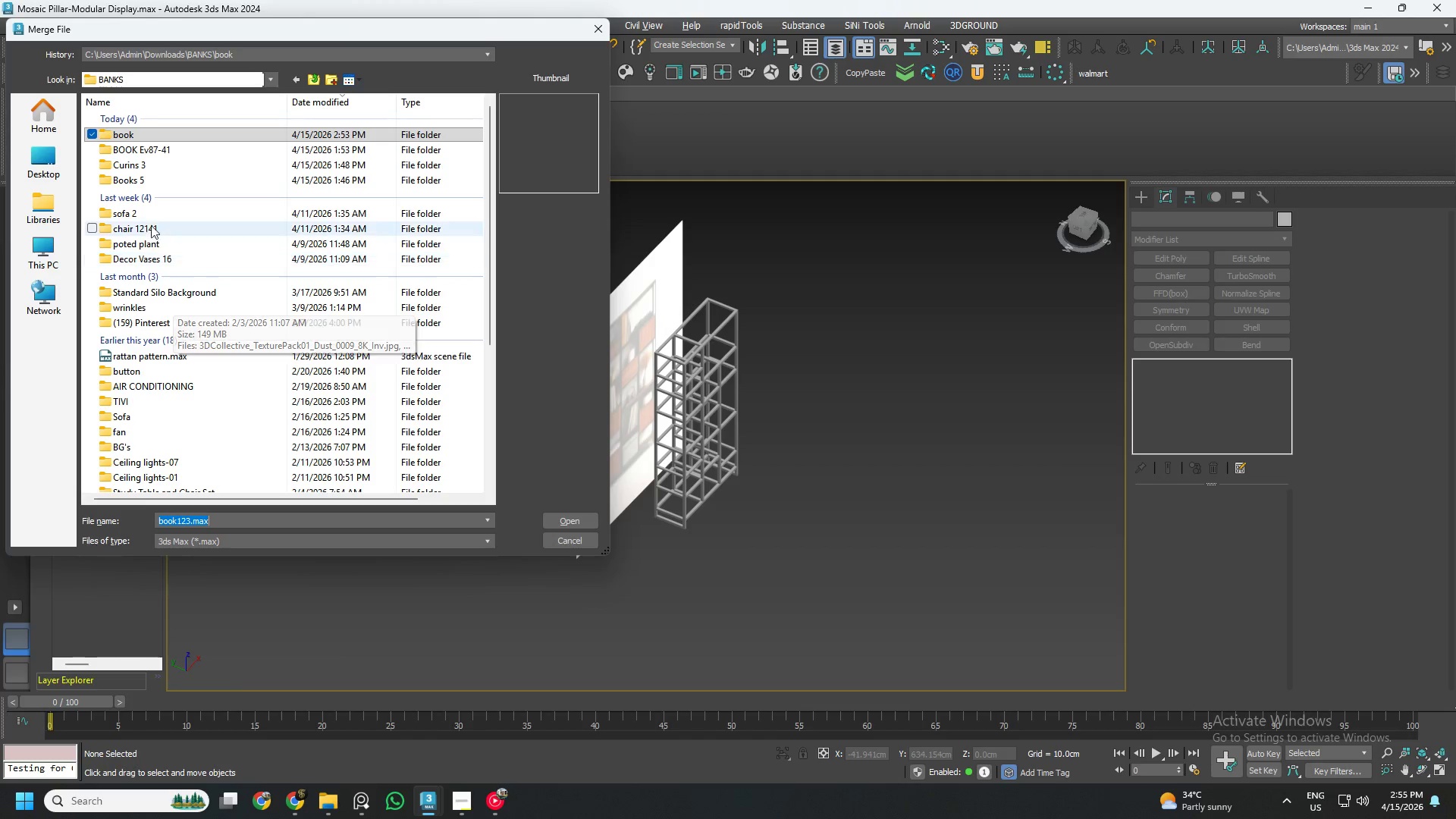 
wait(5.52)
 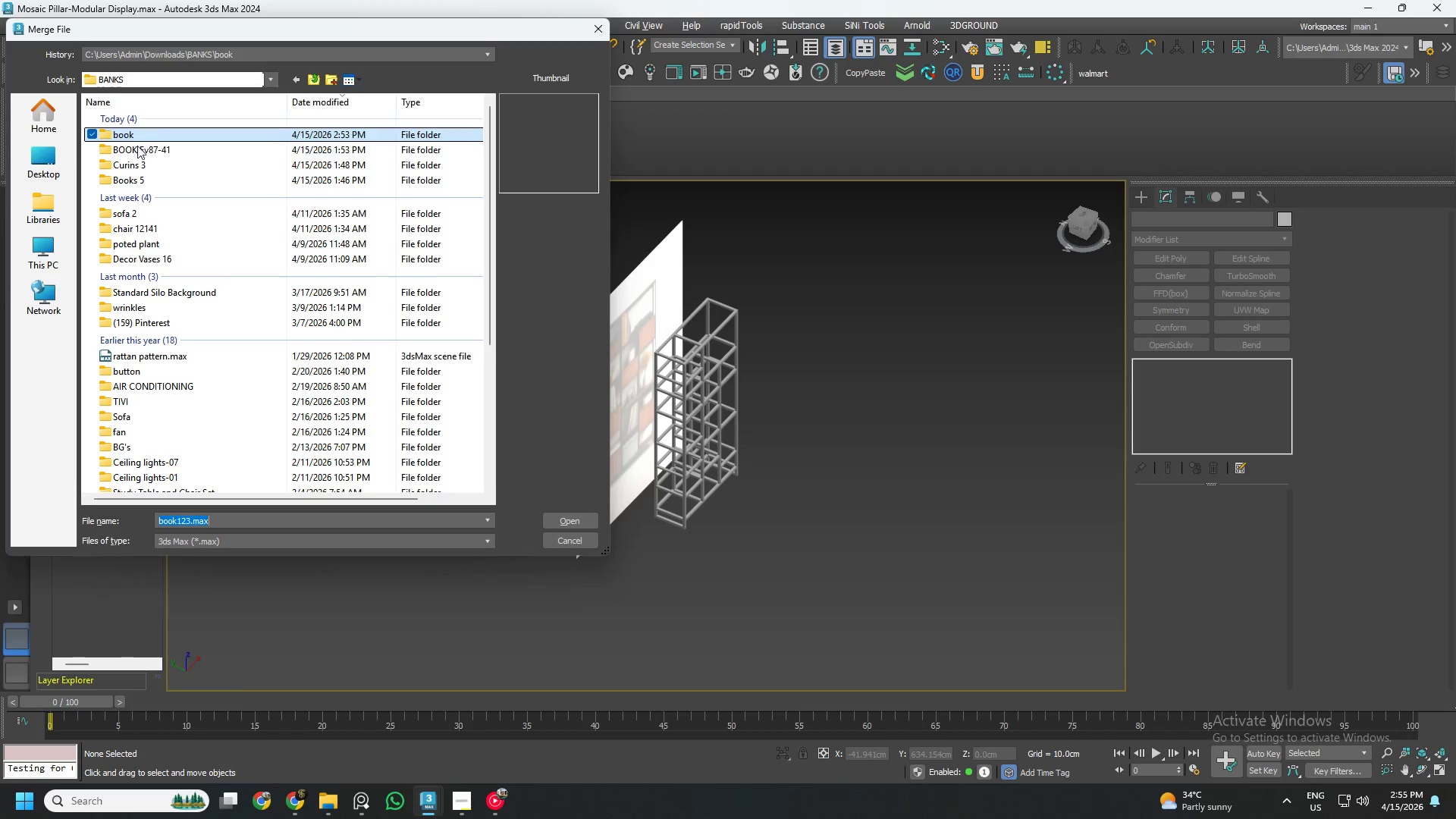 
scroll: coordinate [187, 410], scroll_direction: down, amount: 7.0
 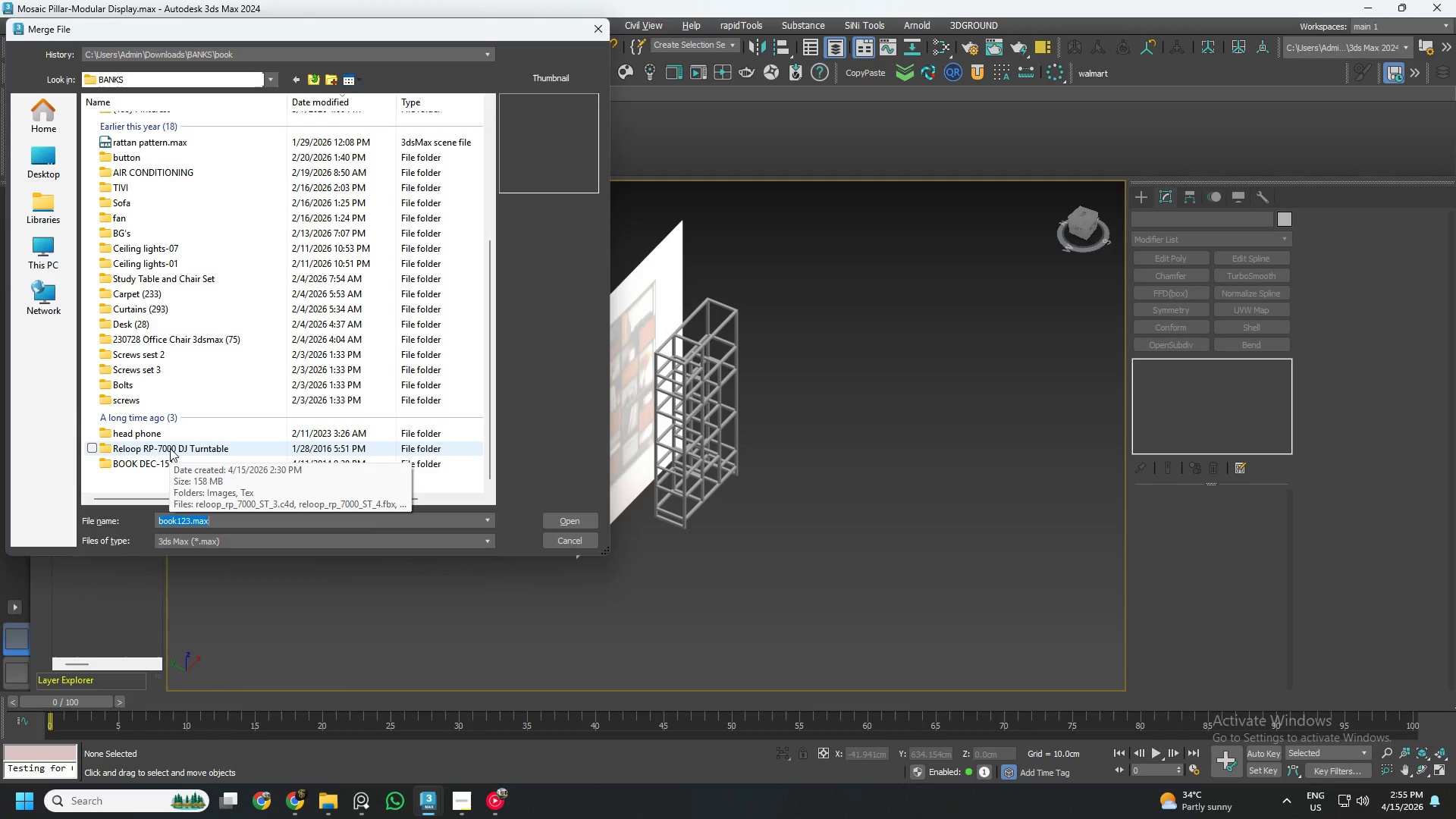 
double_click([174, 428])
 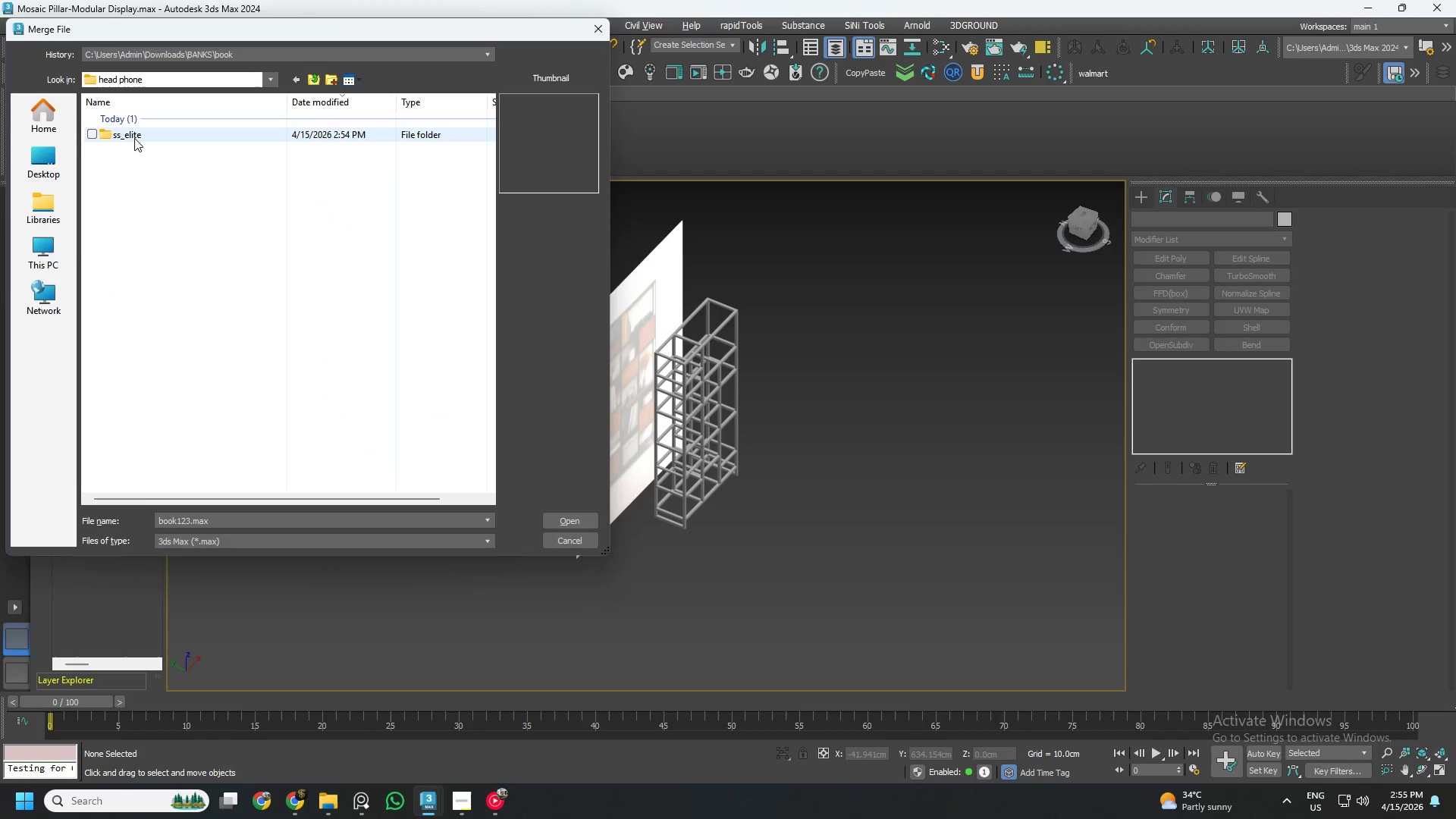 
double_click([133, 136])
 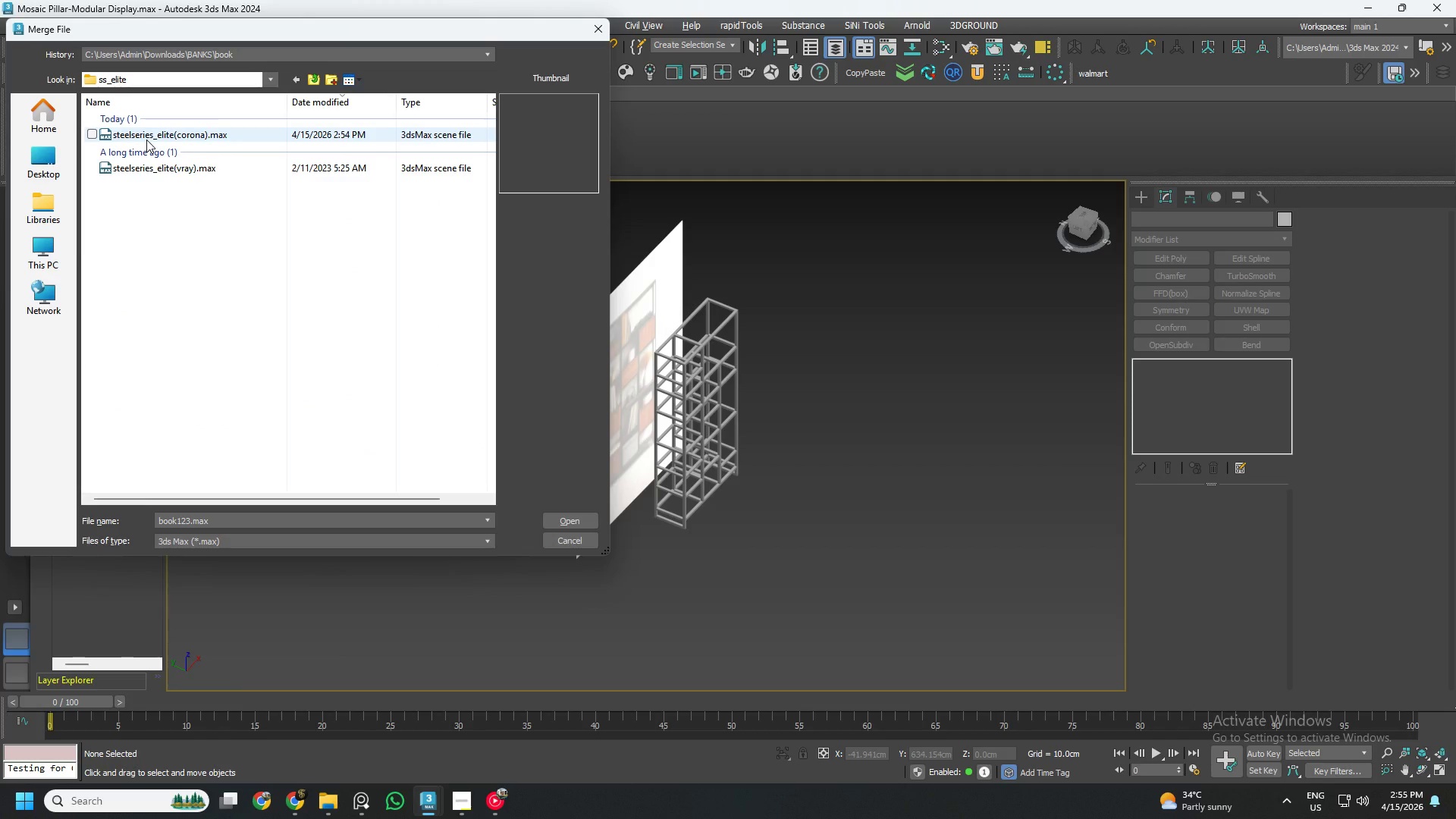 
left_click([150, 136])
 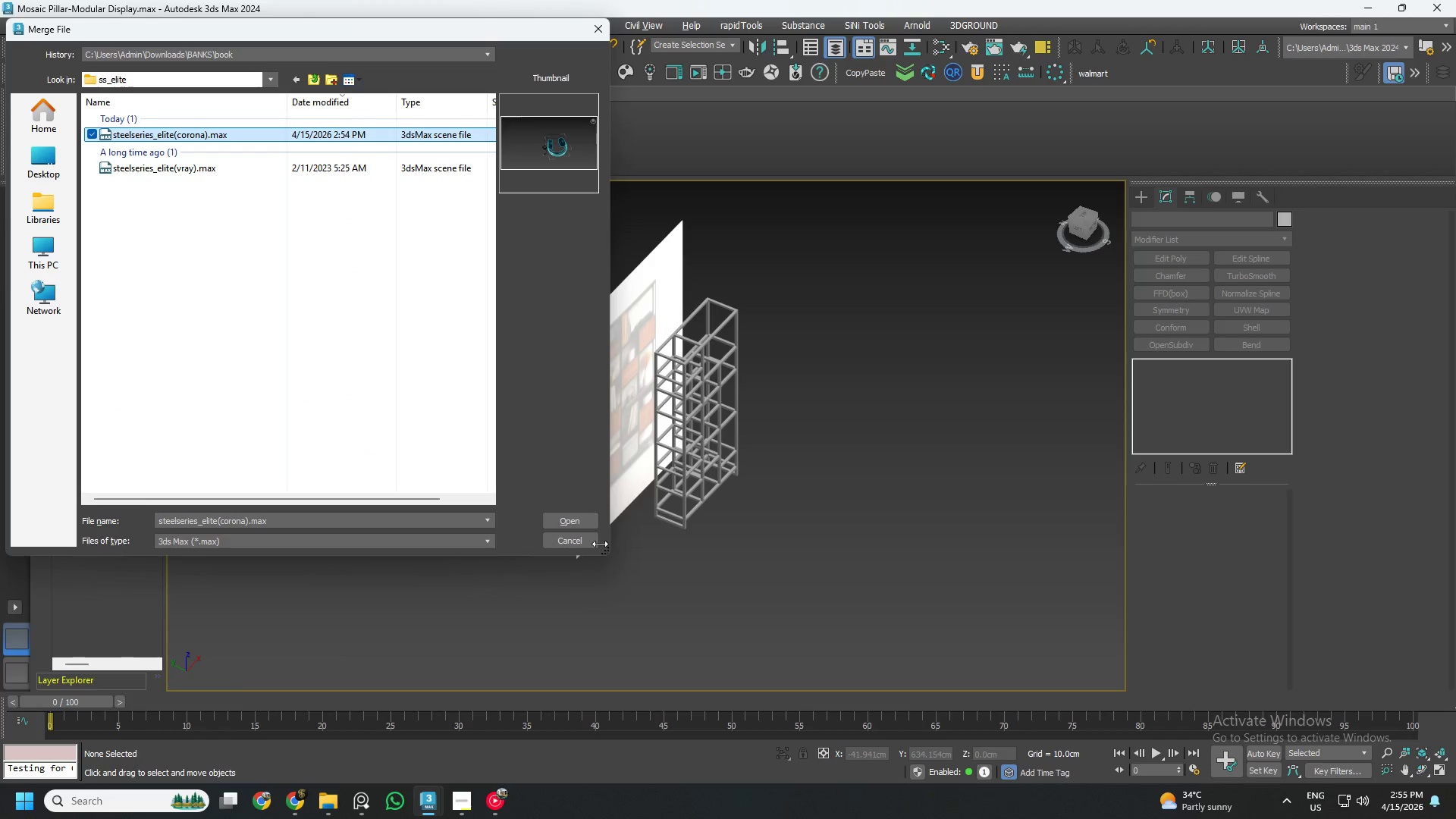 
left_click([563, 514])
 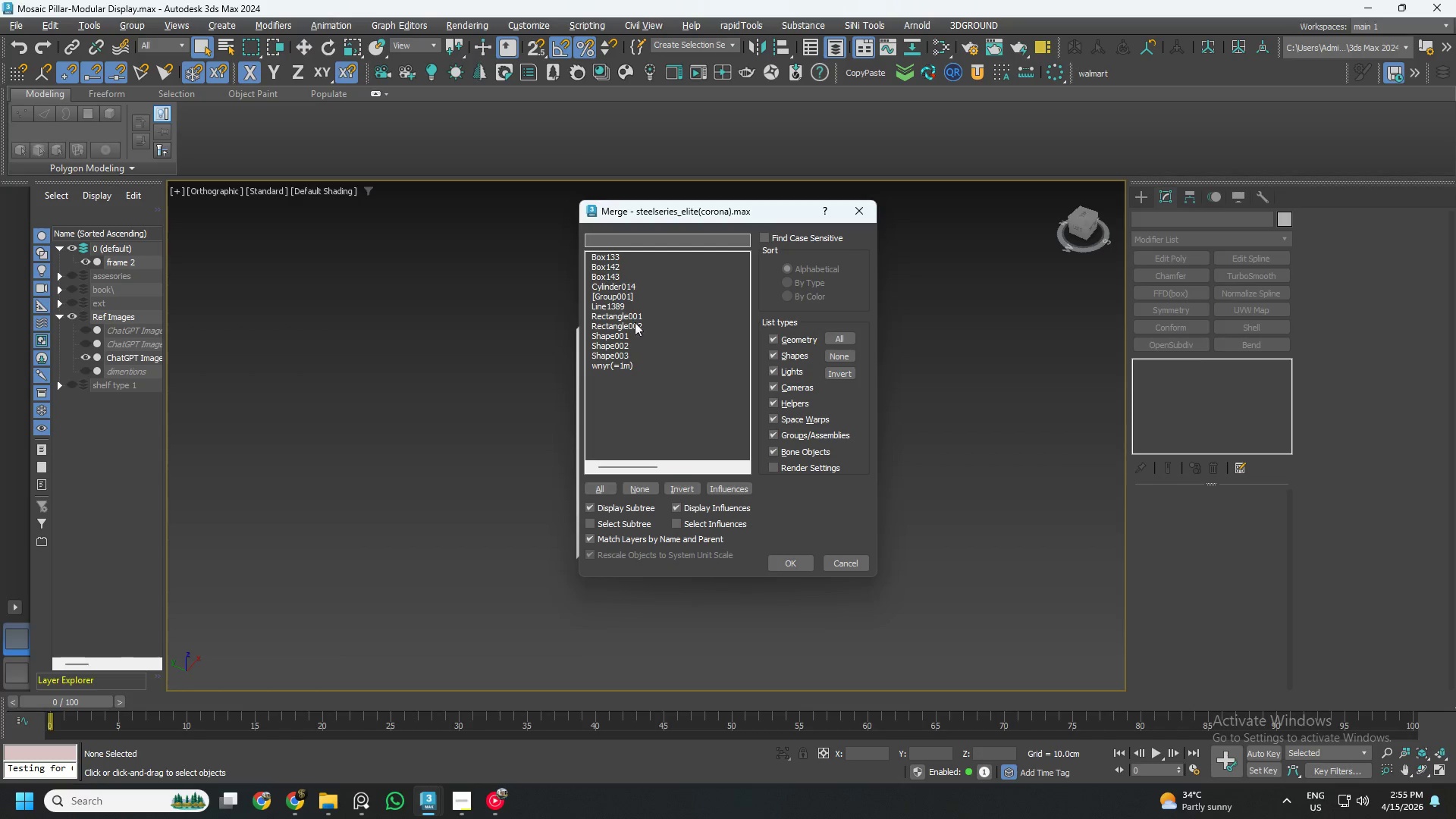 
left_click([620, 297])
 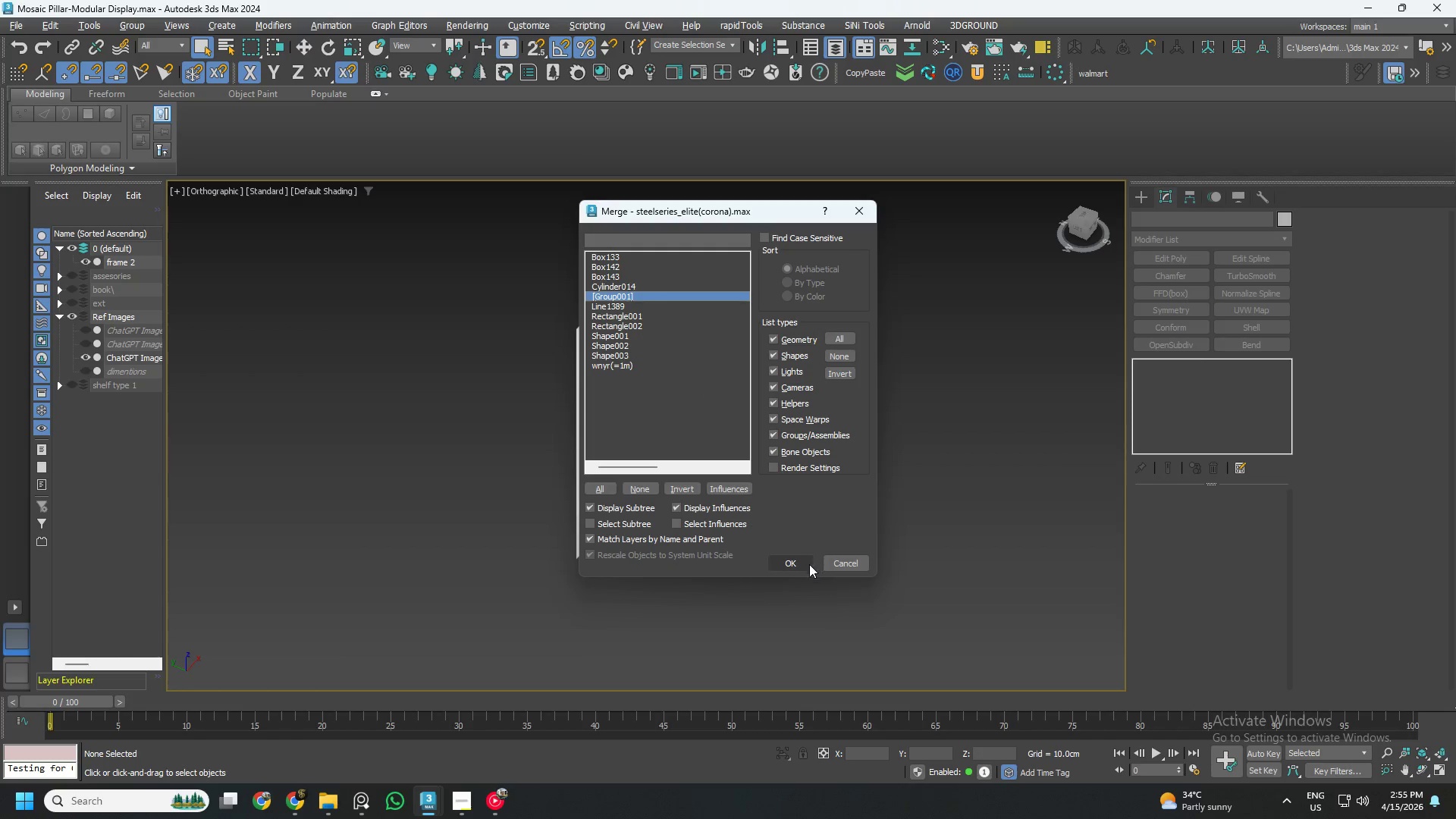 
left_click([799, 563])
 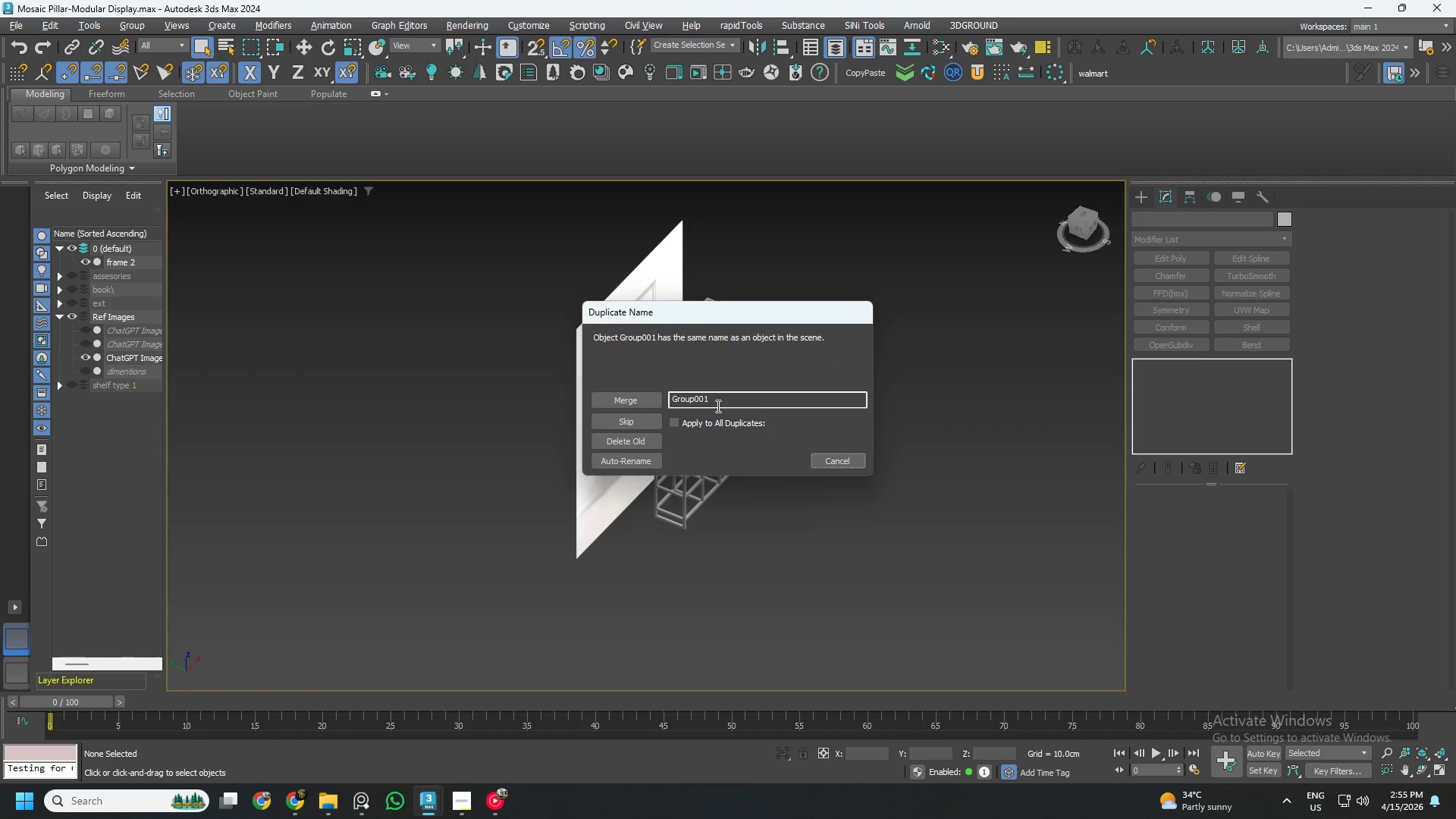 
left_click([715, 400])
 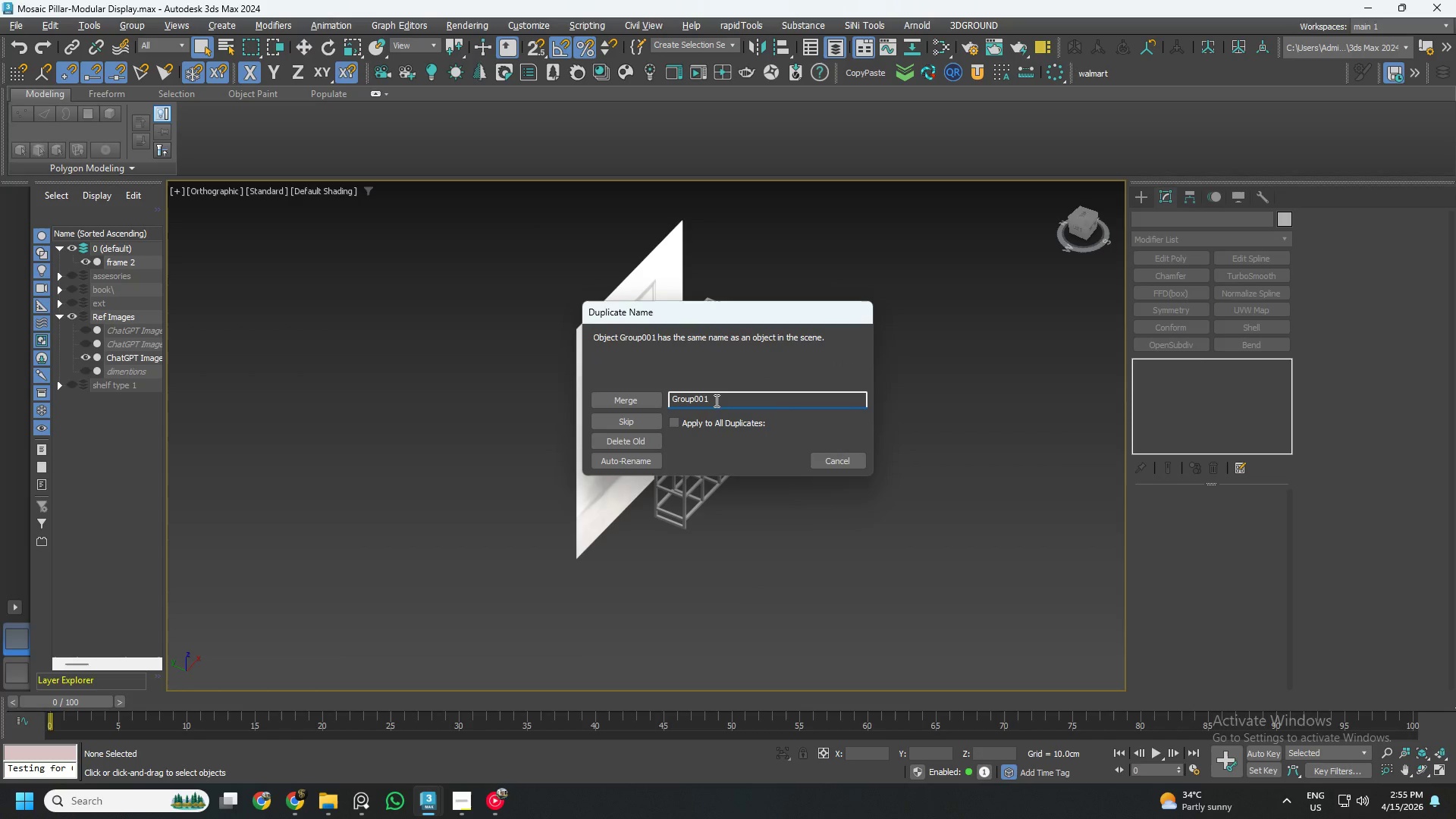 
key(Backspace)
key(Backspace)
key(Backspace)
key(Backspace)
key(Backspace)
key(Backspace)
key(Backspace)
key(Backspace)
type(Hs)
 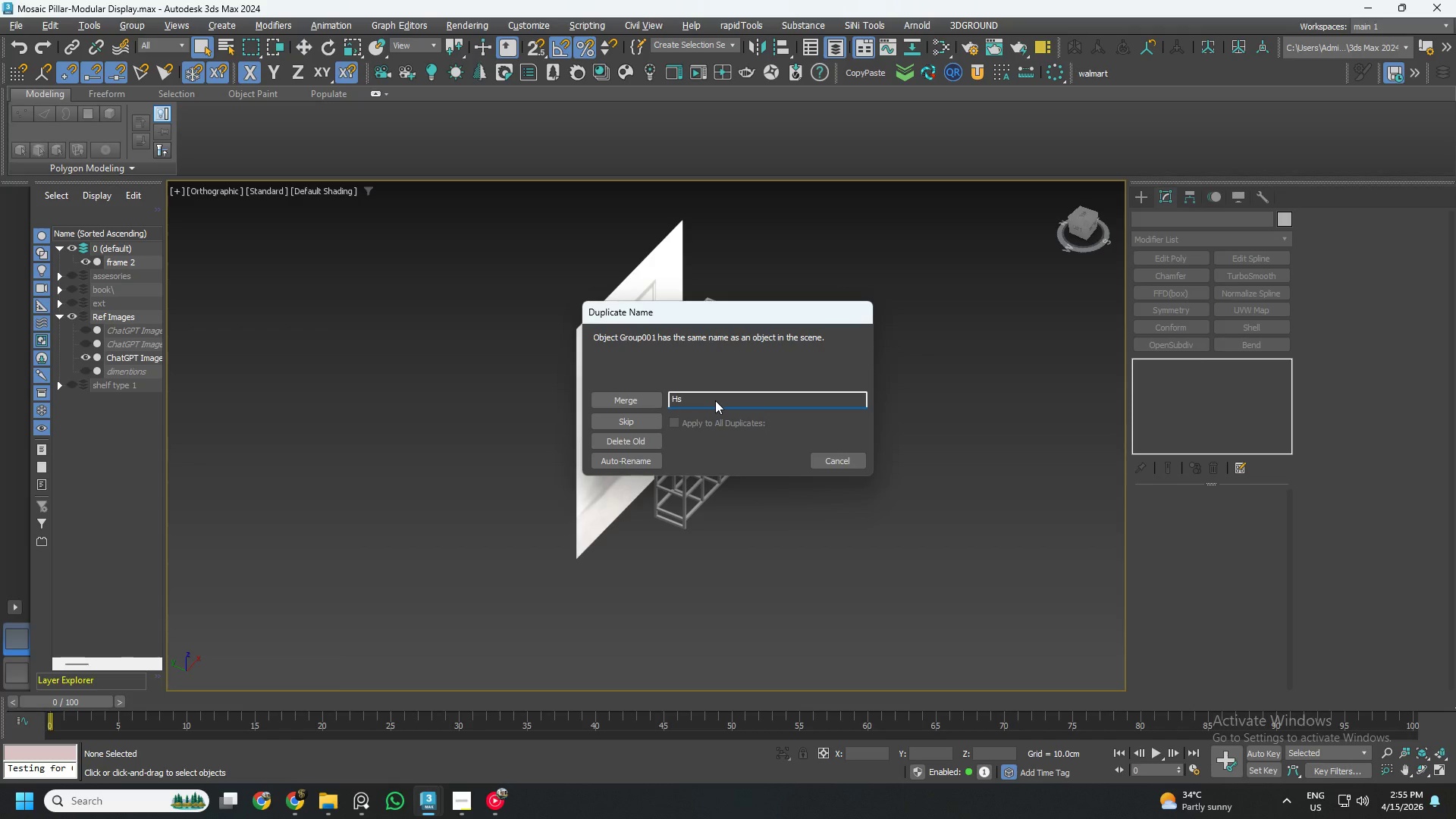 
wait(6.28)
 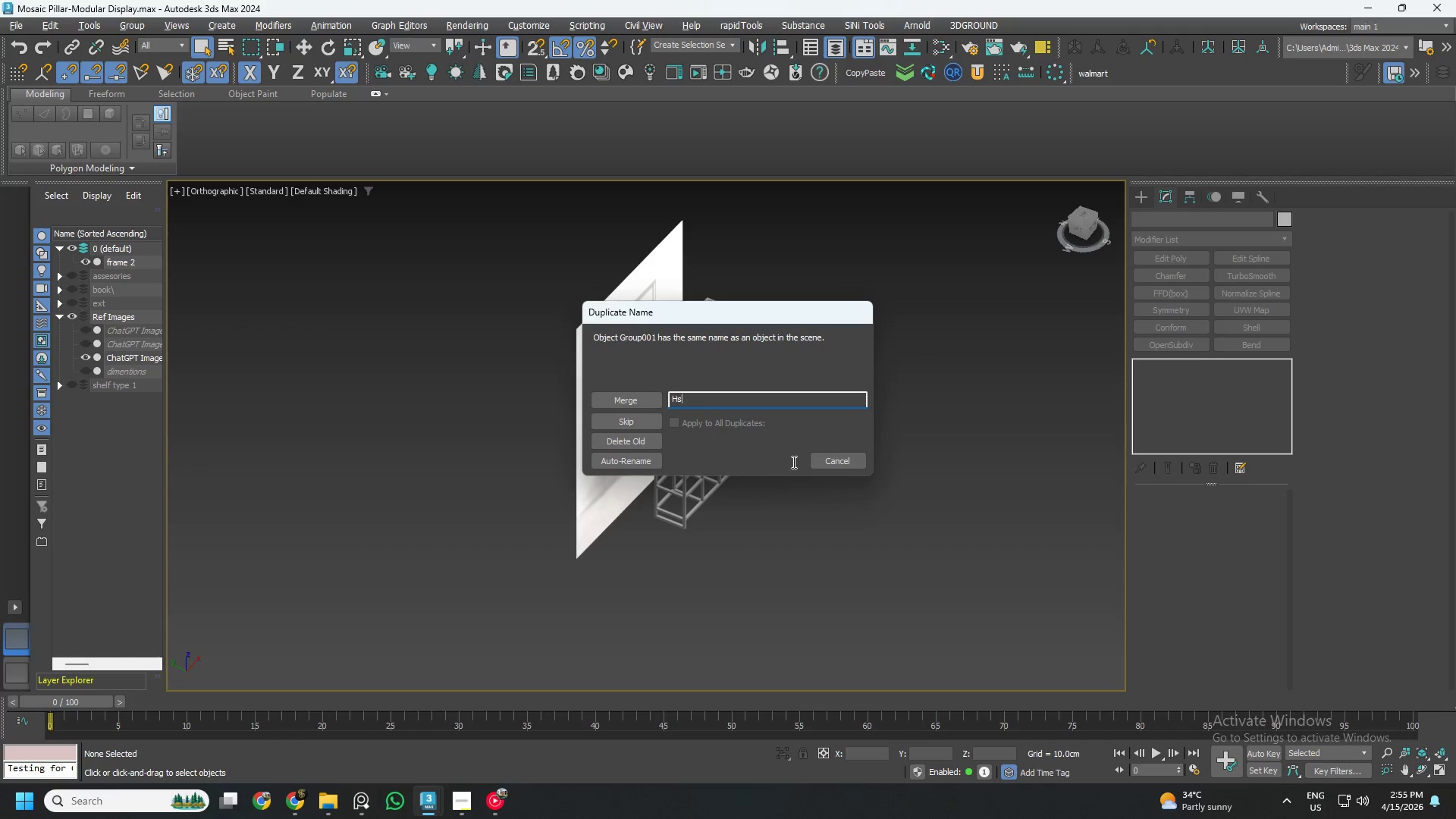 
left_click([710, 400])
 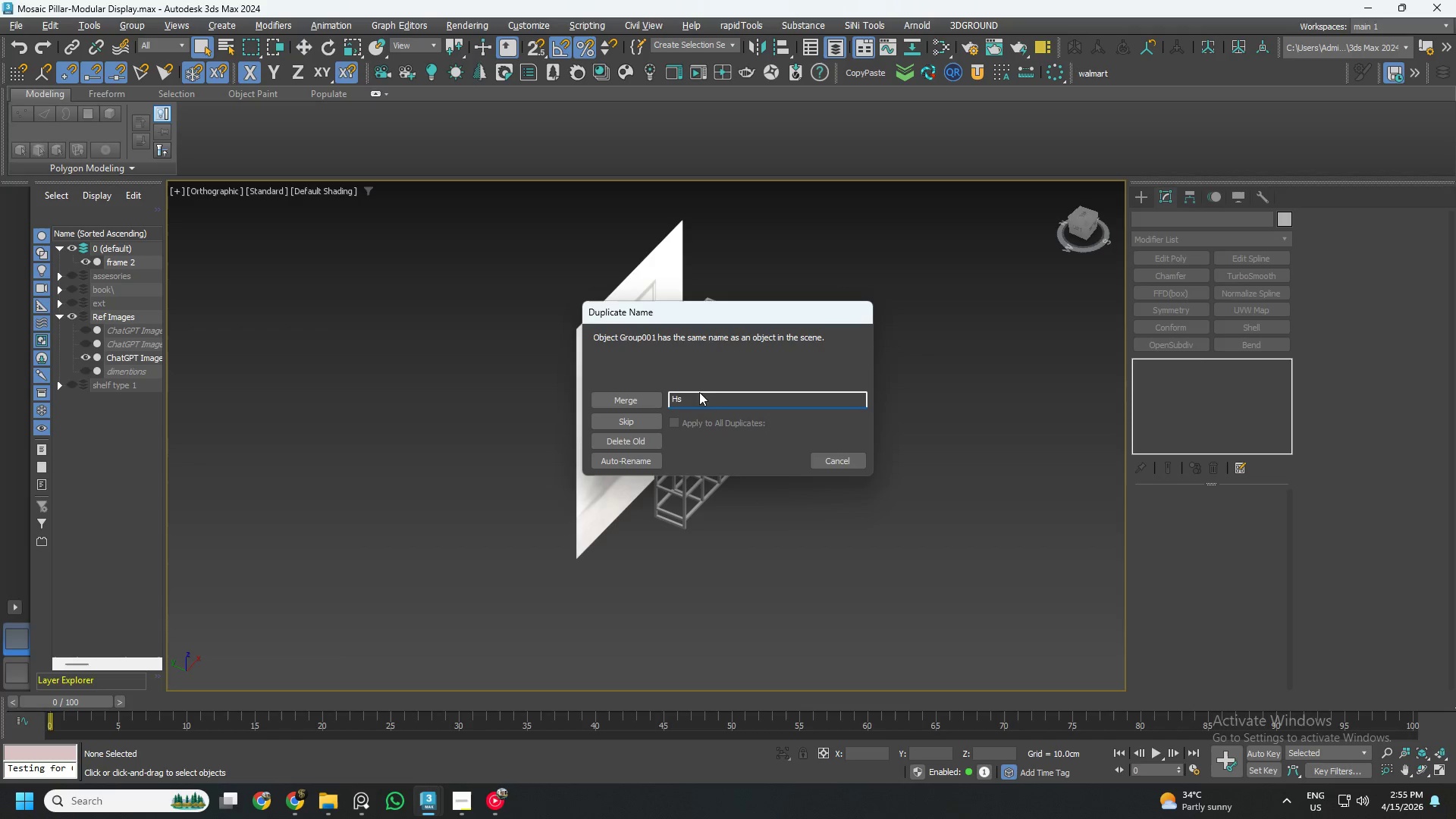 
wait(8.59)
 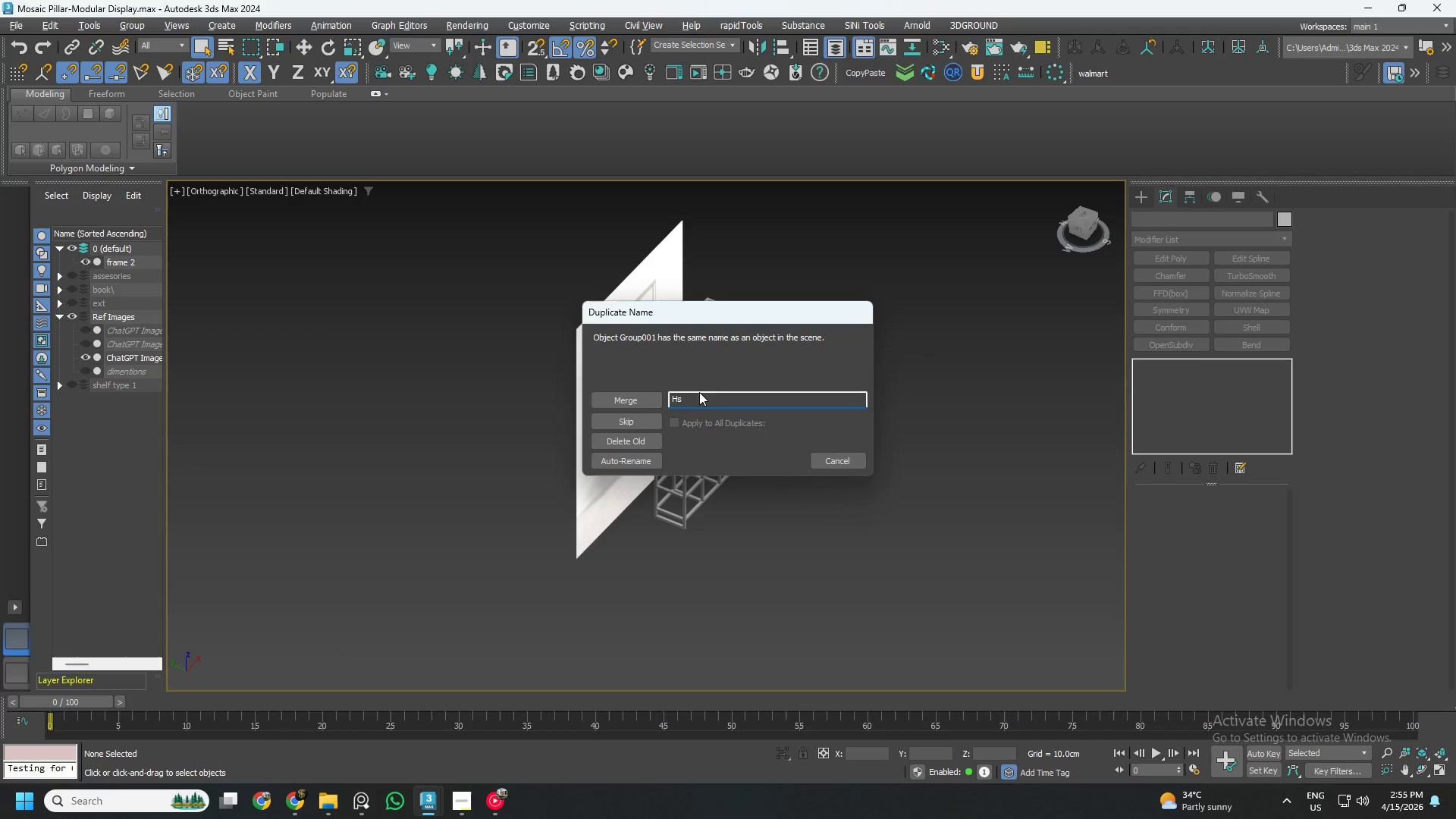 
left_click([833, 456])
 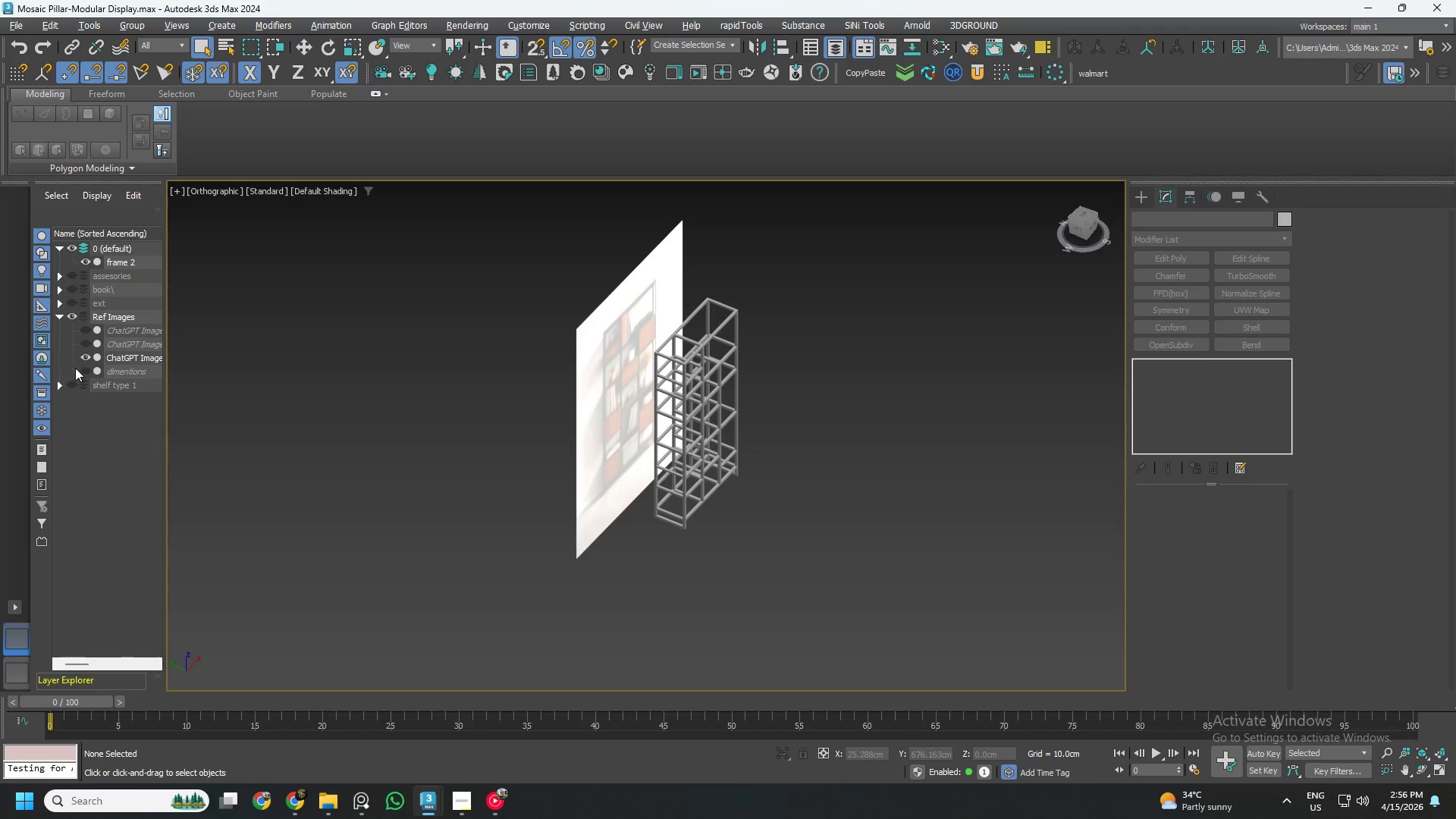 
wait(5.14)
 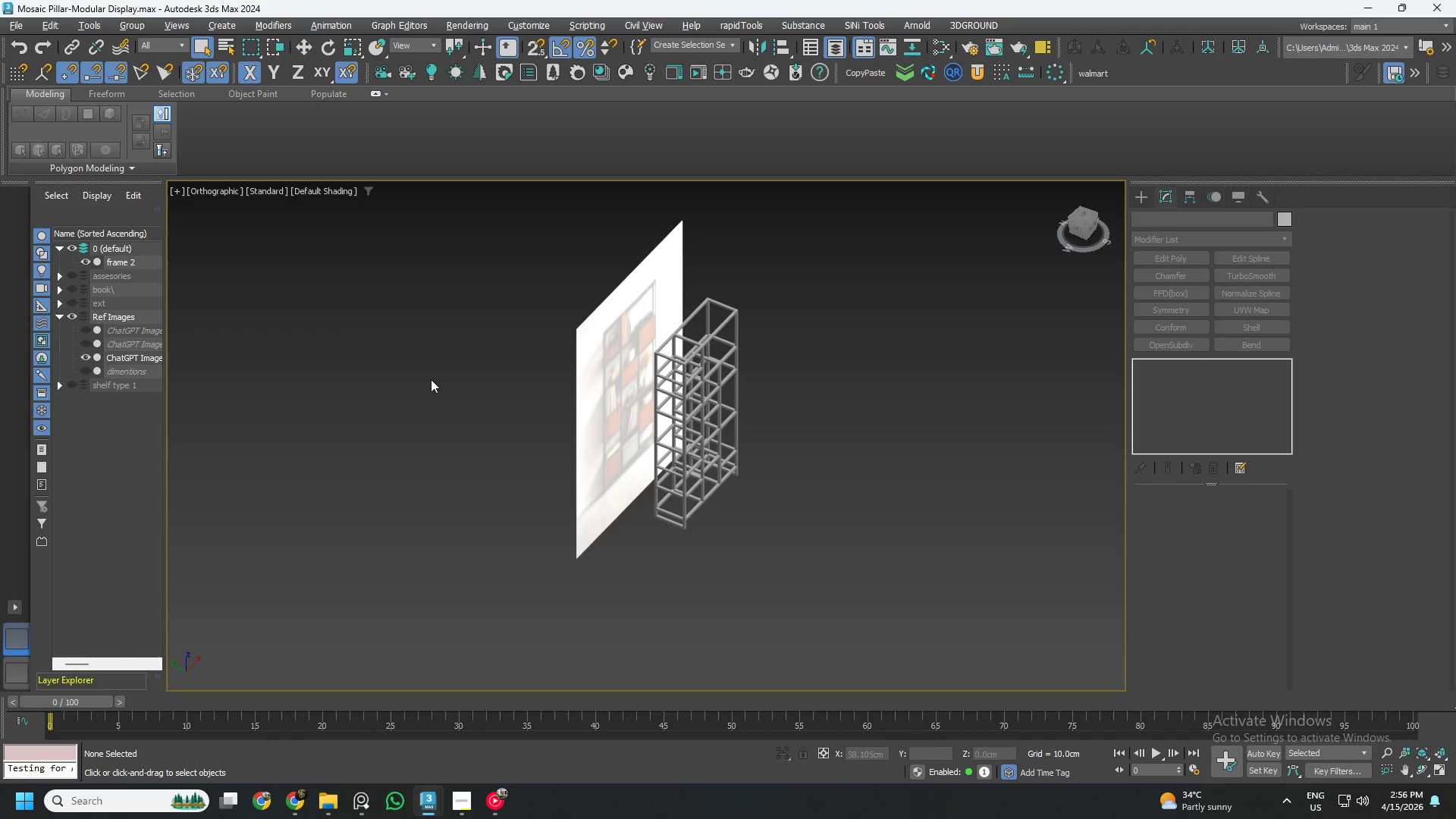 
left_click([58, 293])
 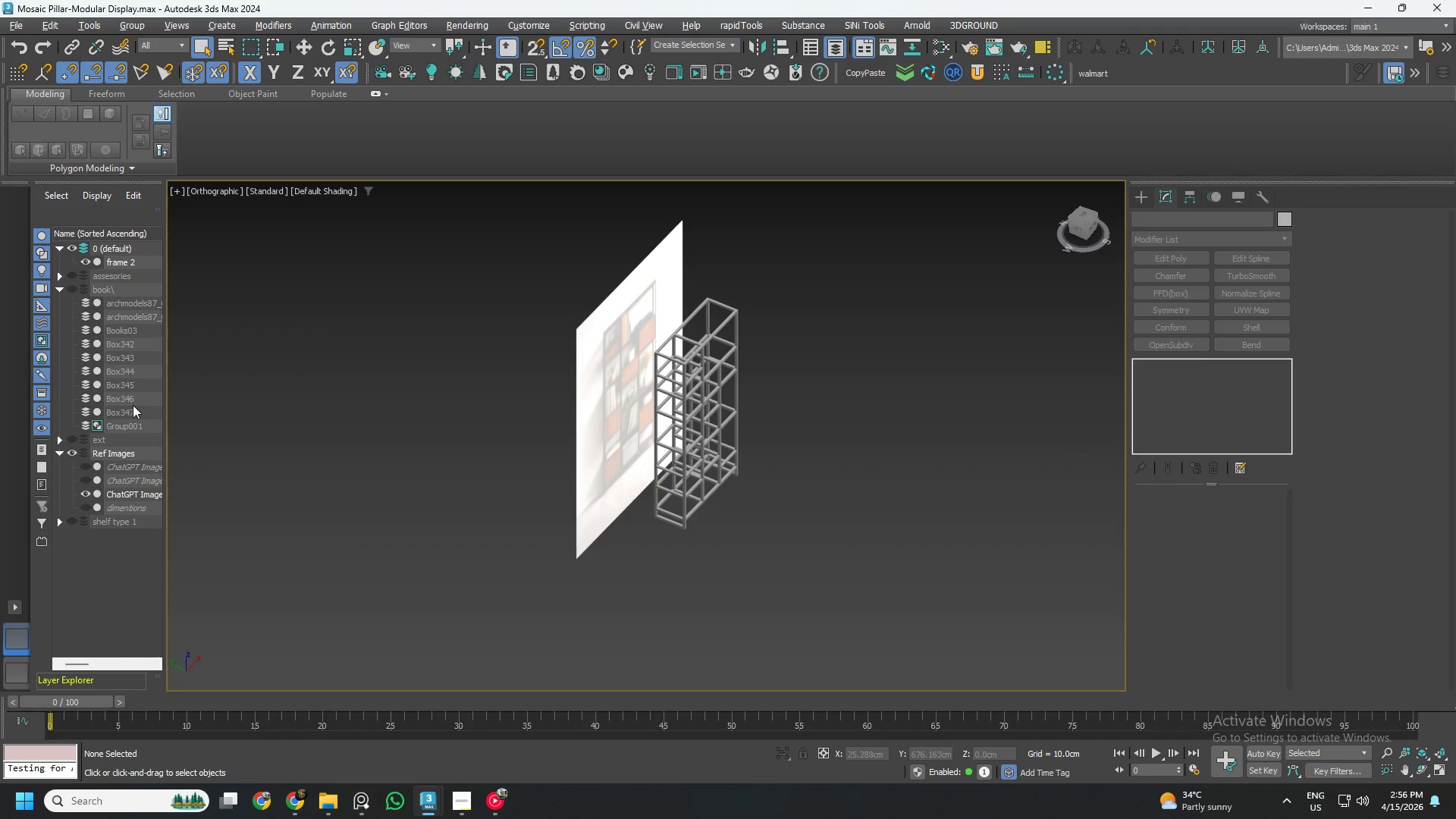 
left_click([136, 425])
 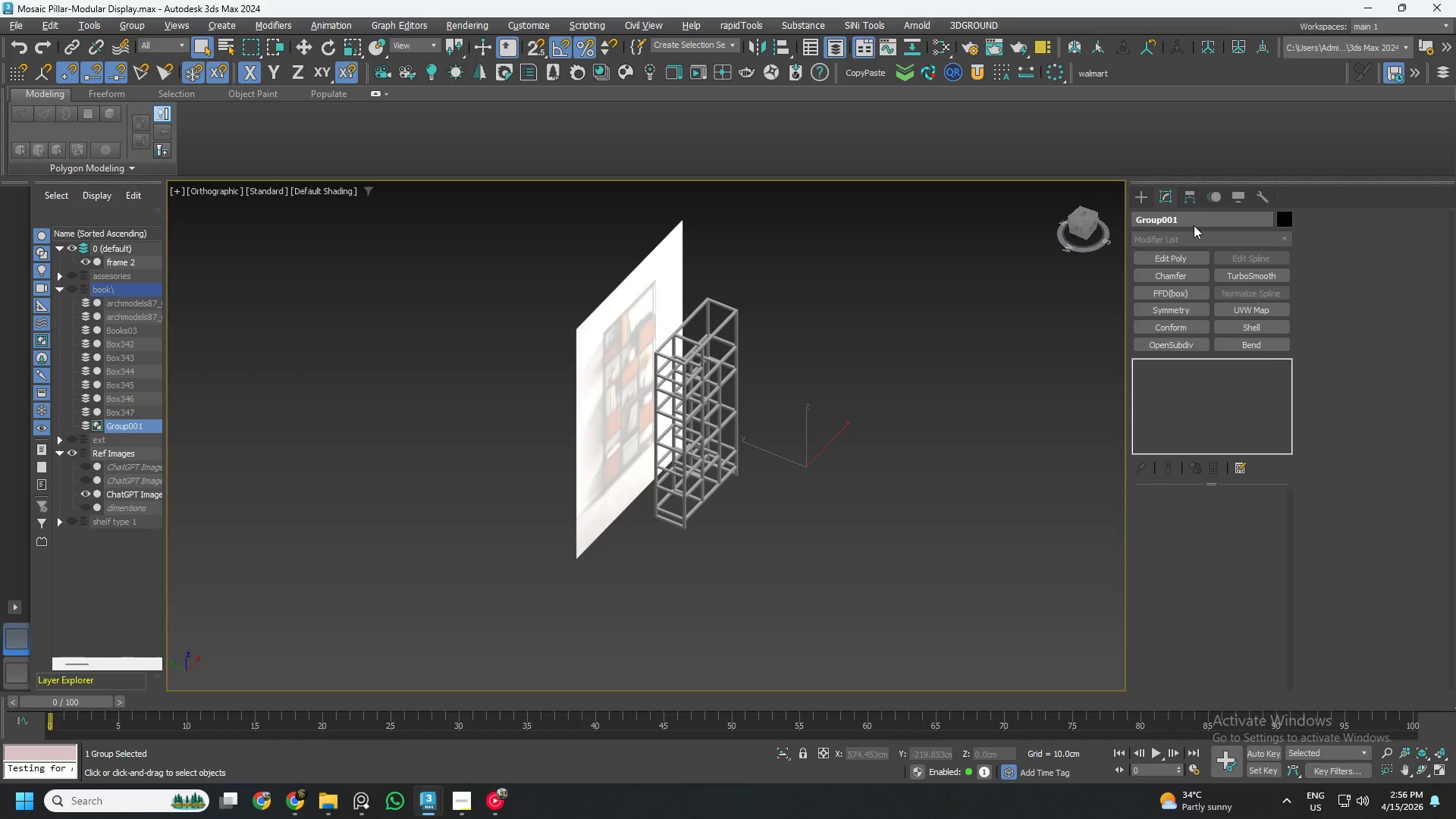 
left_click([1194, 214])
 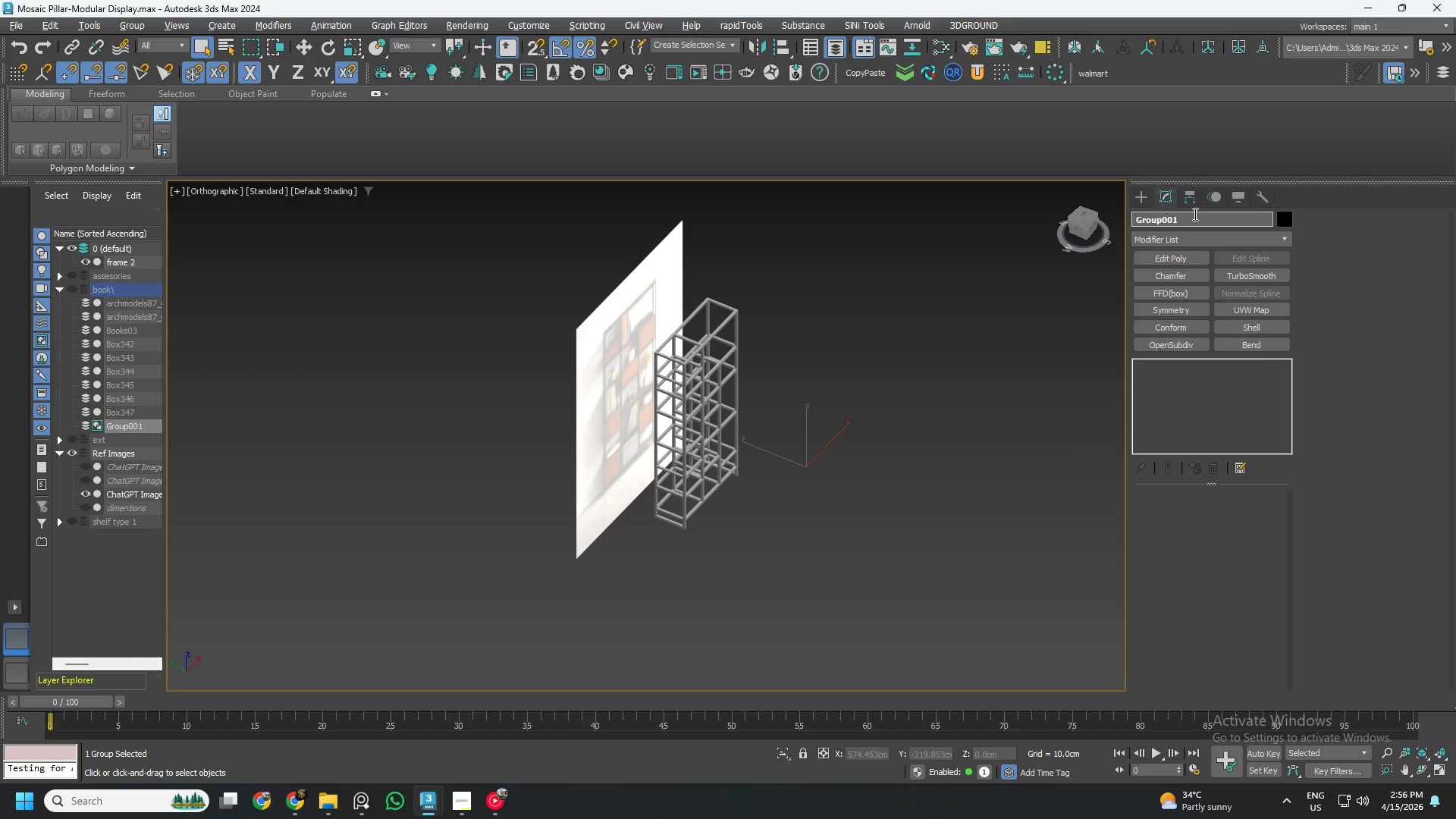 
hold_key(key=Backspace, duration=0.97)
 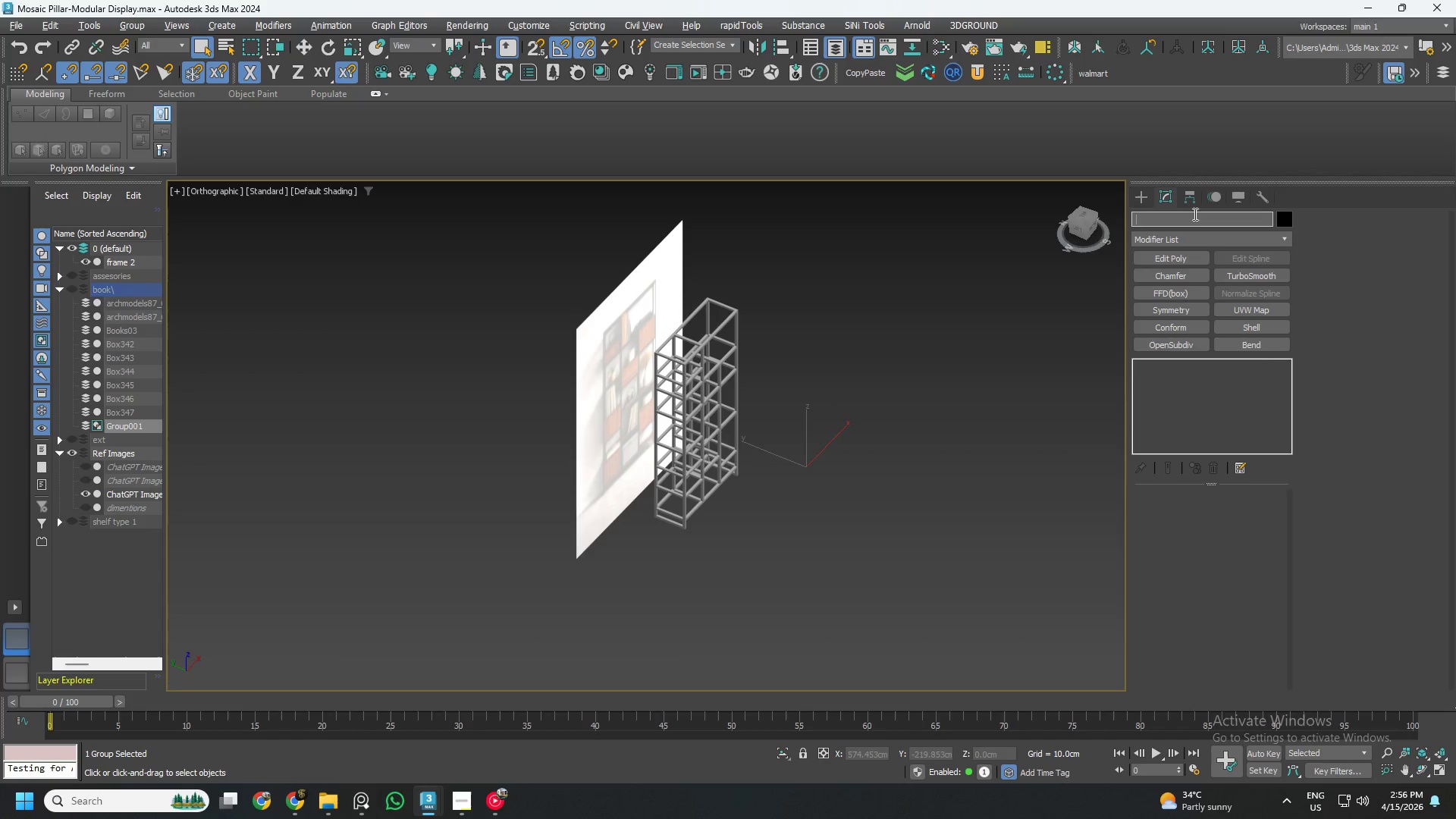 
type(book)
 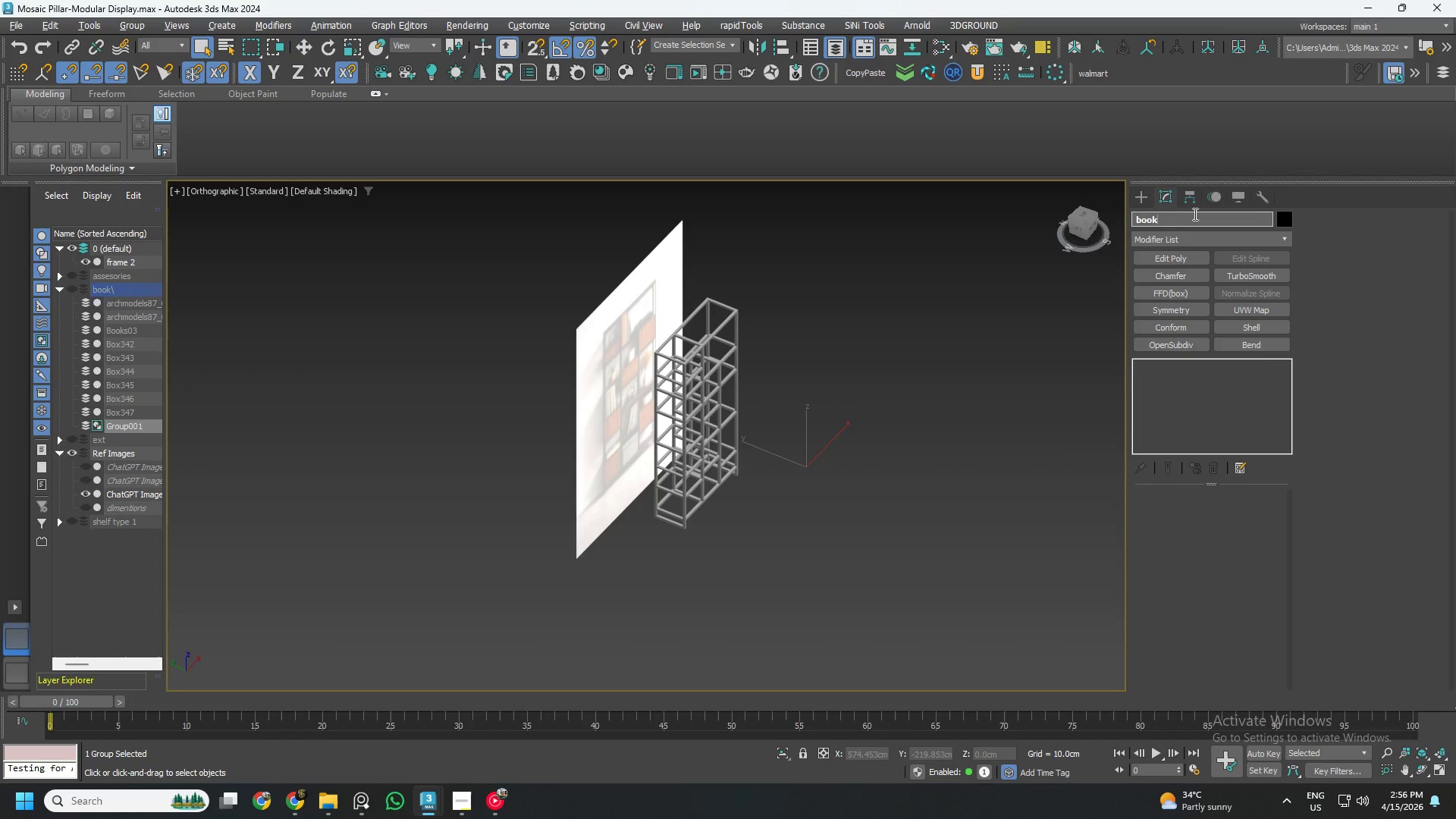 
key(Enter)
 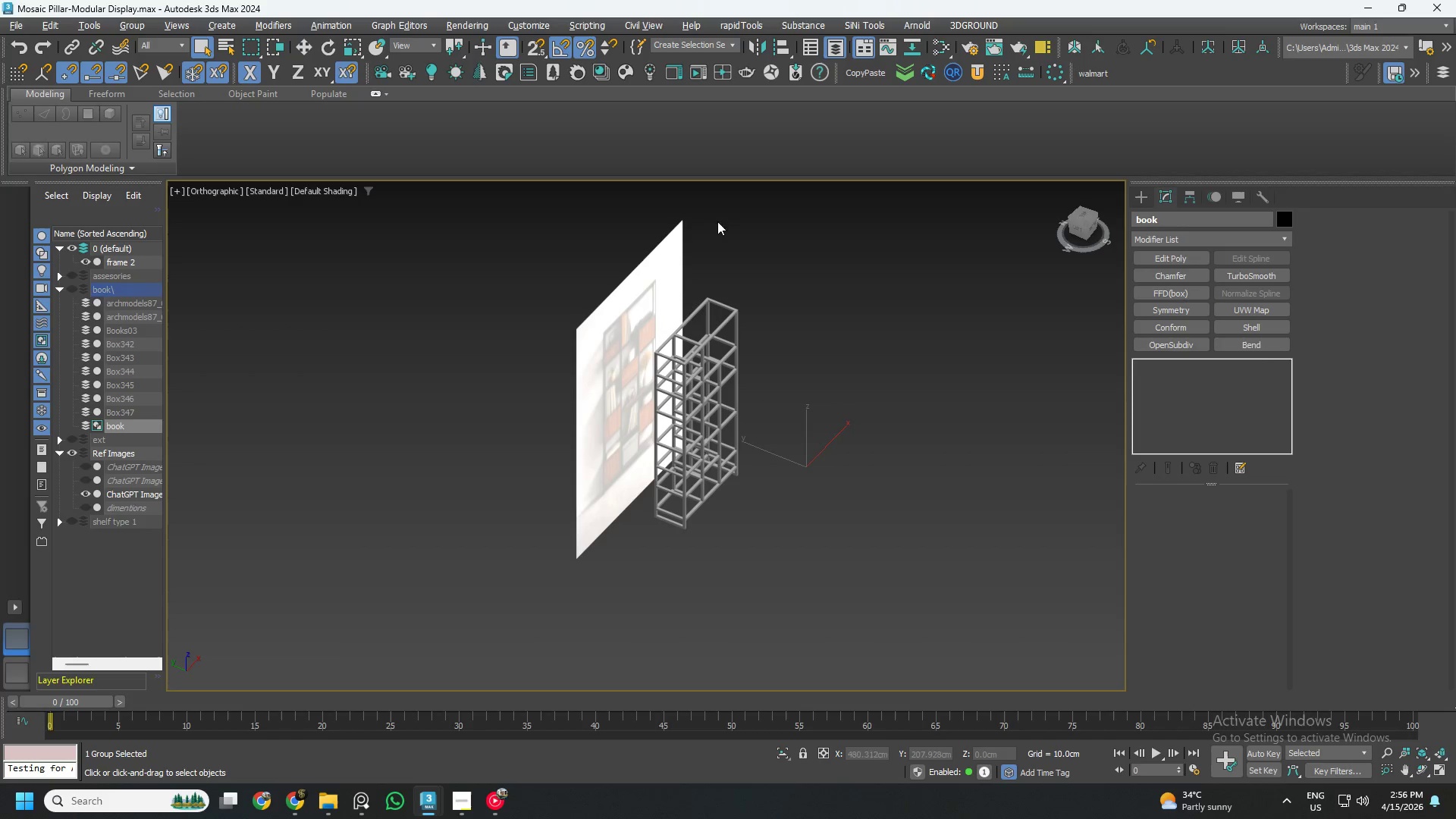 
left_click([504, 297])
 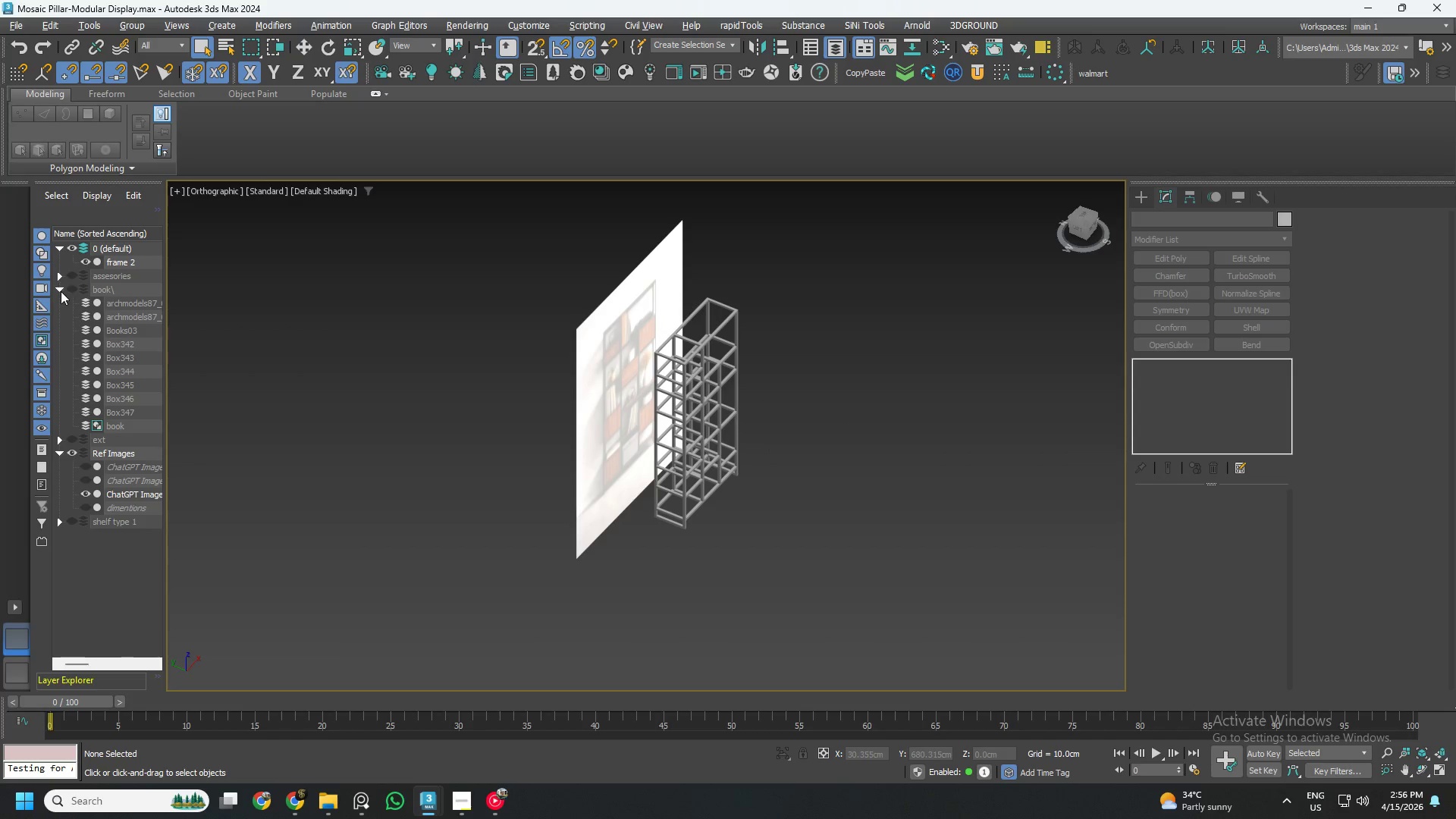 
left_click([61, 292])
 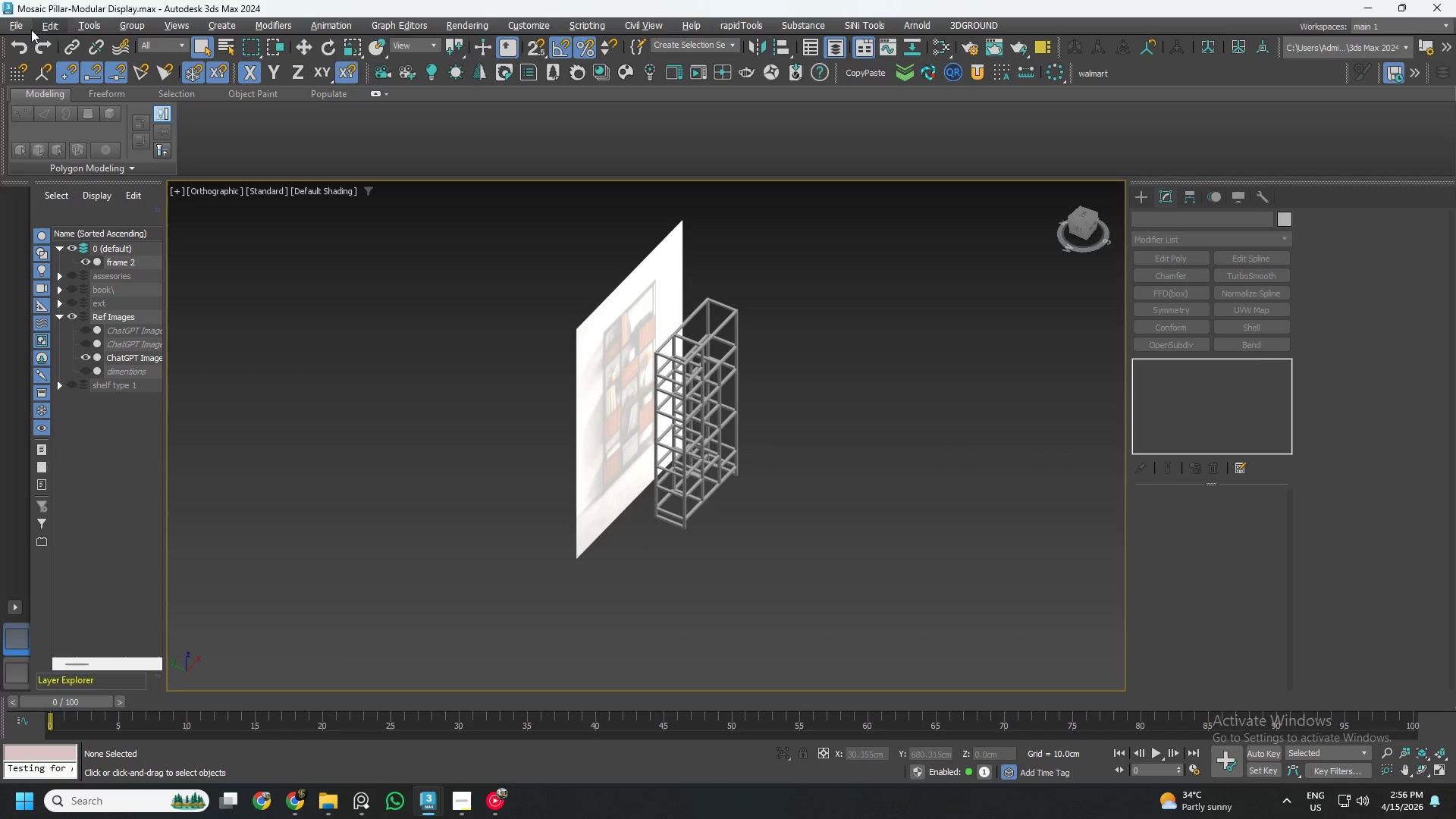 
left_click([22, 24])
 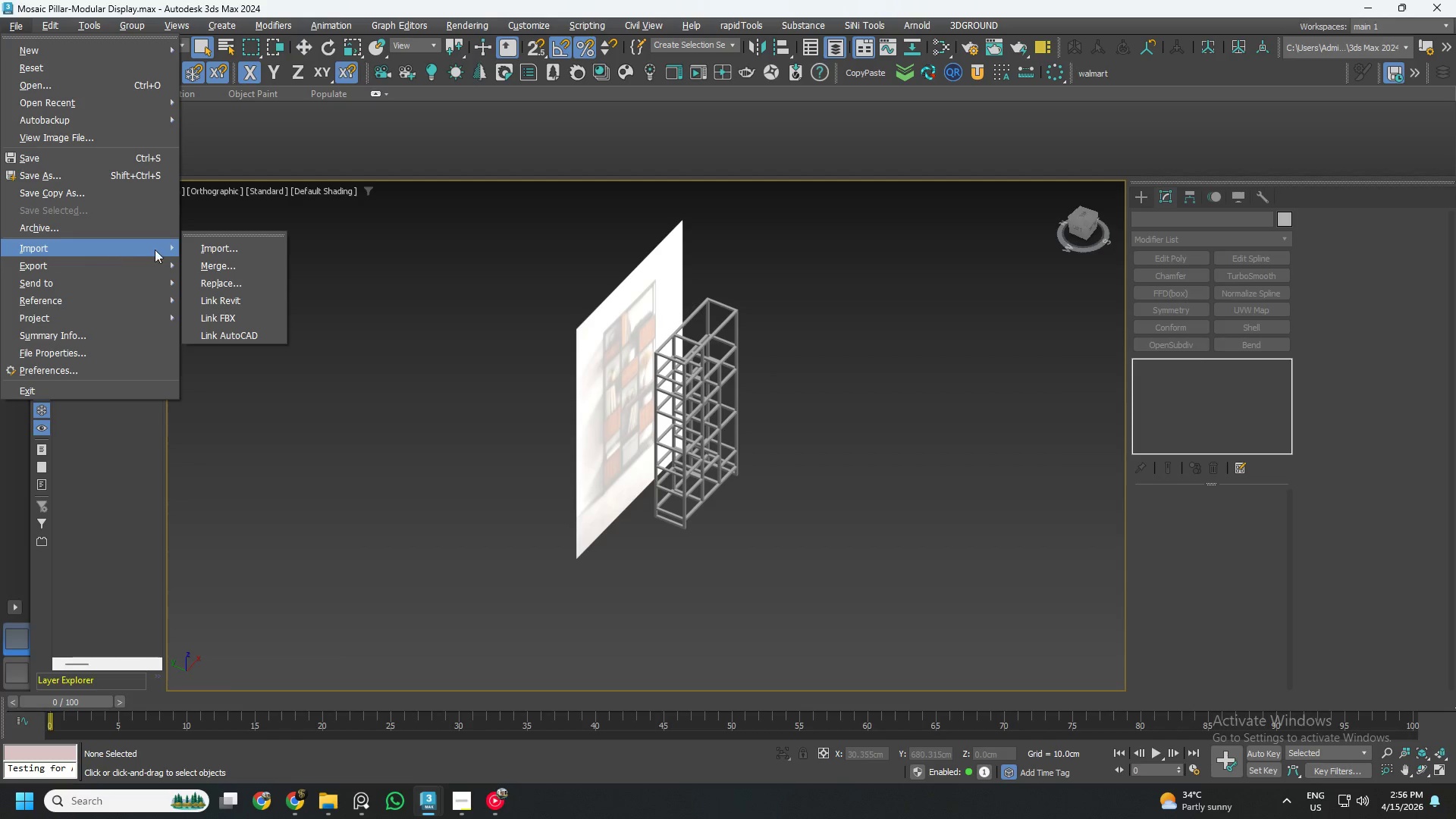 
left_click([222, 261])
 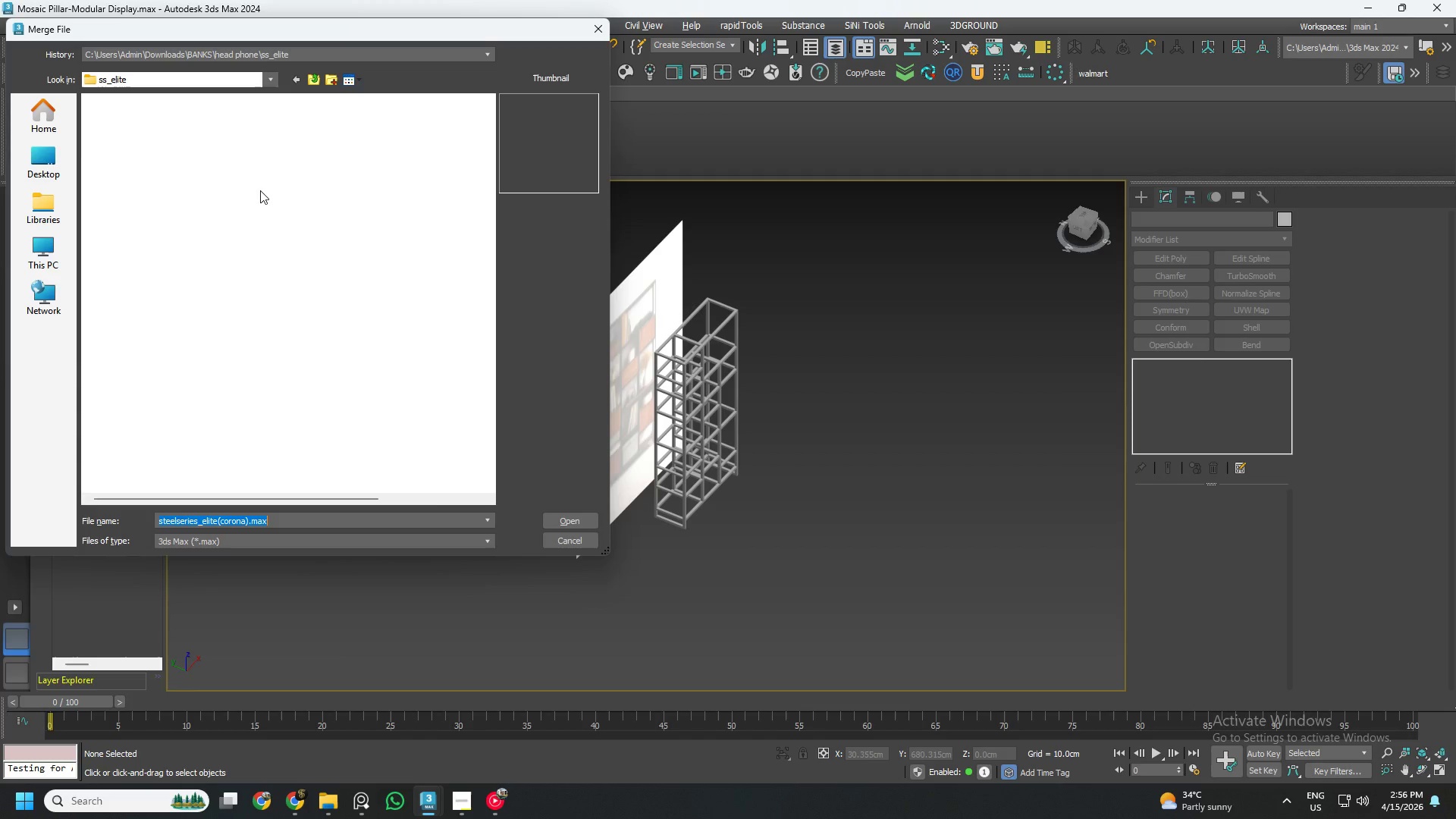 
left_click([162, 136])
 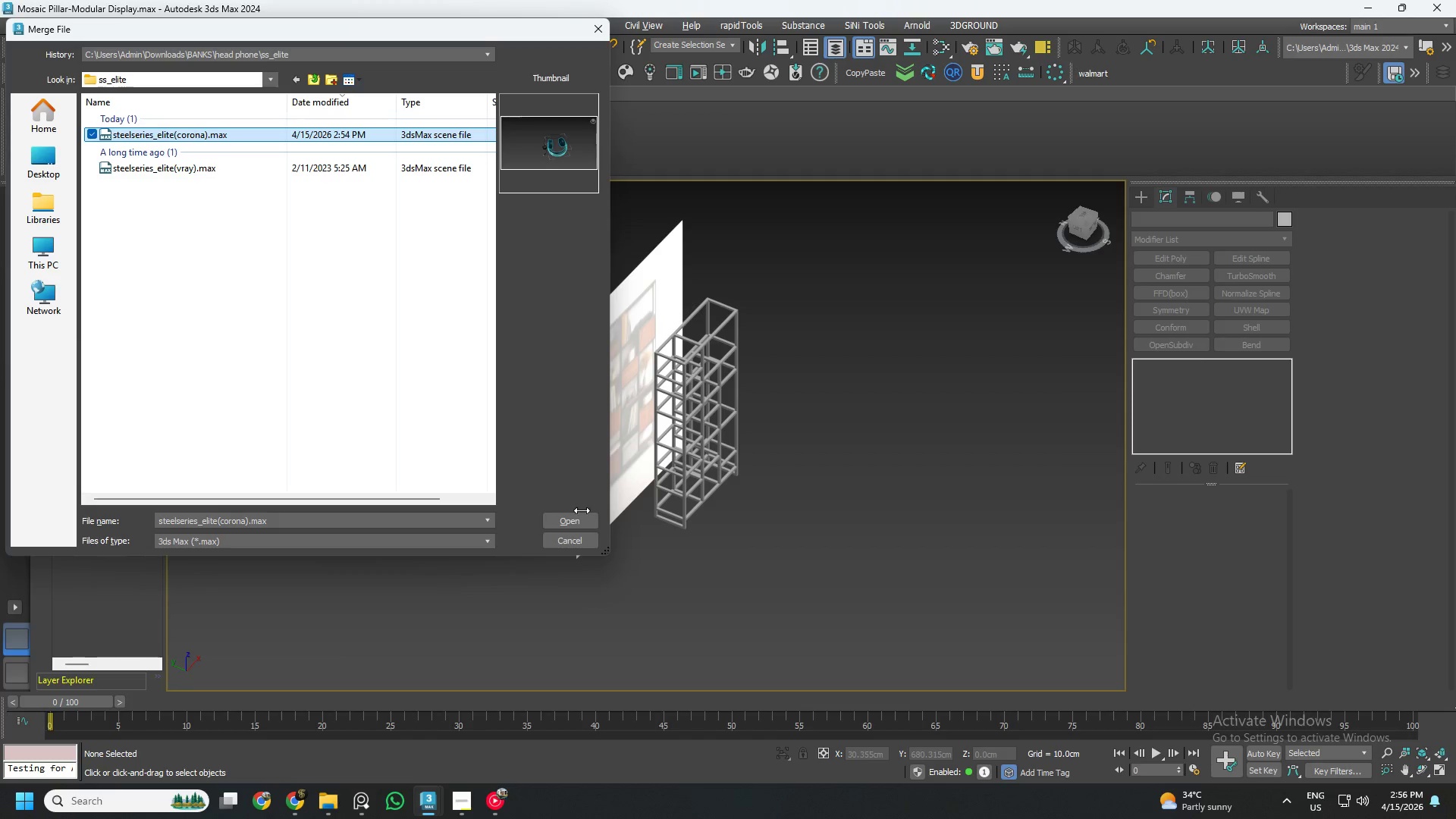 
left_click([576, 525])
 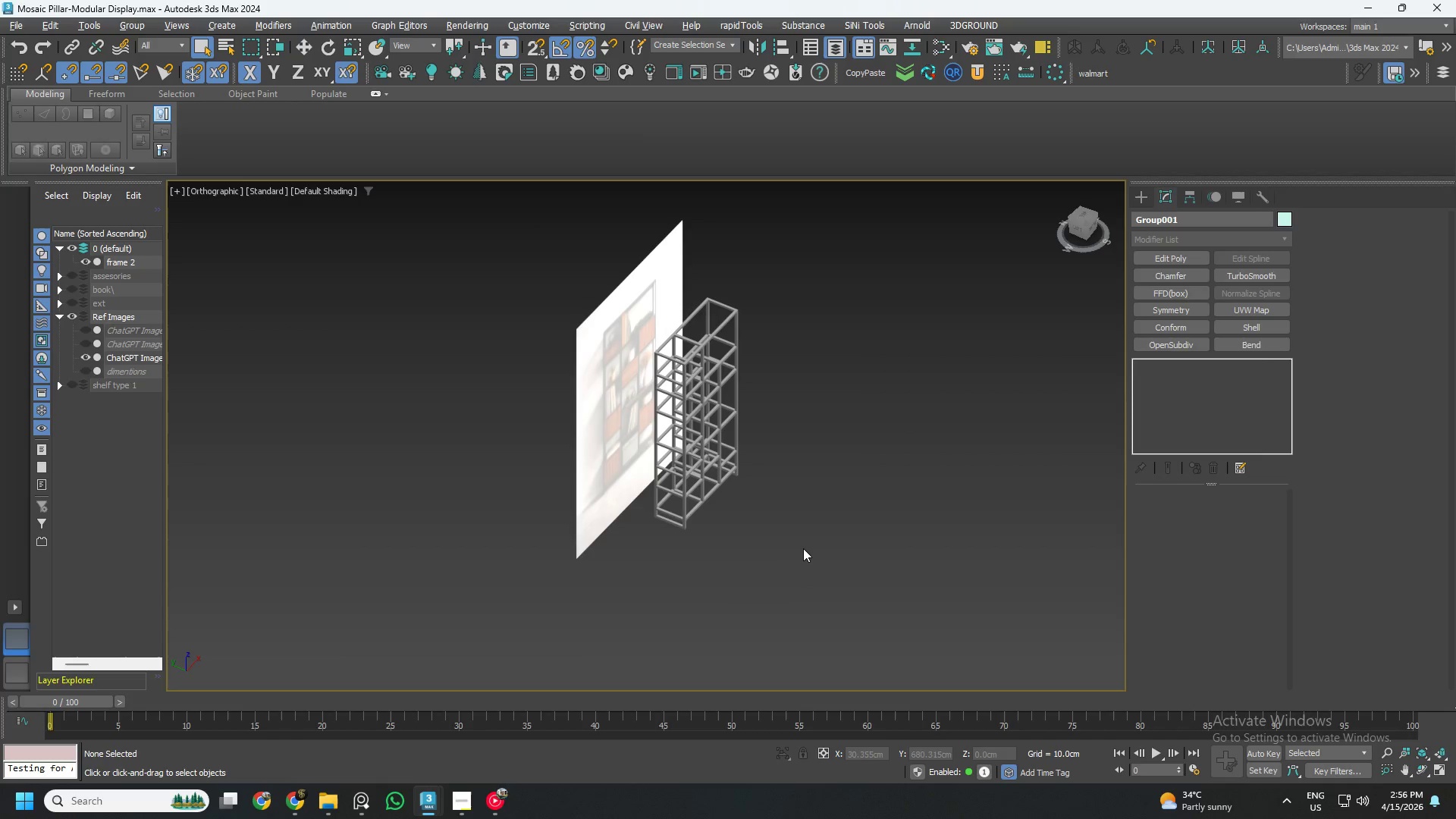 
wait(5.48)
 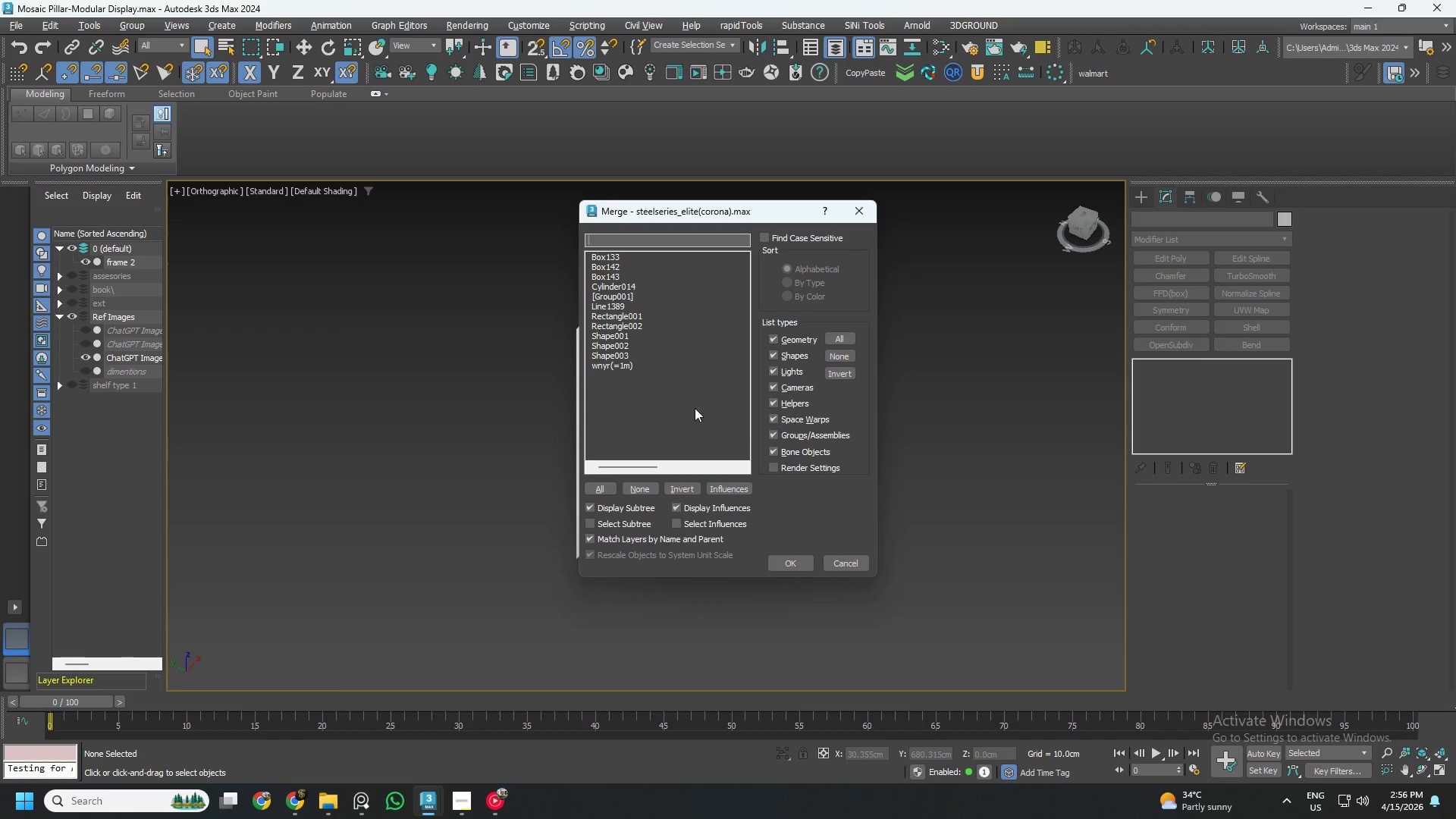 
key(W)
 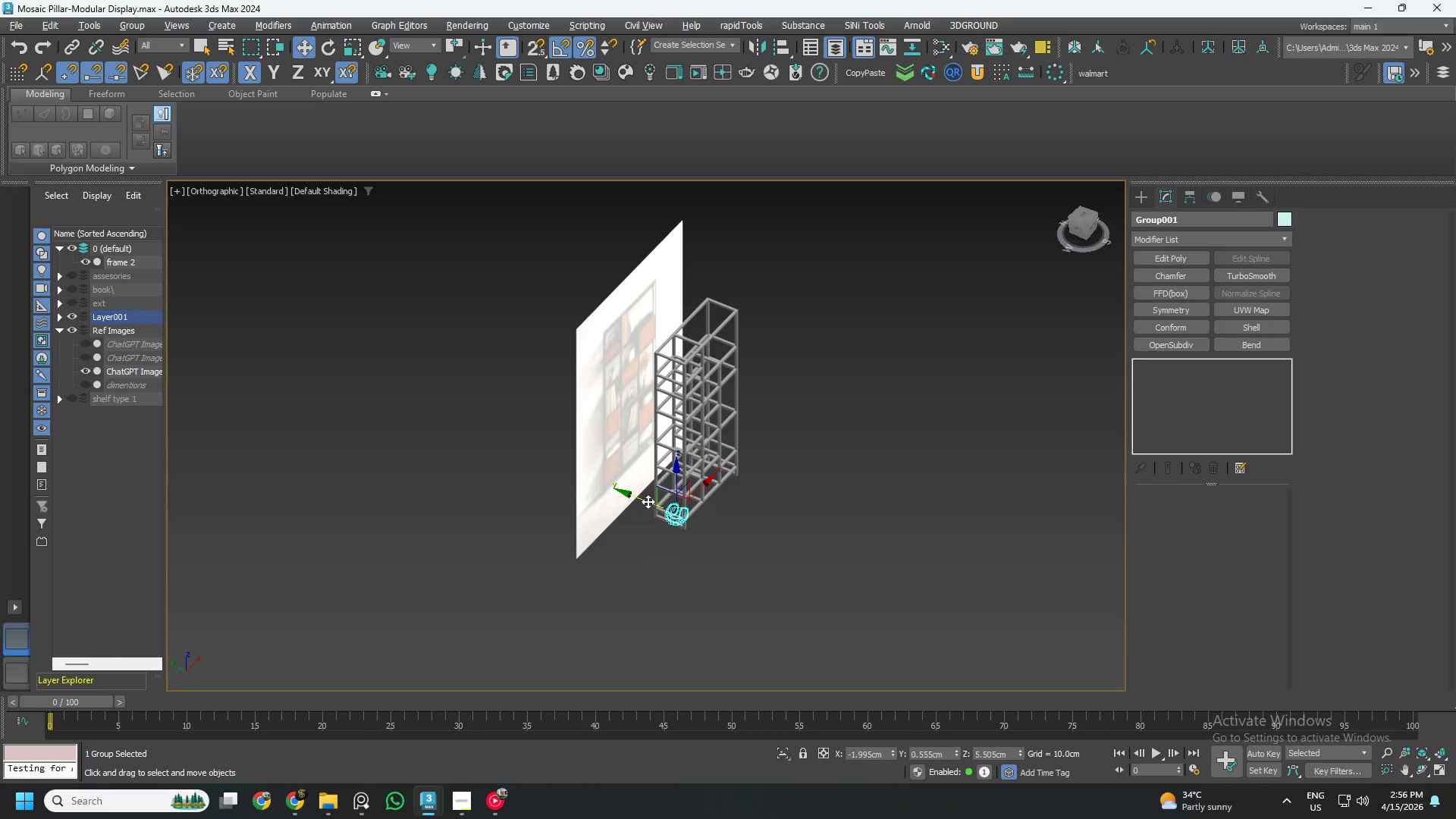 
left_click_drag(start_coordinate=[648, 501], to_coordinate=[752, 546])
 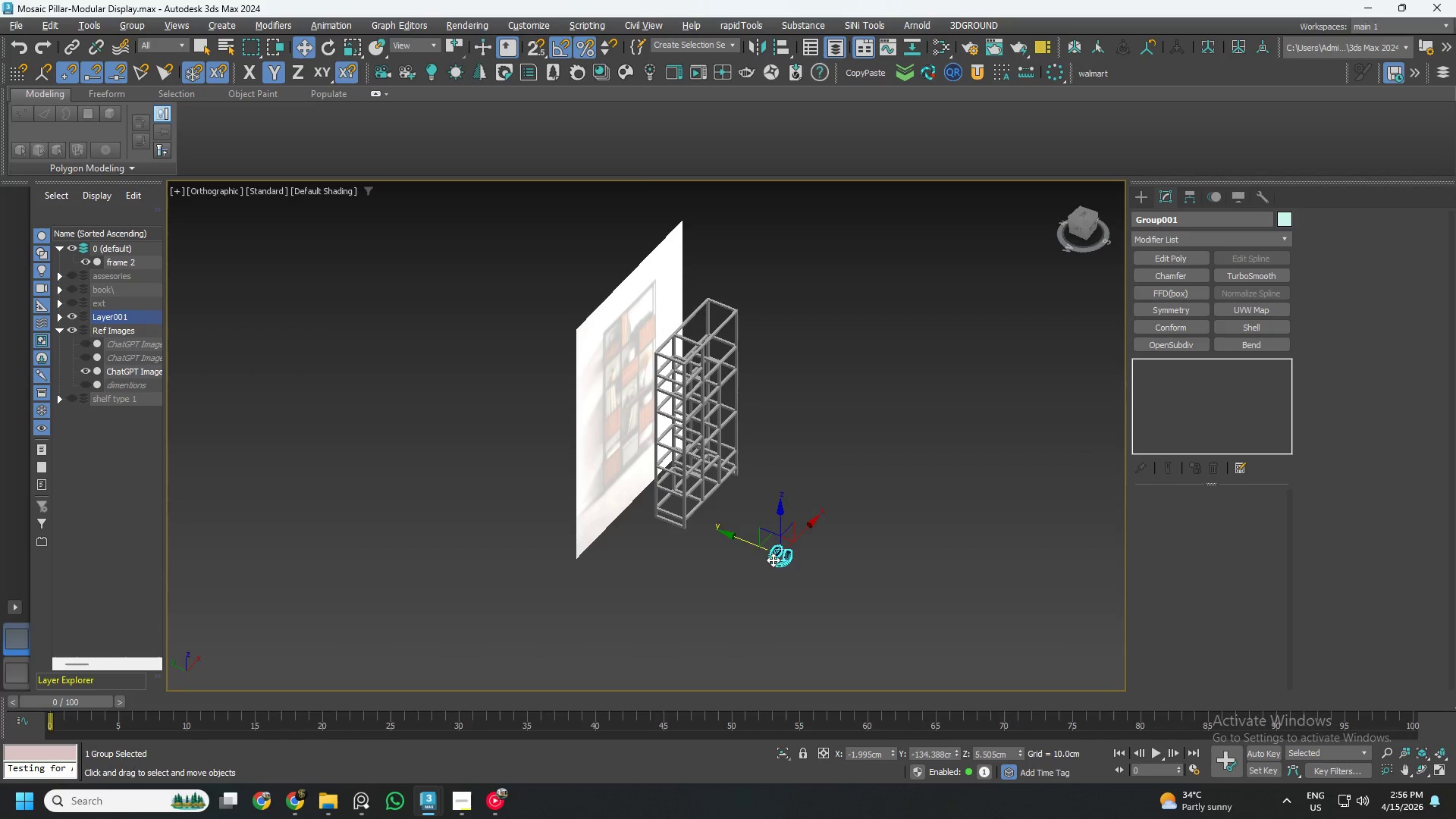 
scroll: coordinate [800, 556], scroll_direction: up, amount: 8.0
 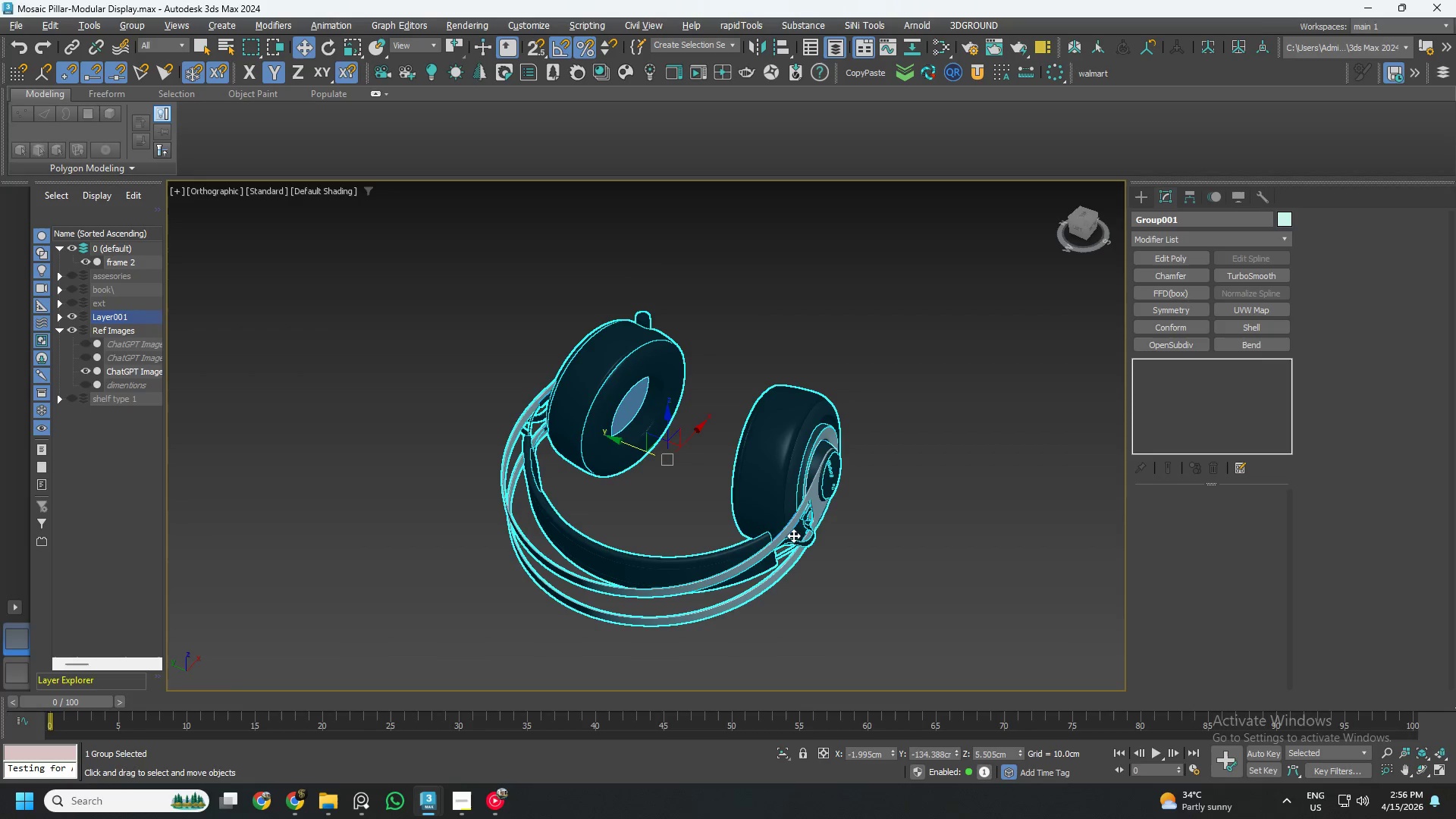 
hold_key(key=AltLeft, duration=1.47)
 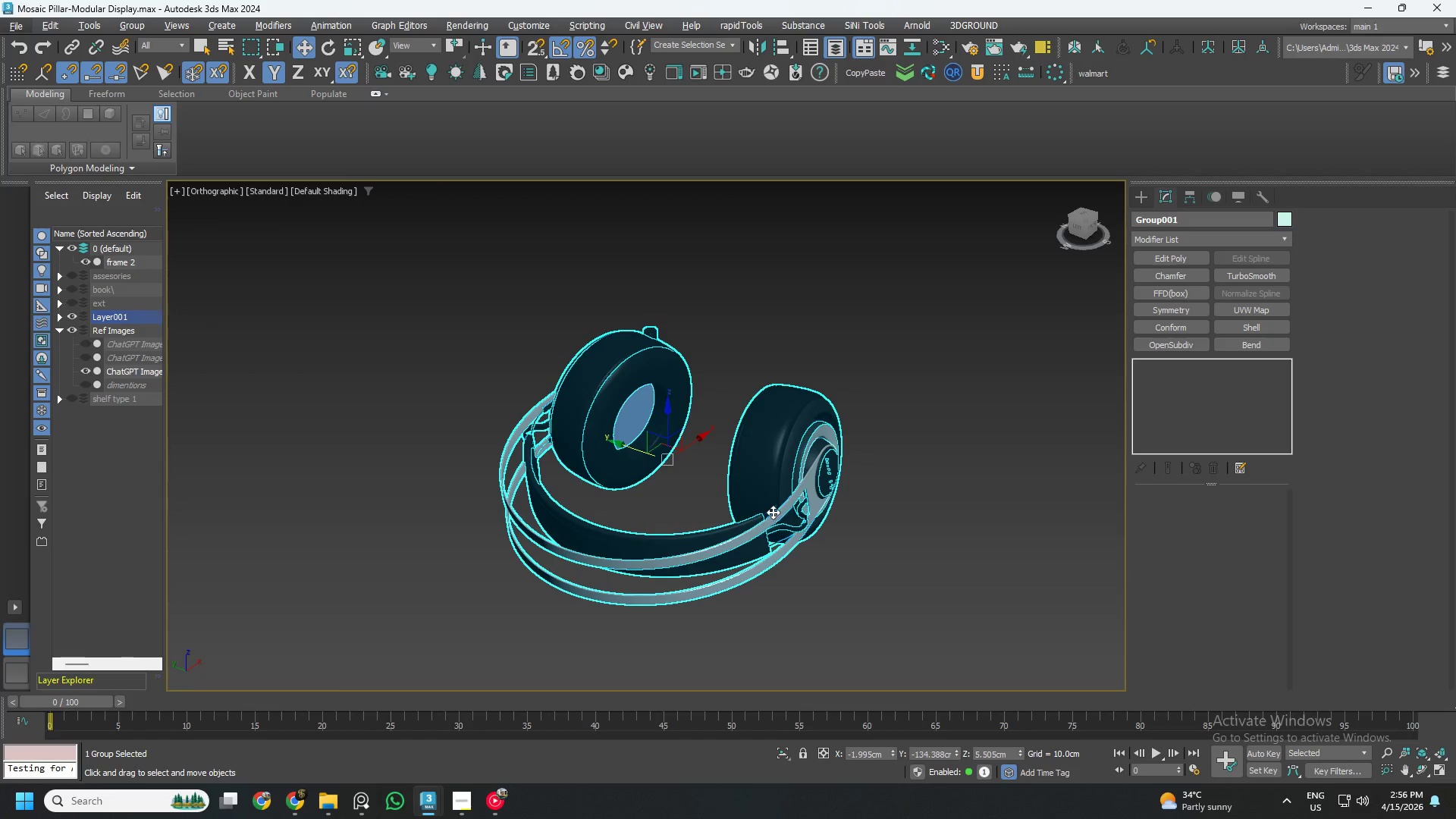 
key(M)
 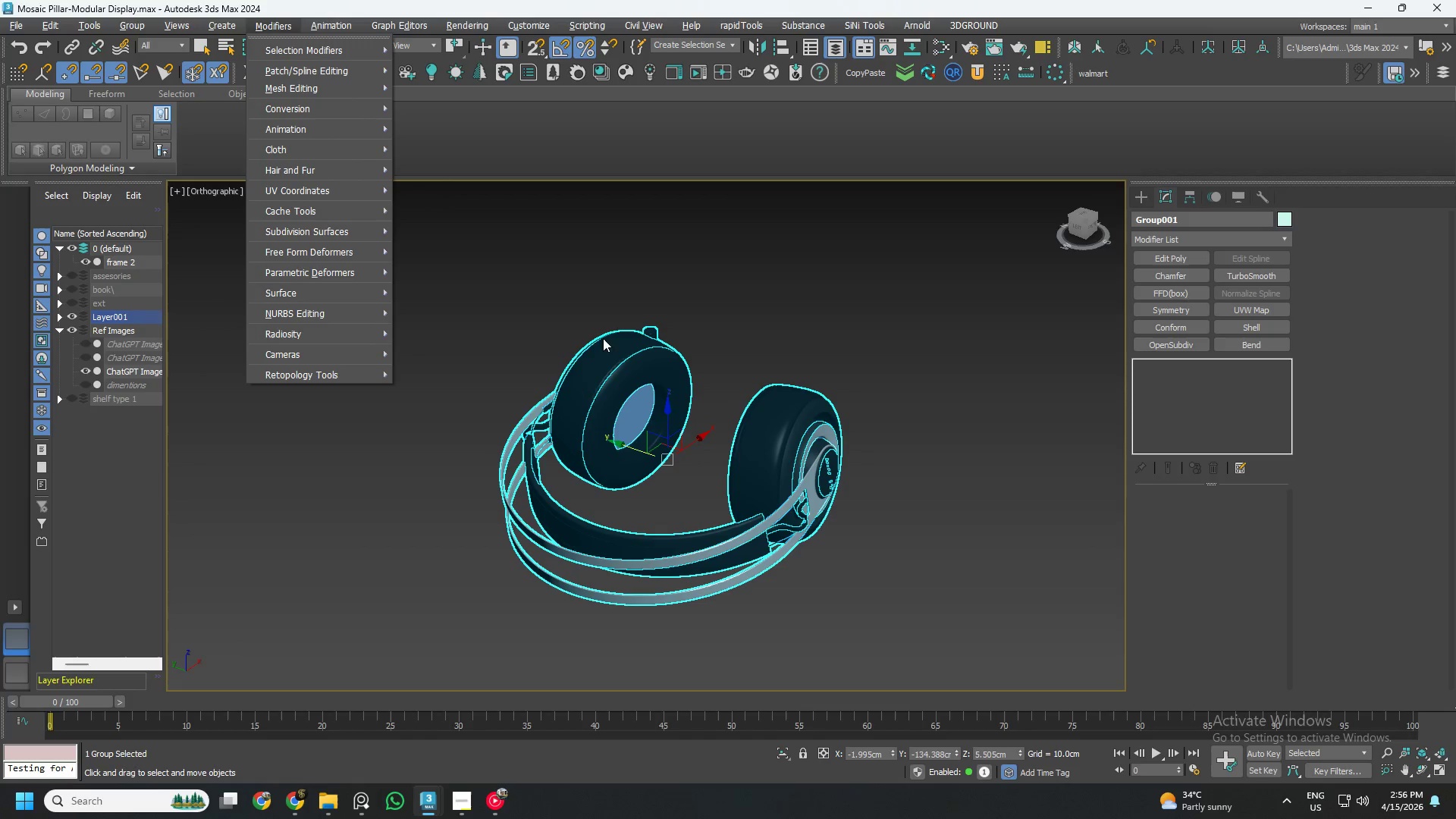 
left_click([814, 345])
 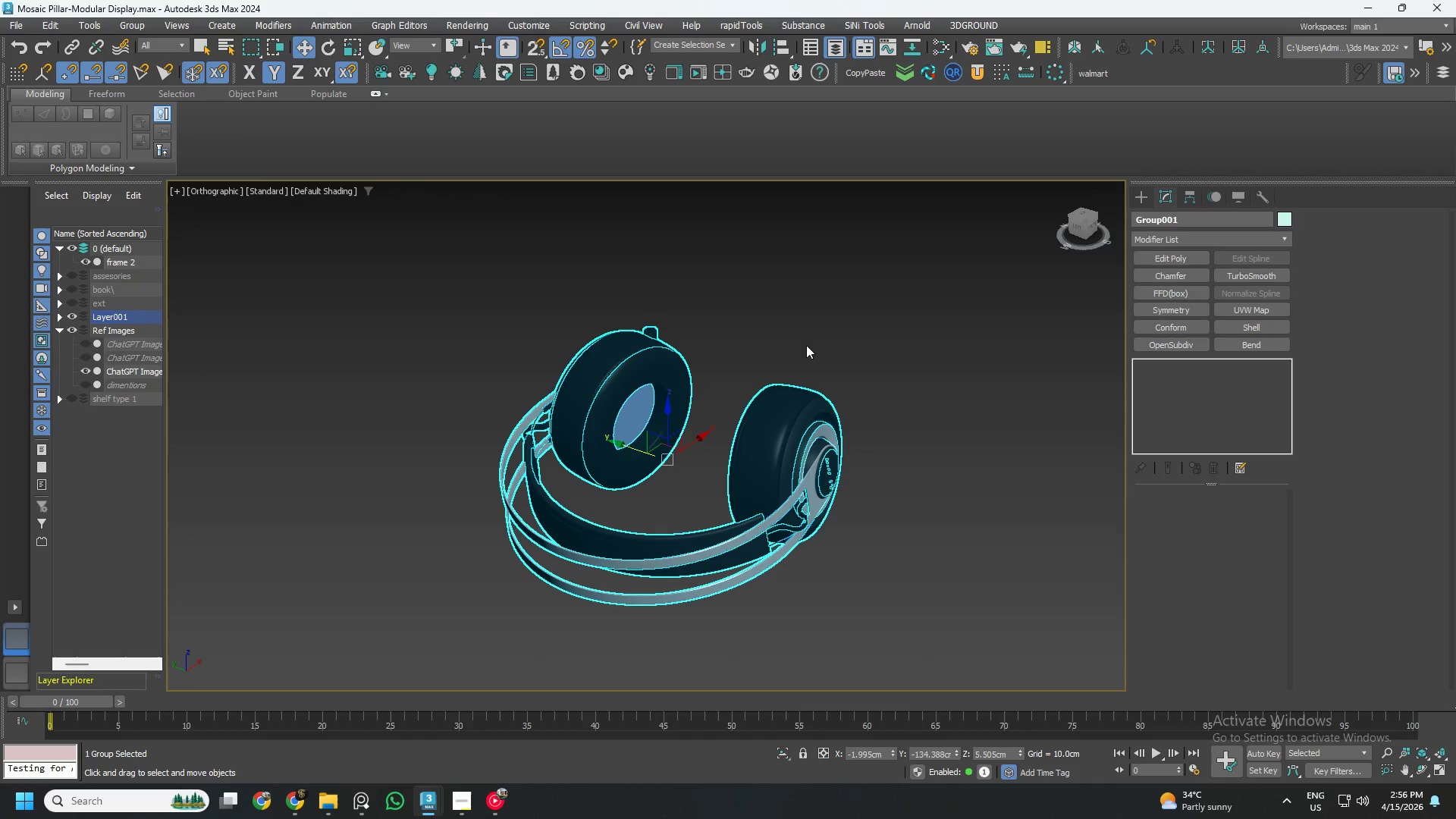 
key(M)
 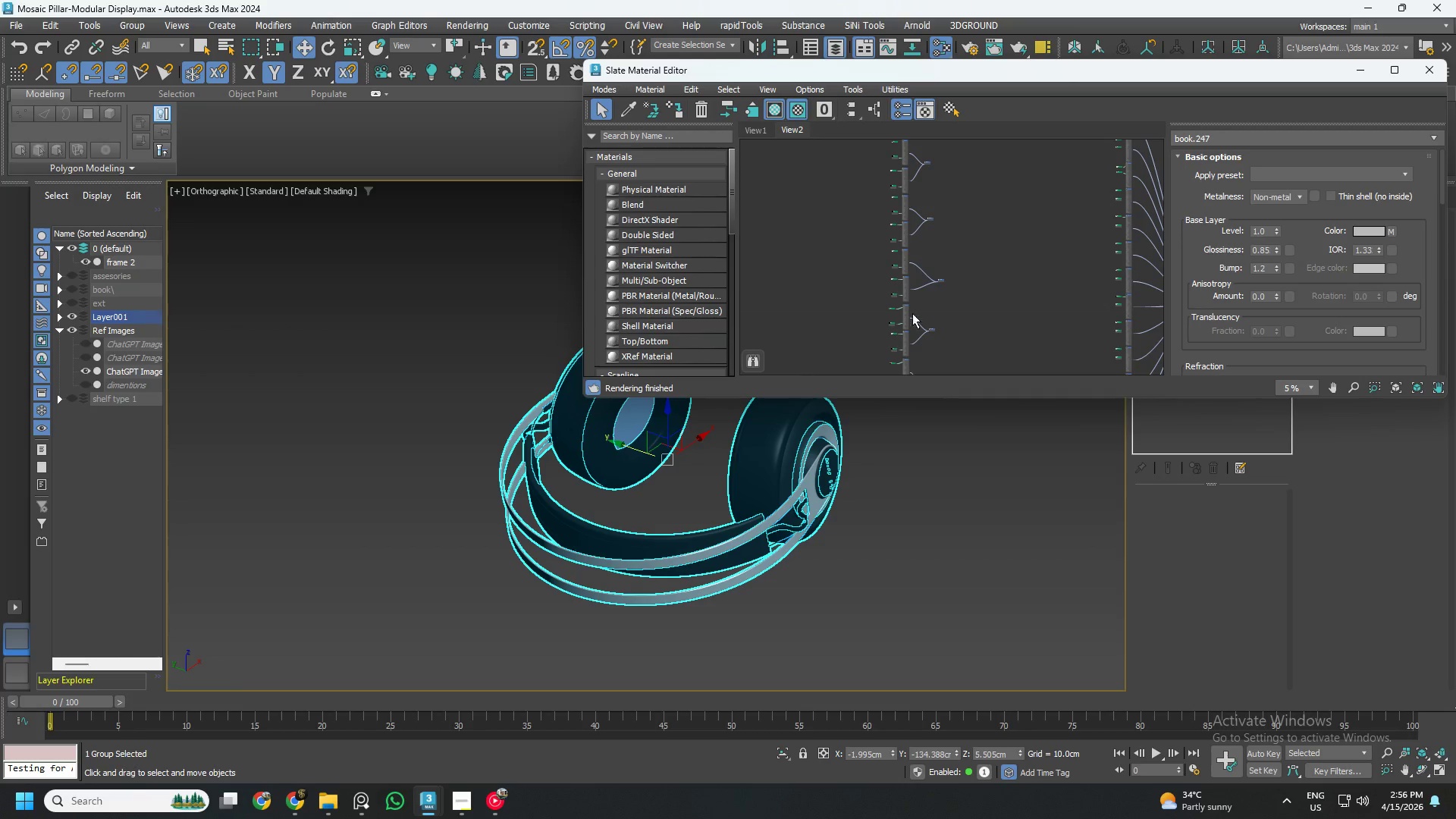 
scroll: coordinate [949, 234], scroll_direction: down, amount: 1.0
 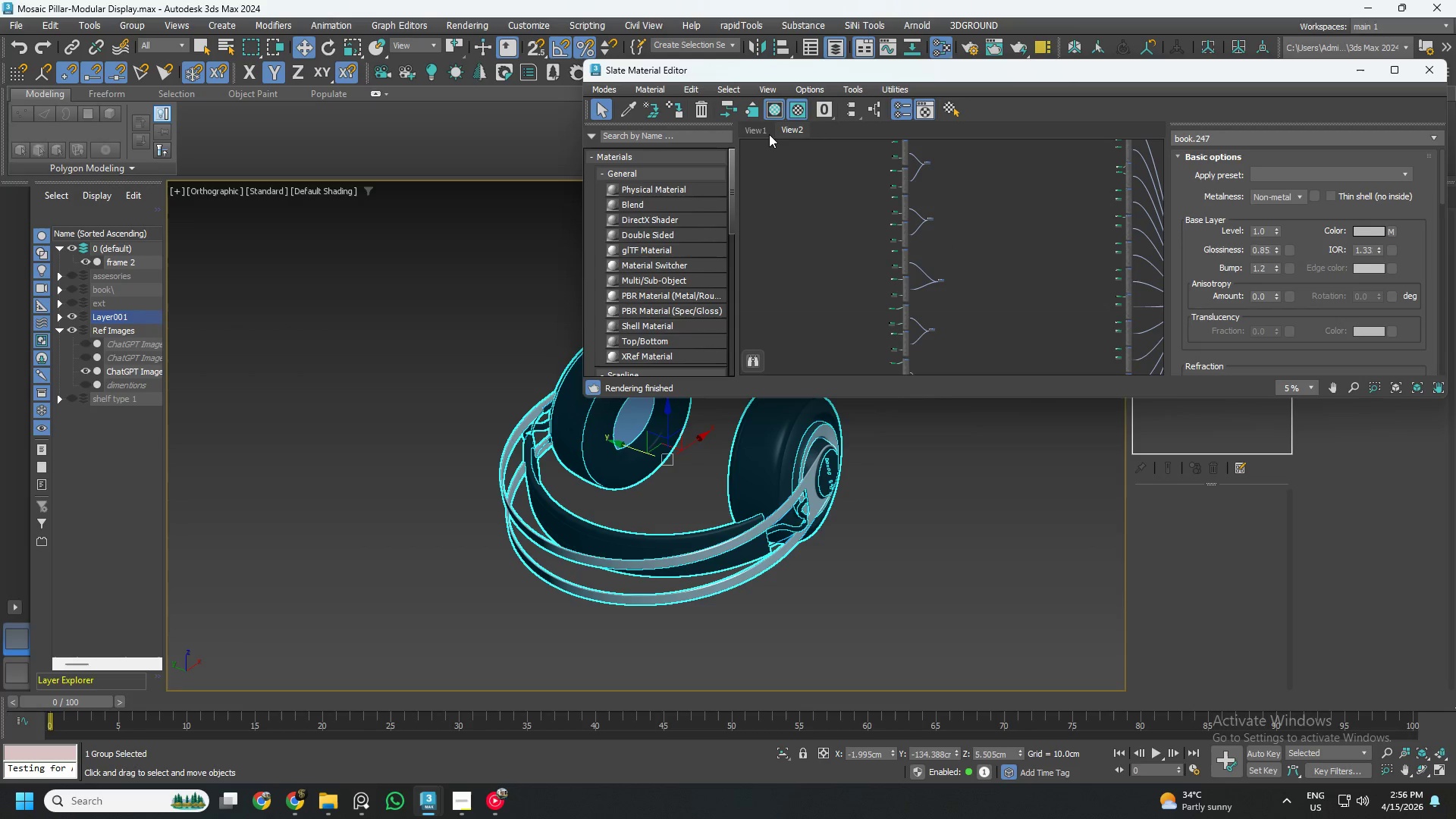 
left_click([767, 132])
 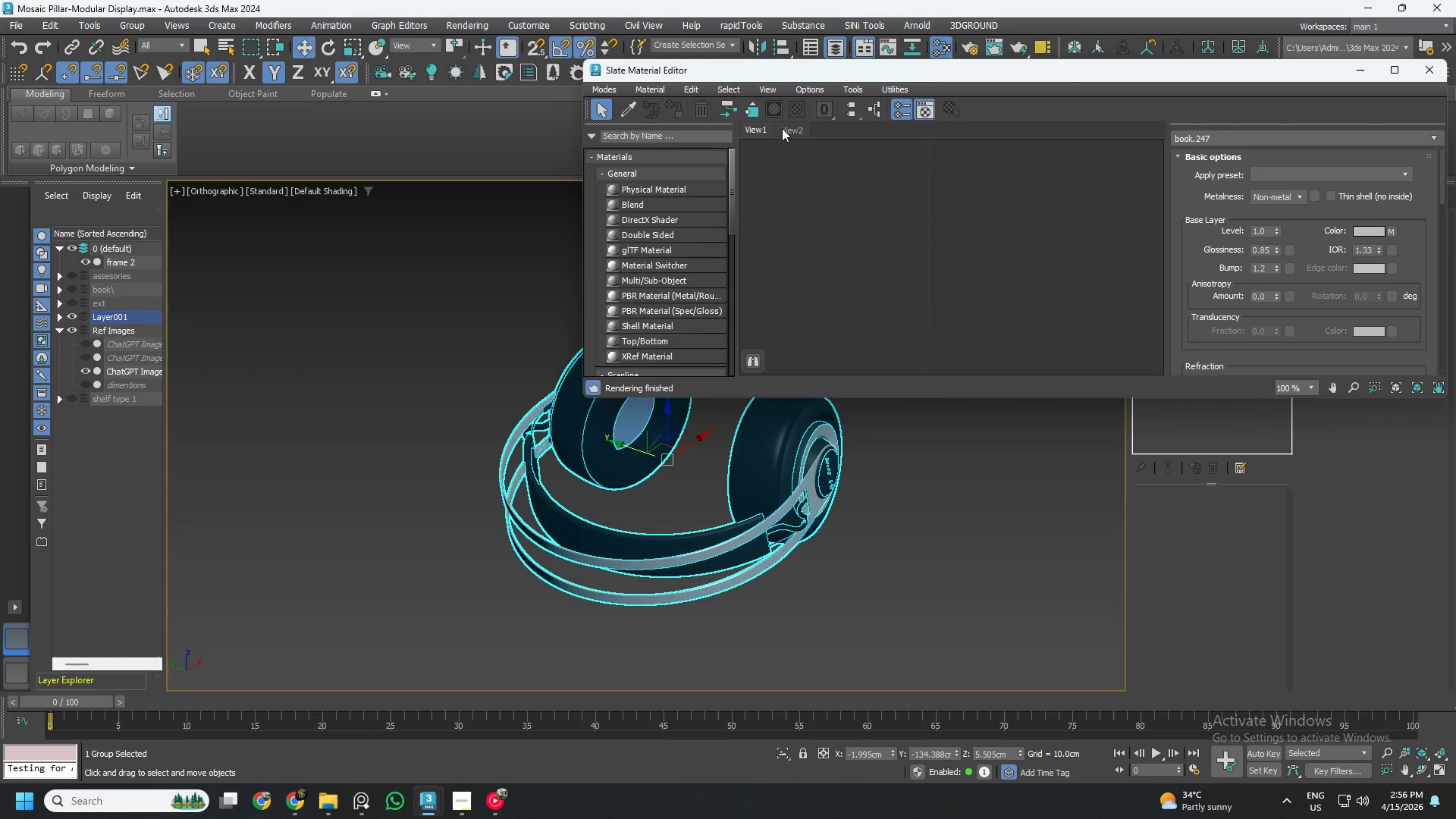 
left_click([783, 128])
 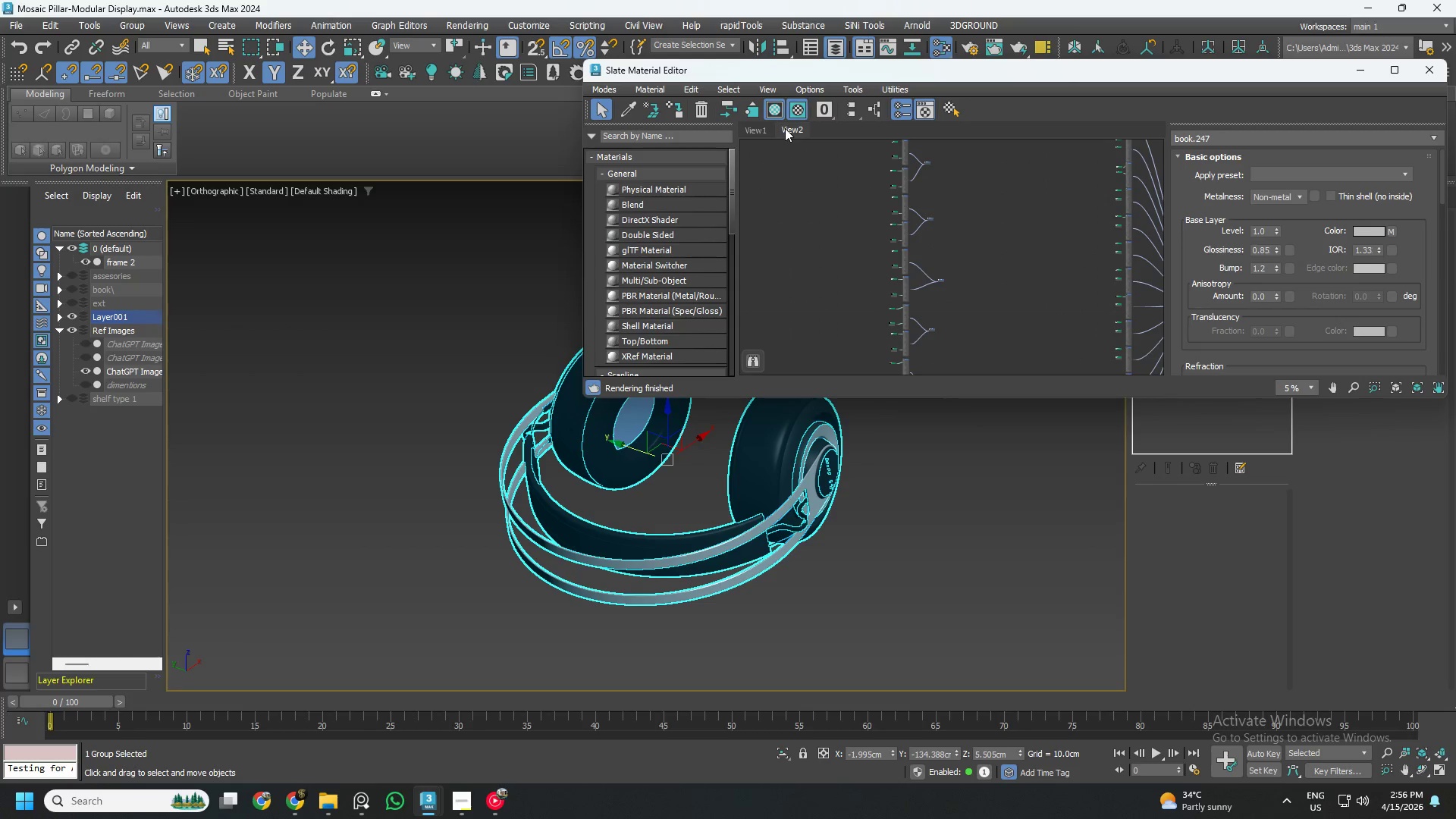 
right_click([789, 128])
 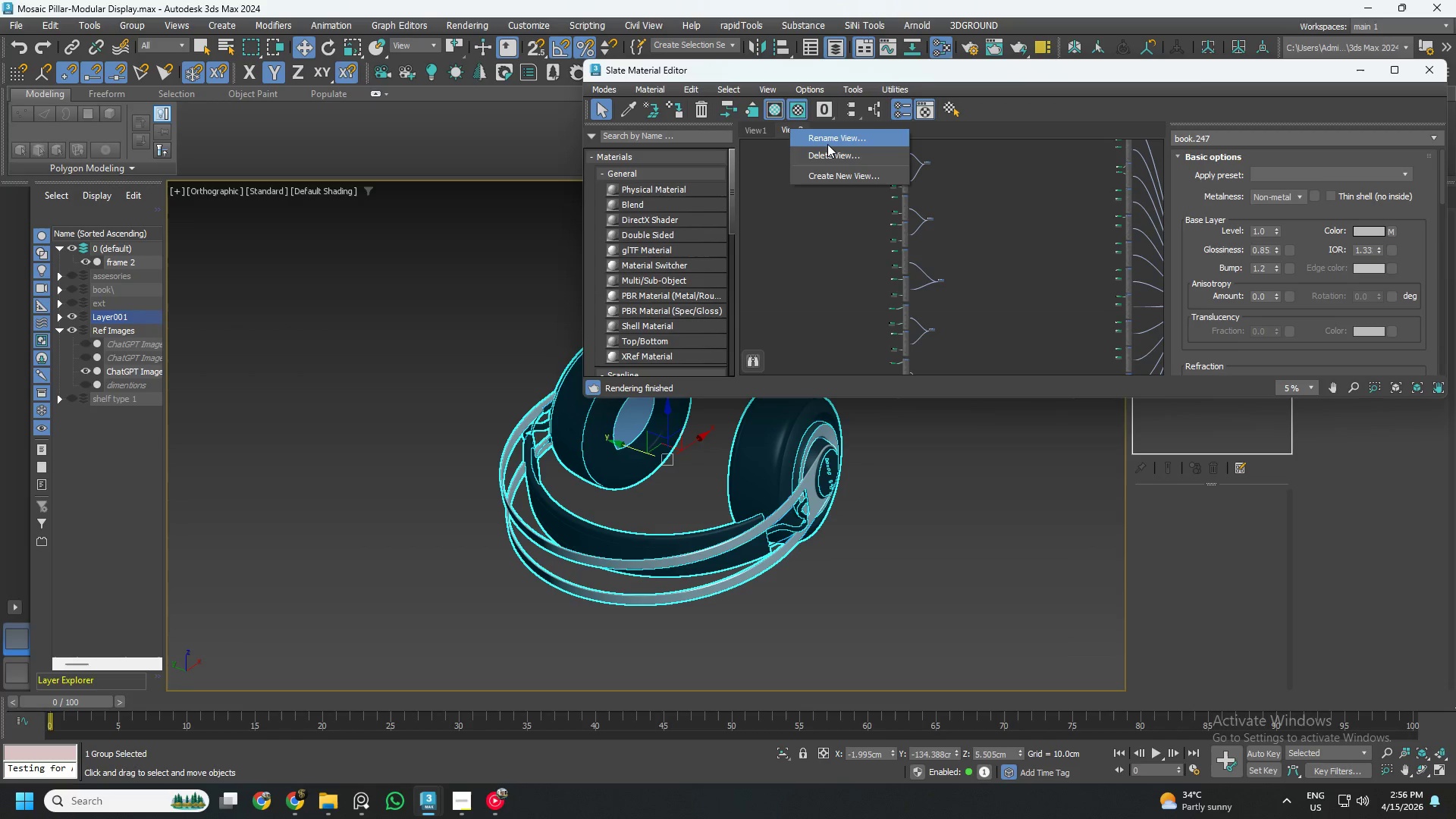 
left_click([829, 143])
 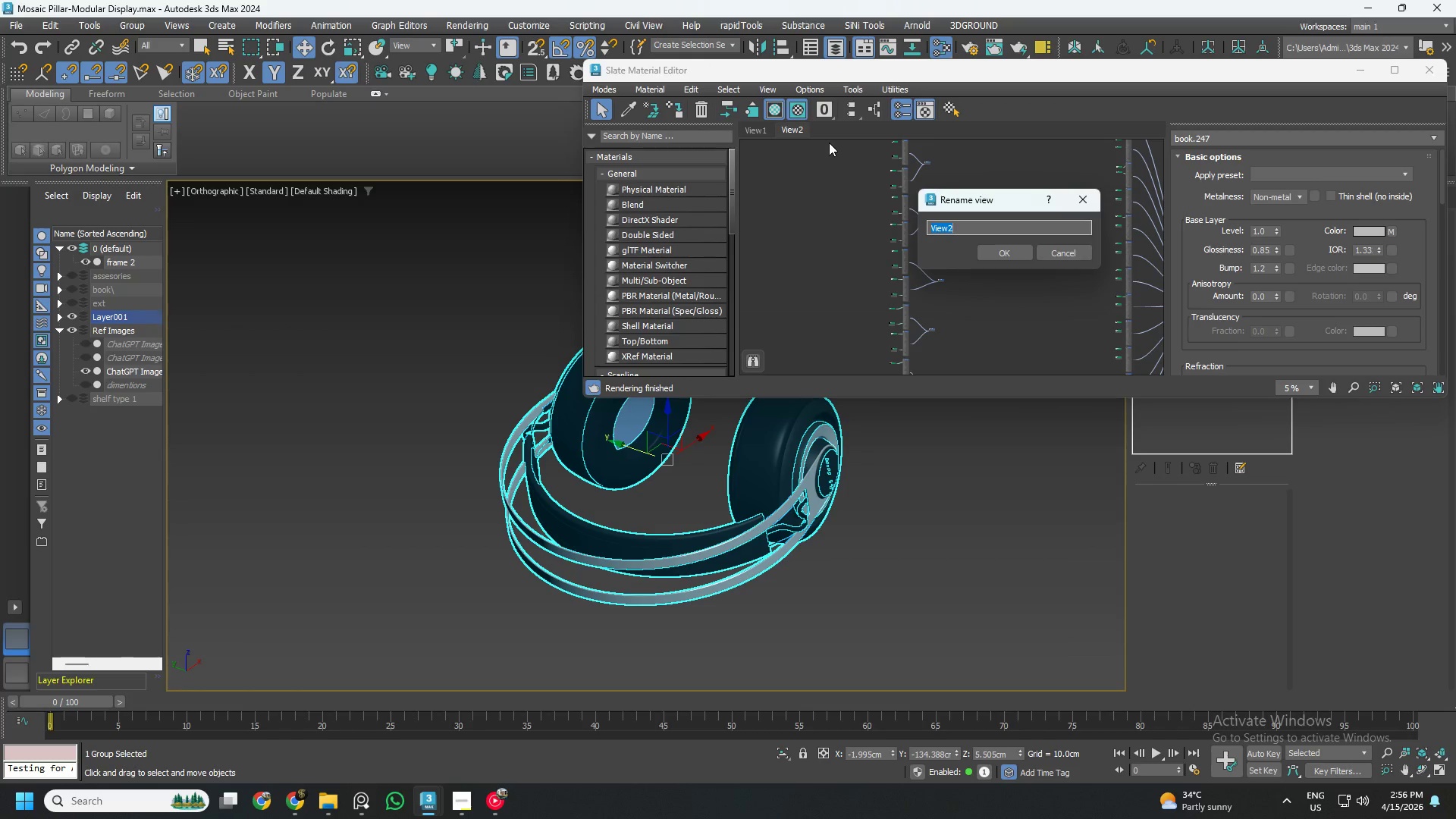 
type(books)
 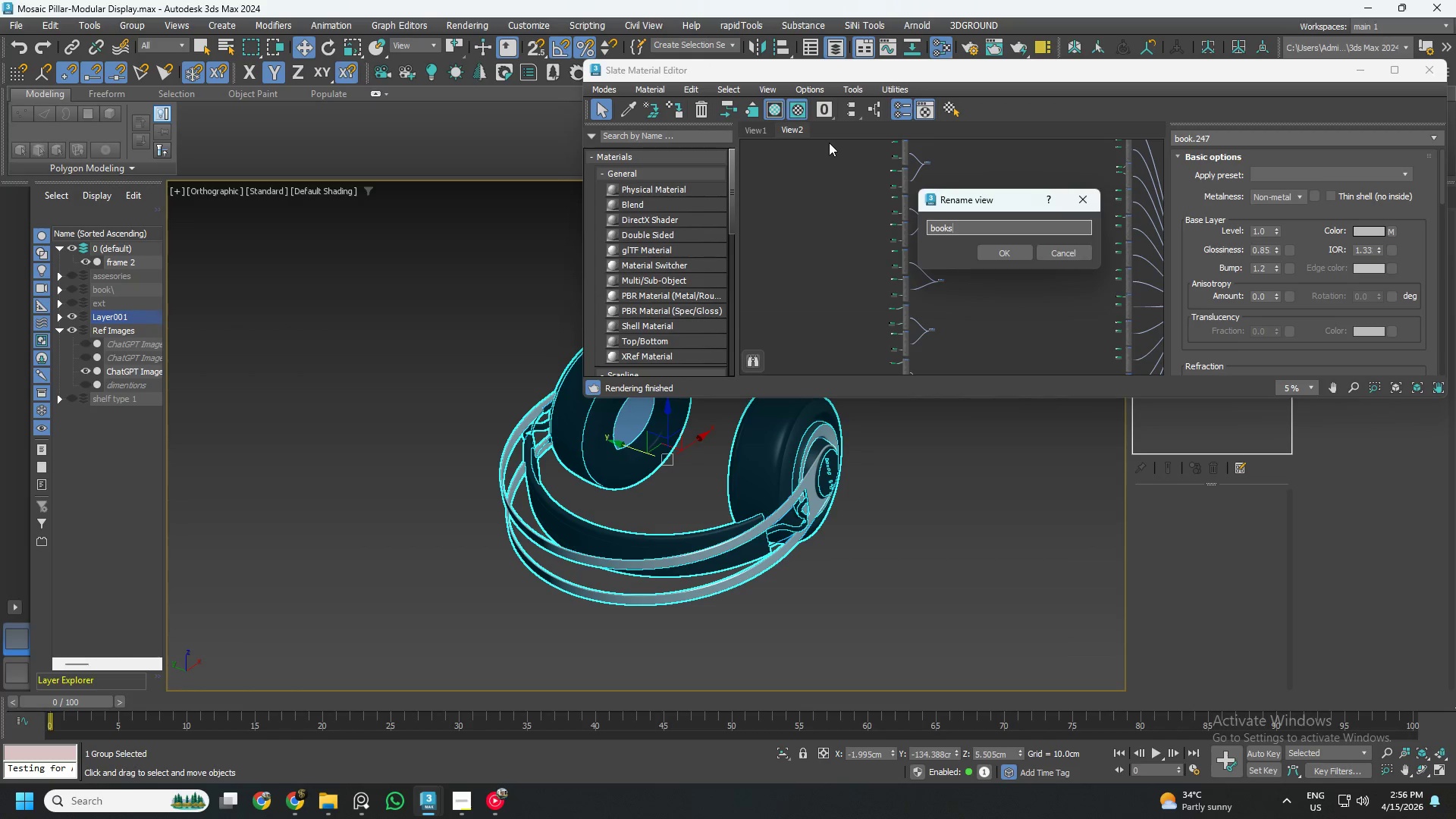 
key(Enter)
 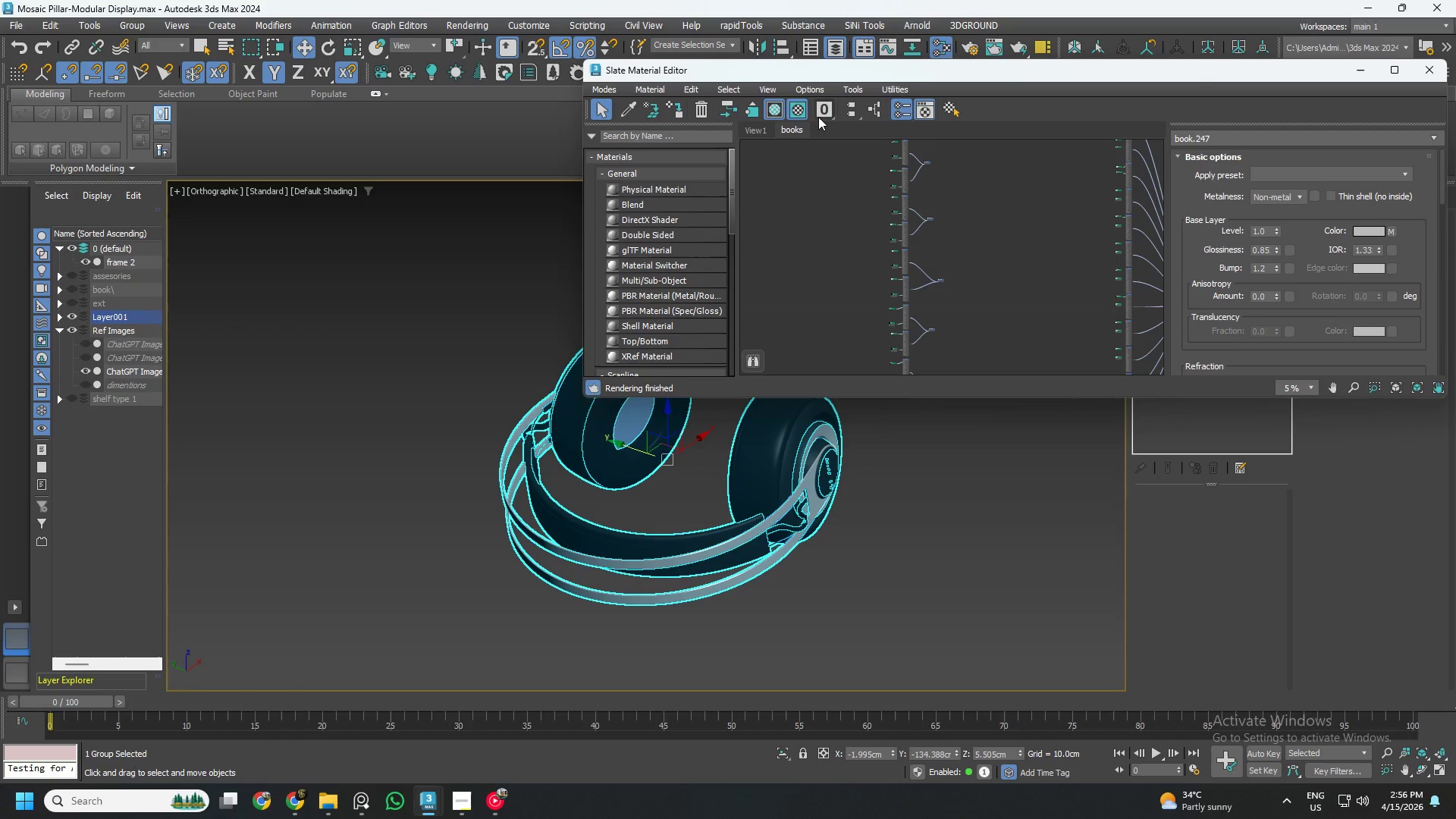 
right_click([821, 127])
 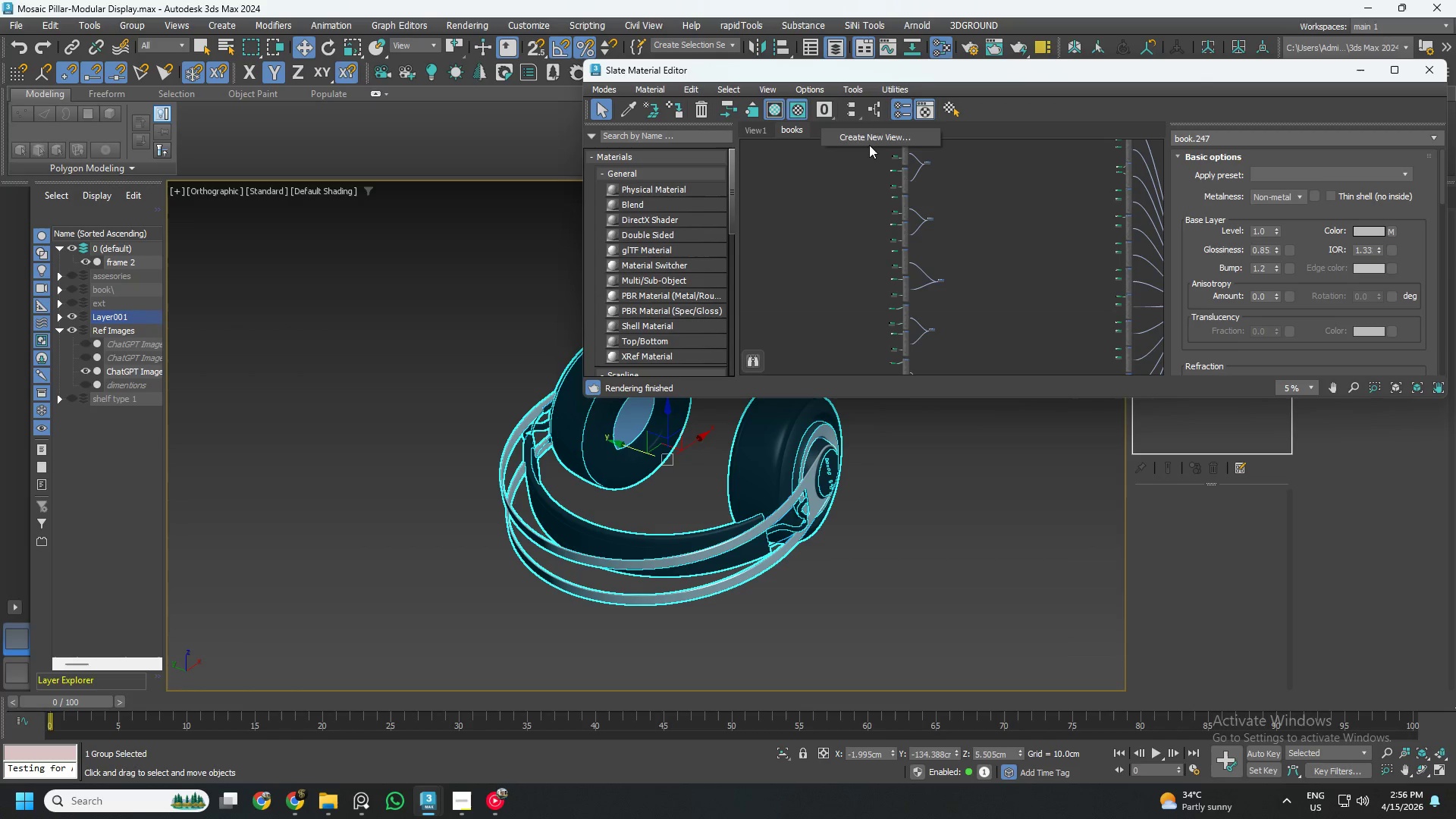 
left_click([874, 137])
 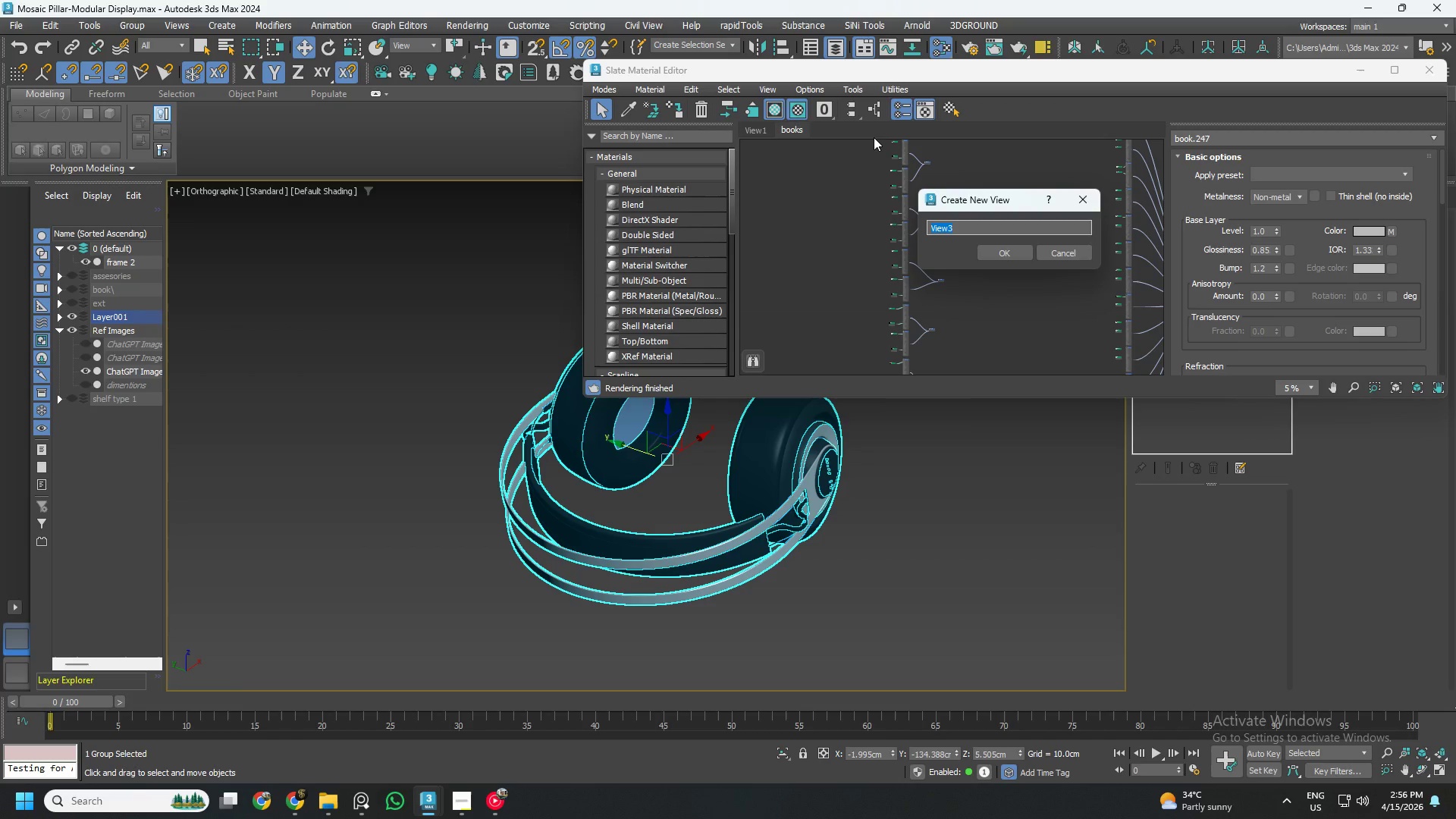 
type(devices)
 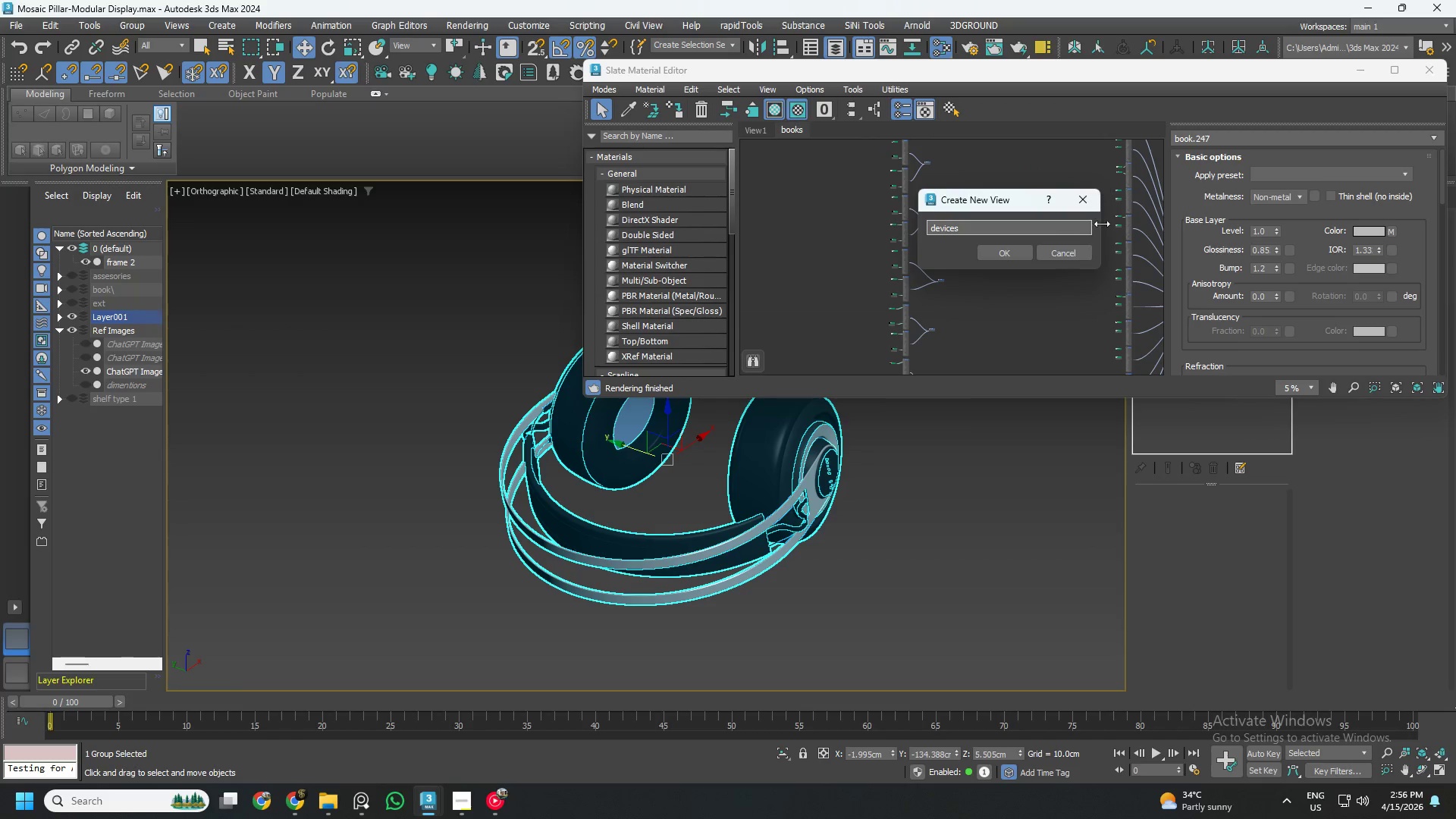 
left_click([1015, 253])
 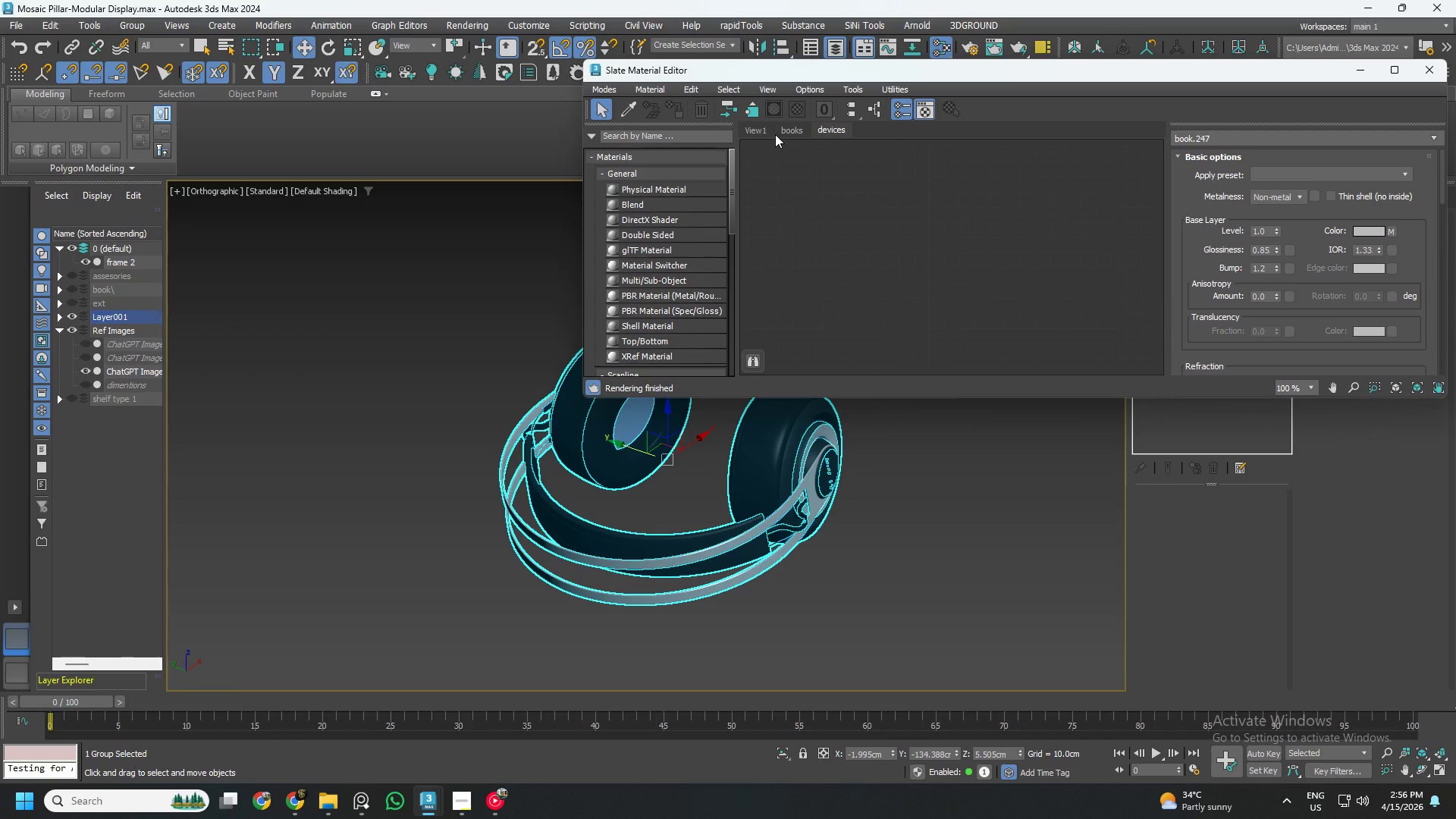 
left_click([758, 128])
 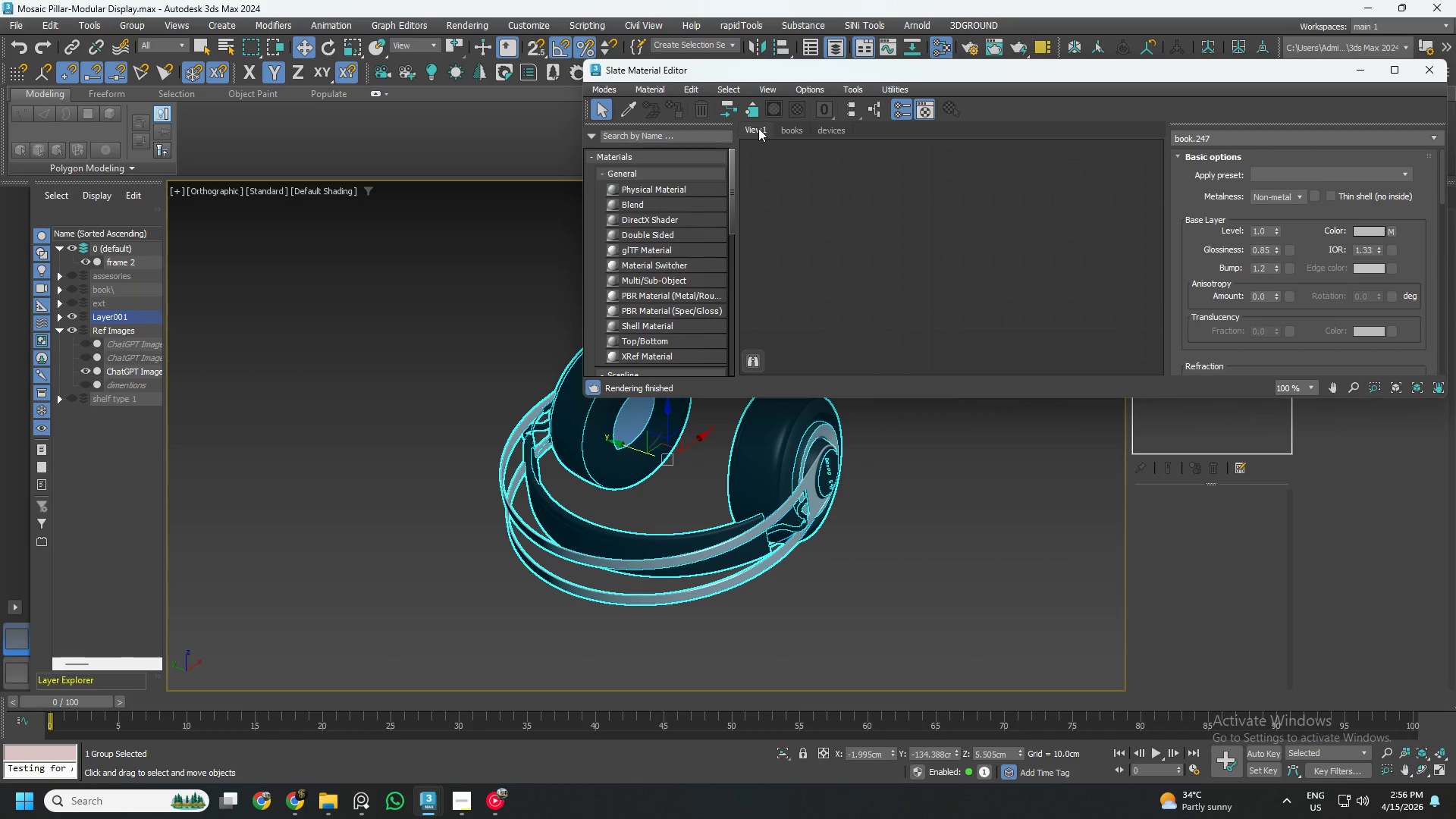 
right_click([758, 128])
 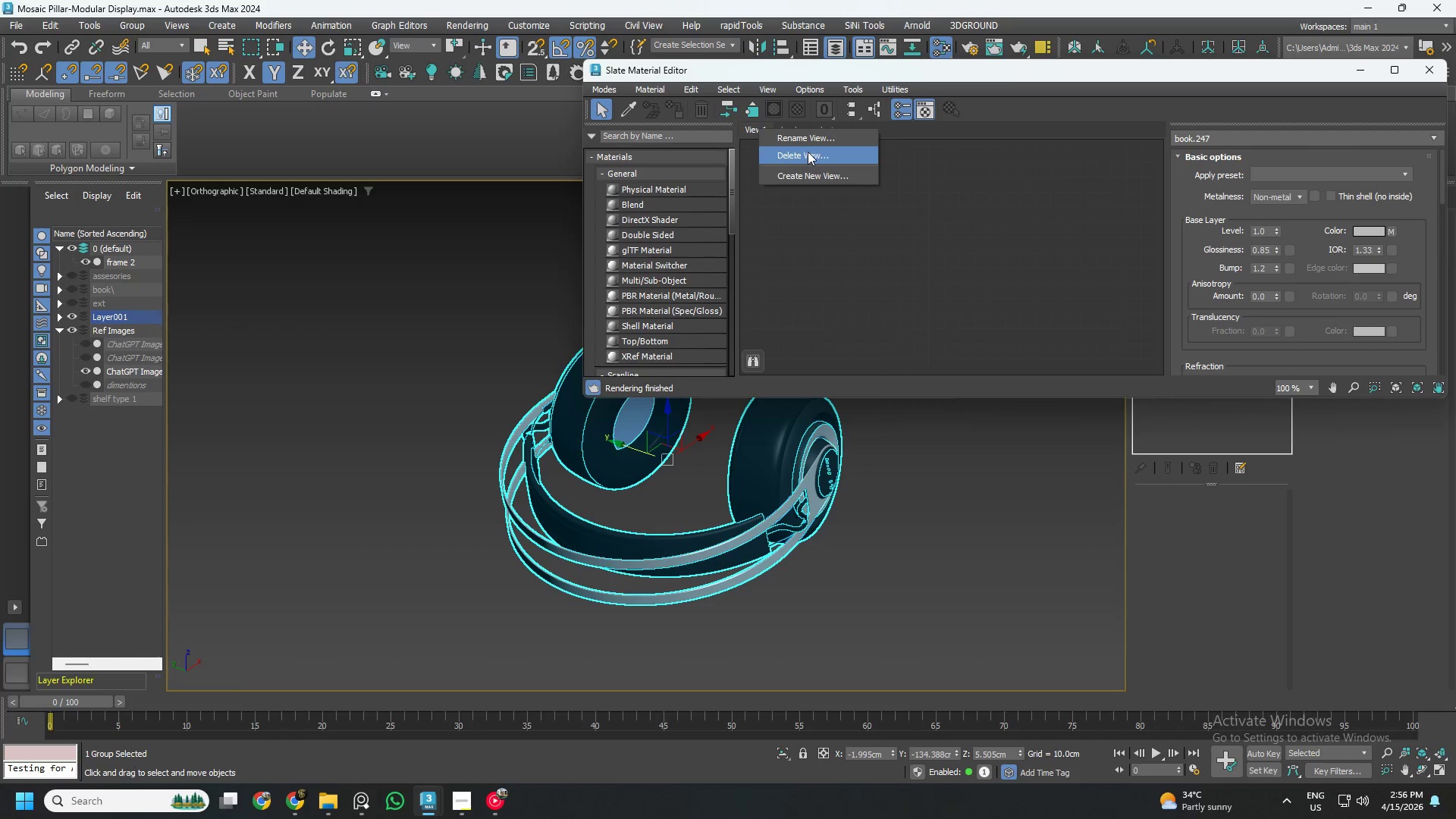 
left_click([809, 142])
 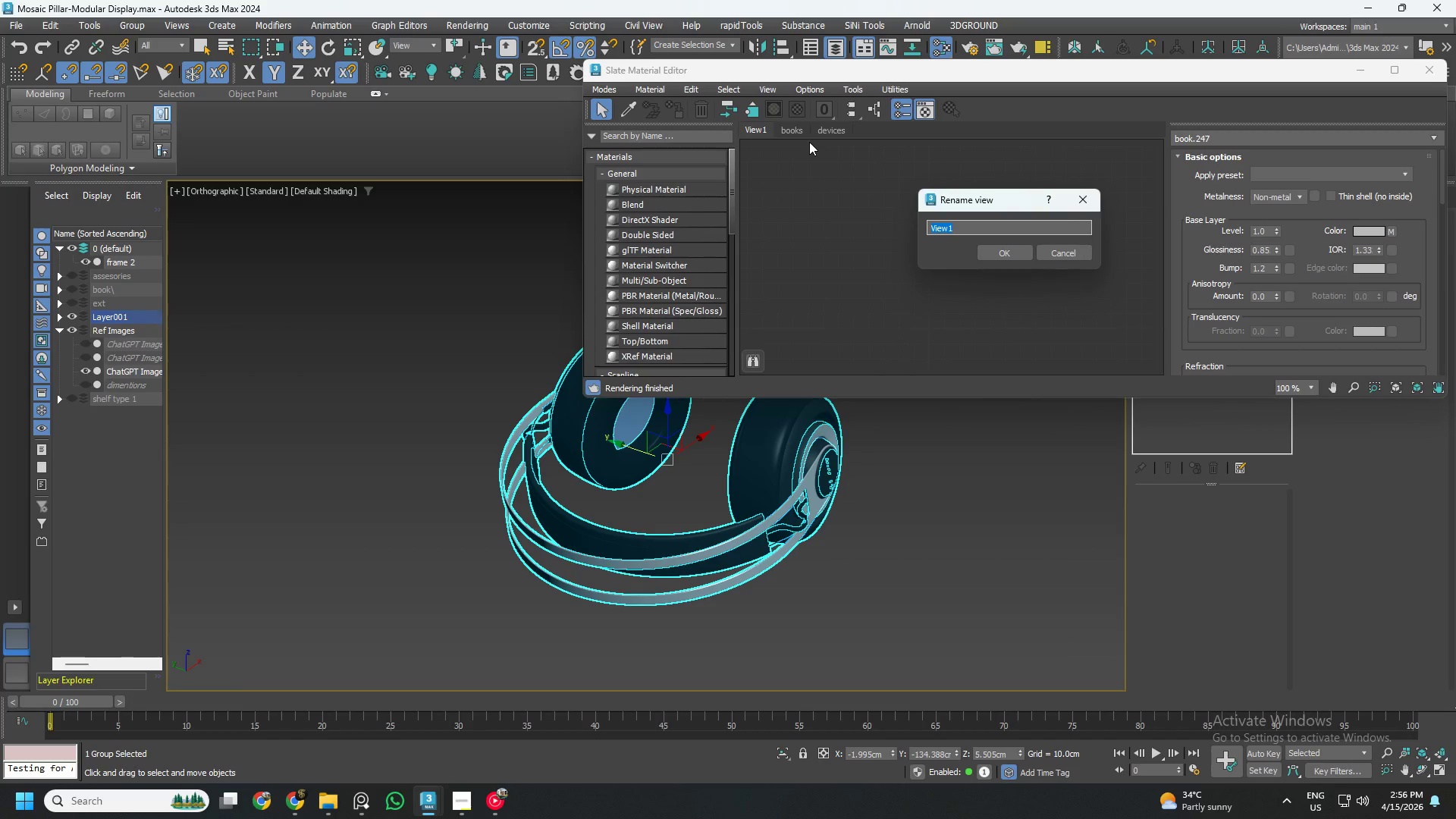 
type(objects)
 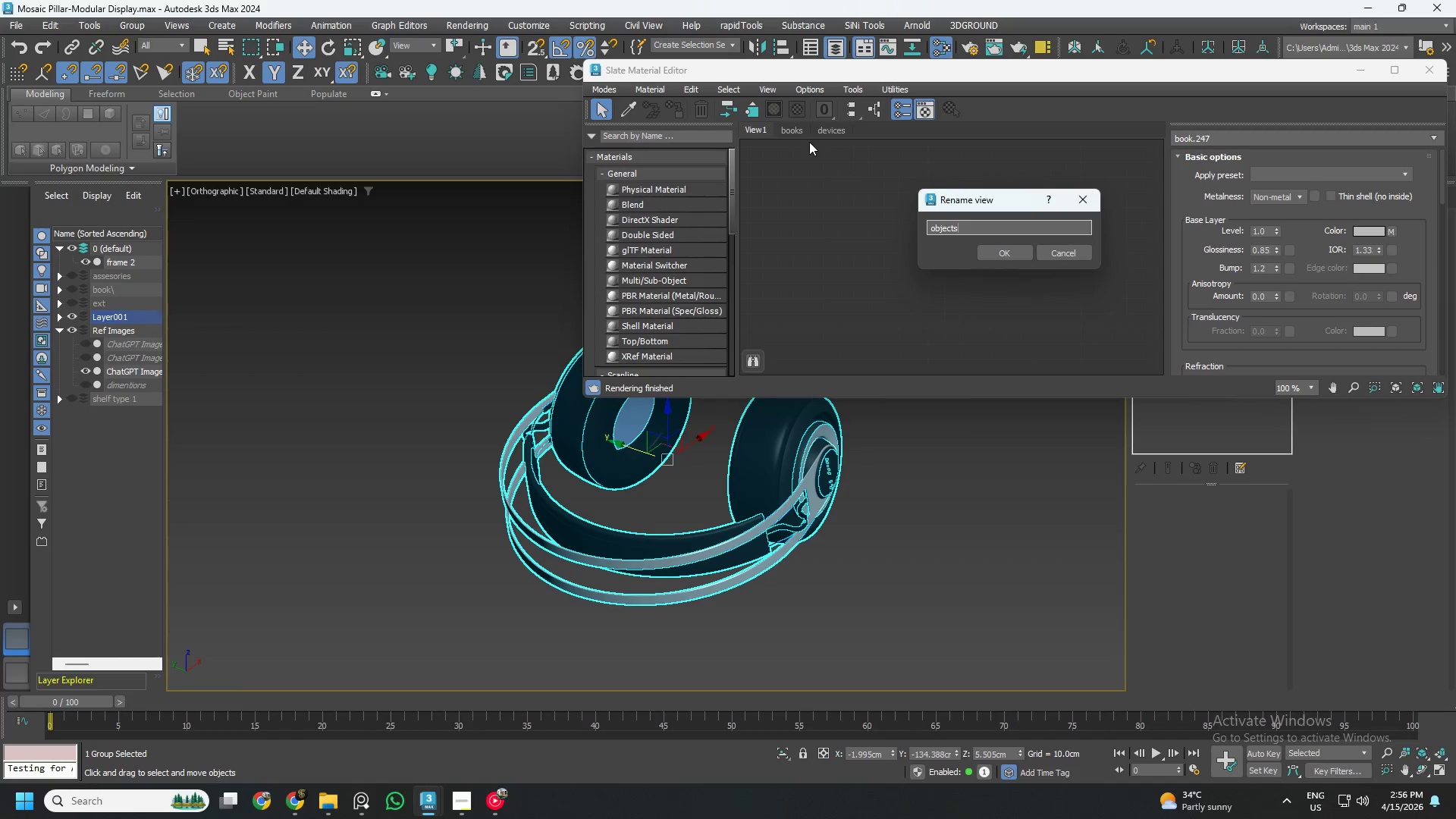 
key(Enter)
 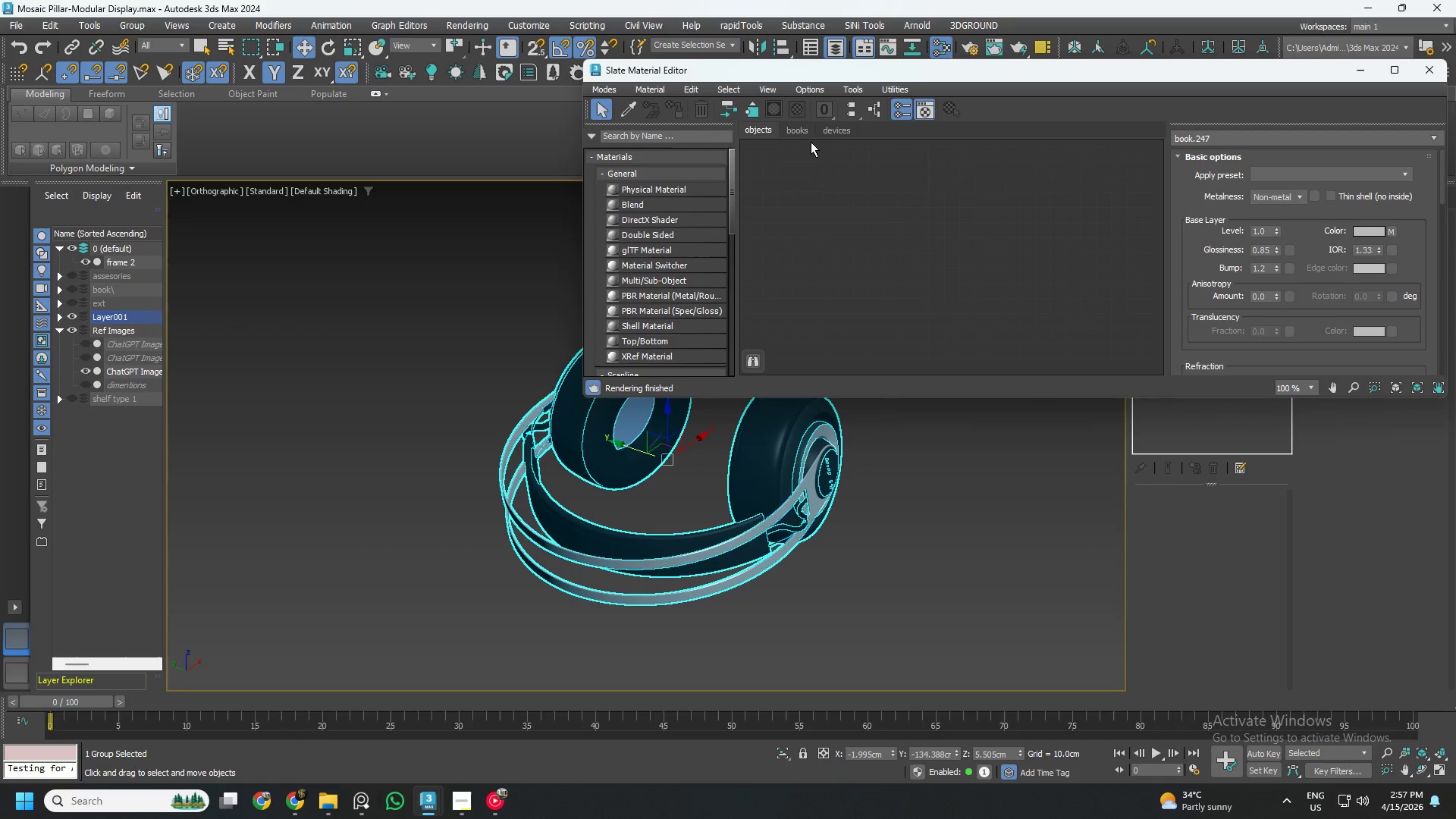 
left_click([835, 131])
 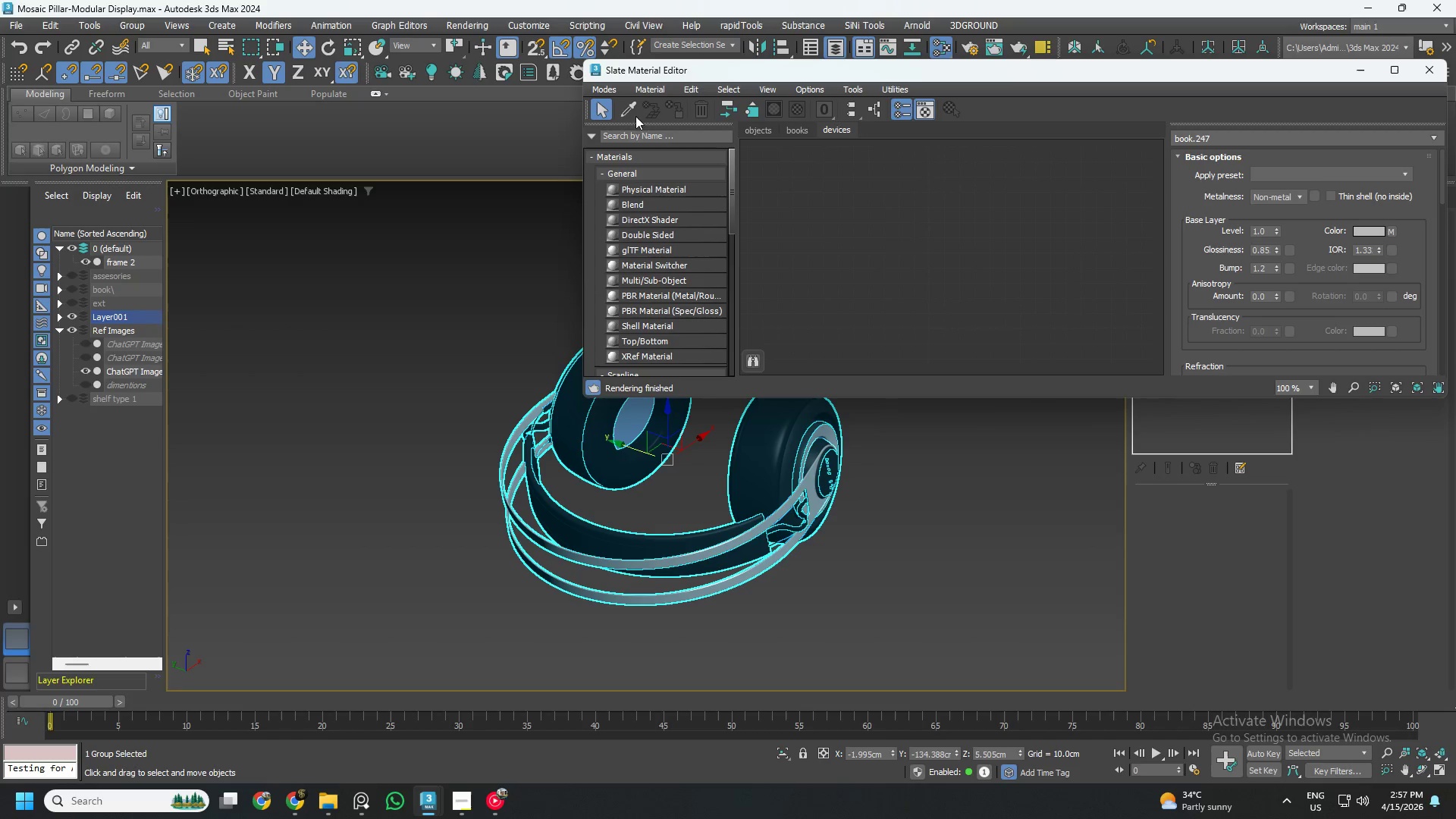 
left_click([621, 114])
 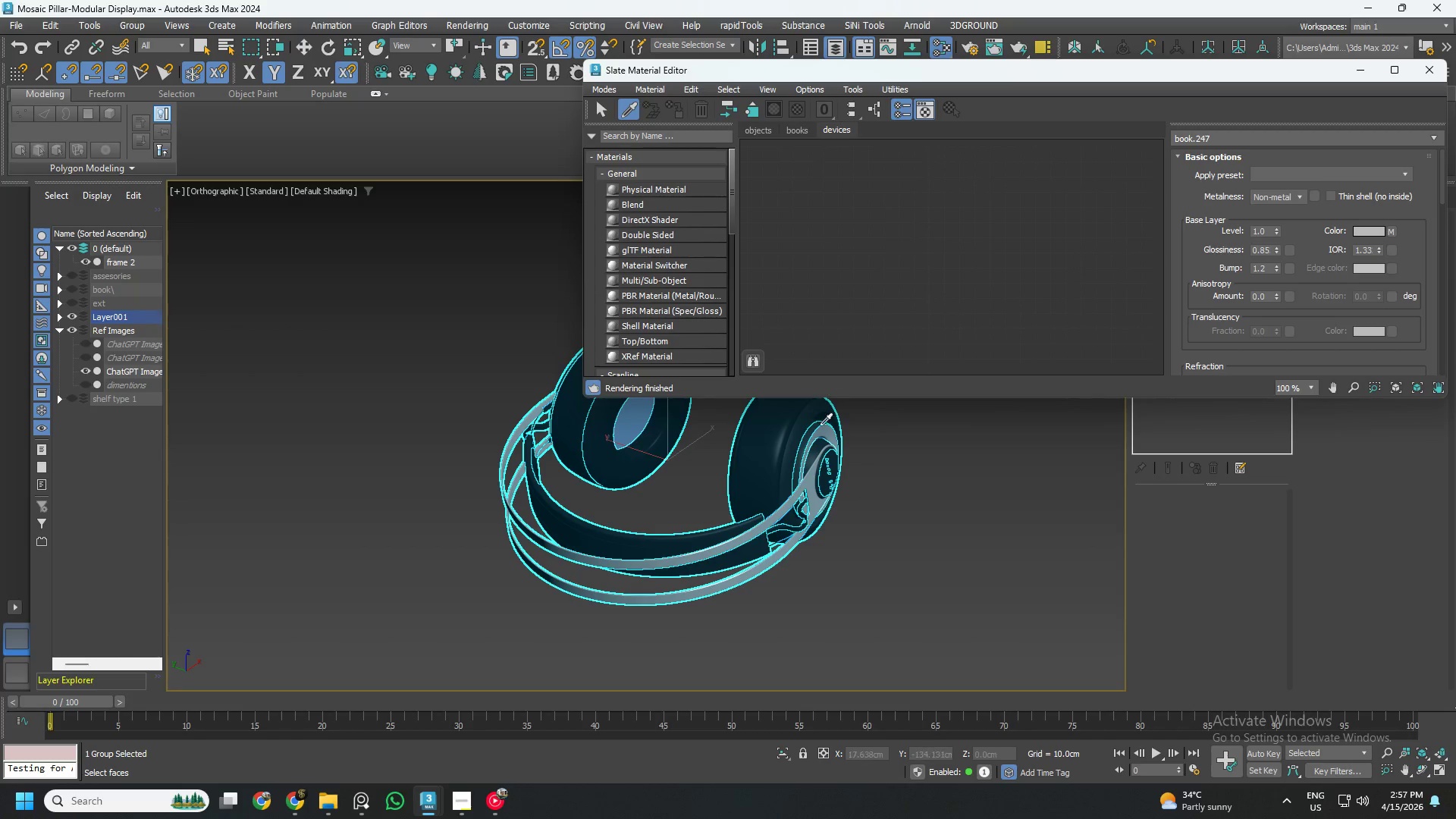 
left_click([814, 434])
 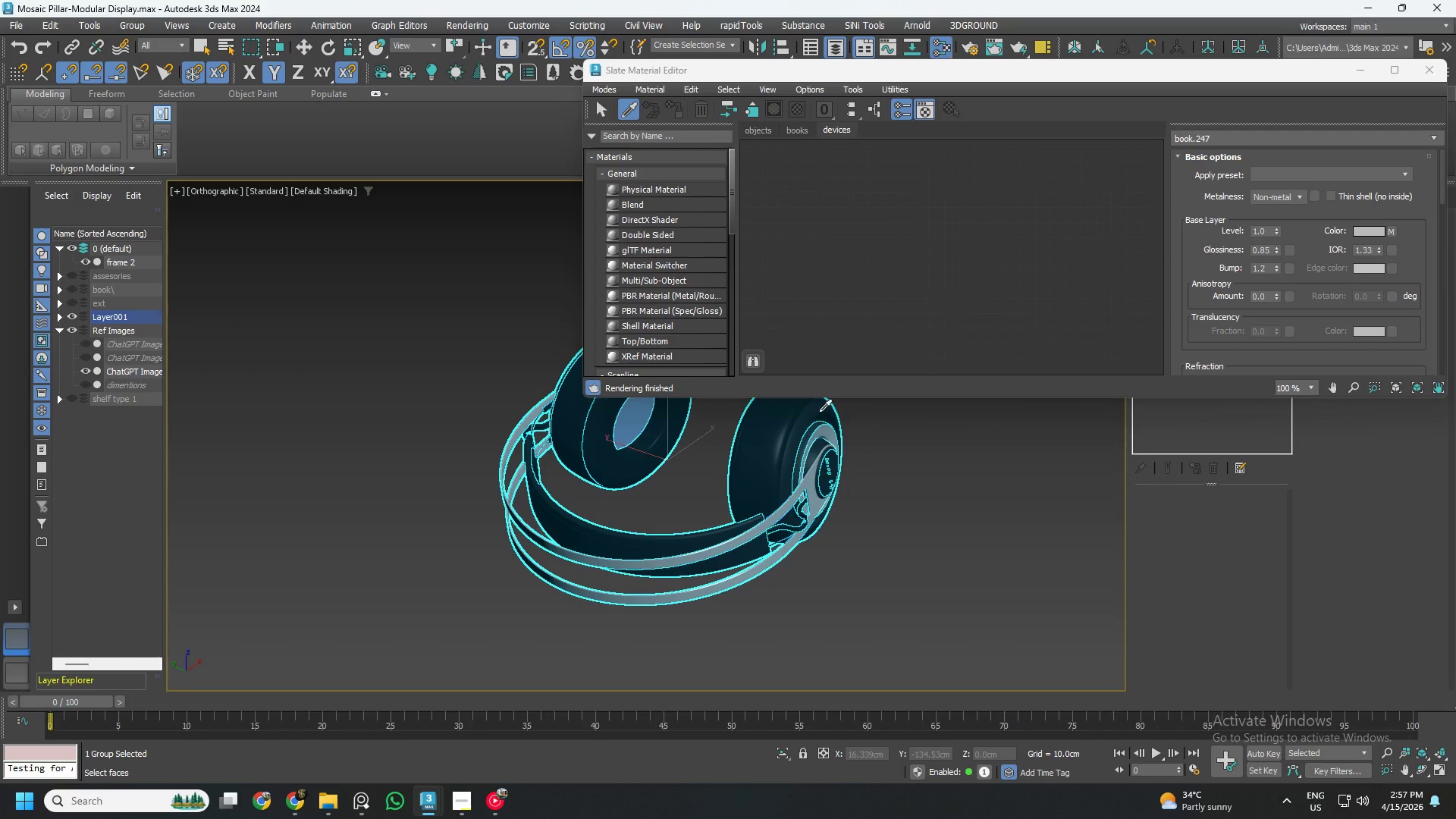 
mouse_move([869, 270])
 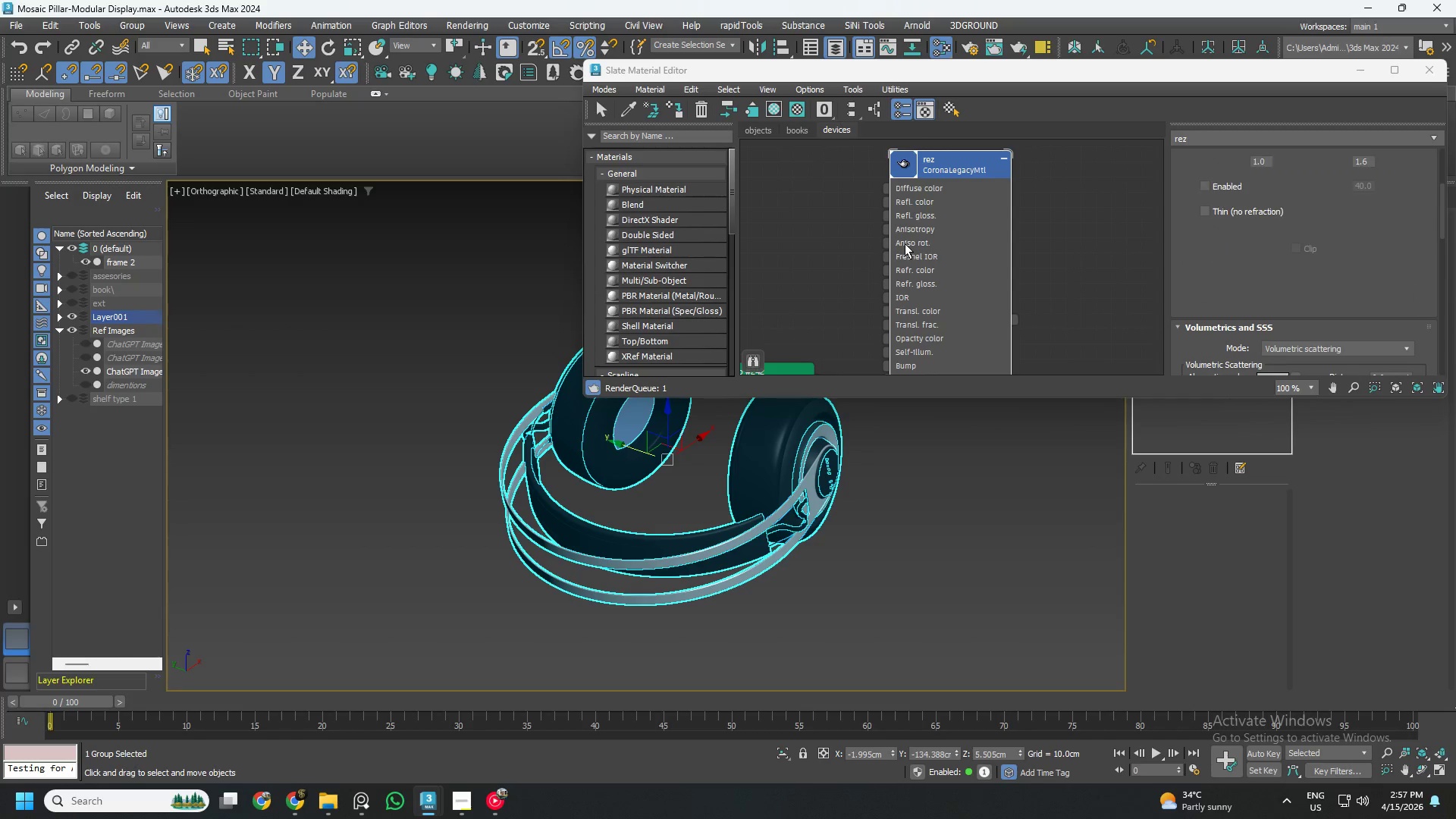 
scroll: coordinate [910, 241], scroll_direction: down, amount: 5.0
 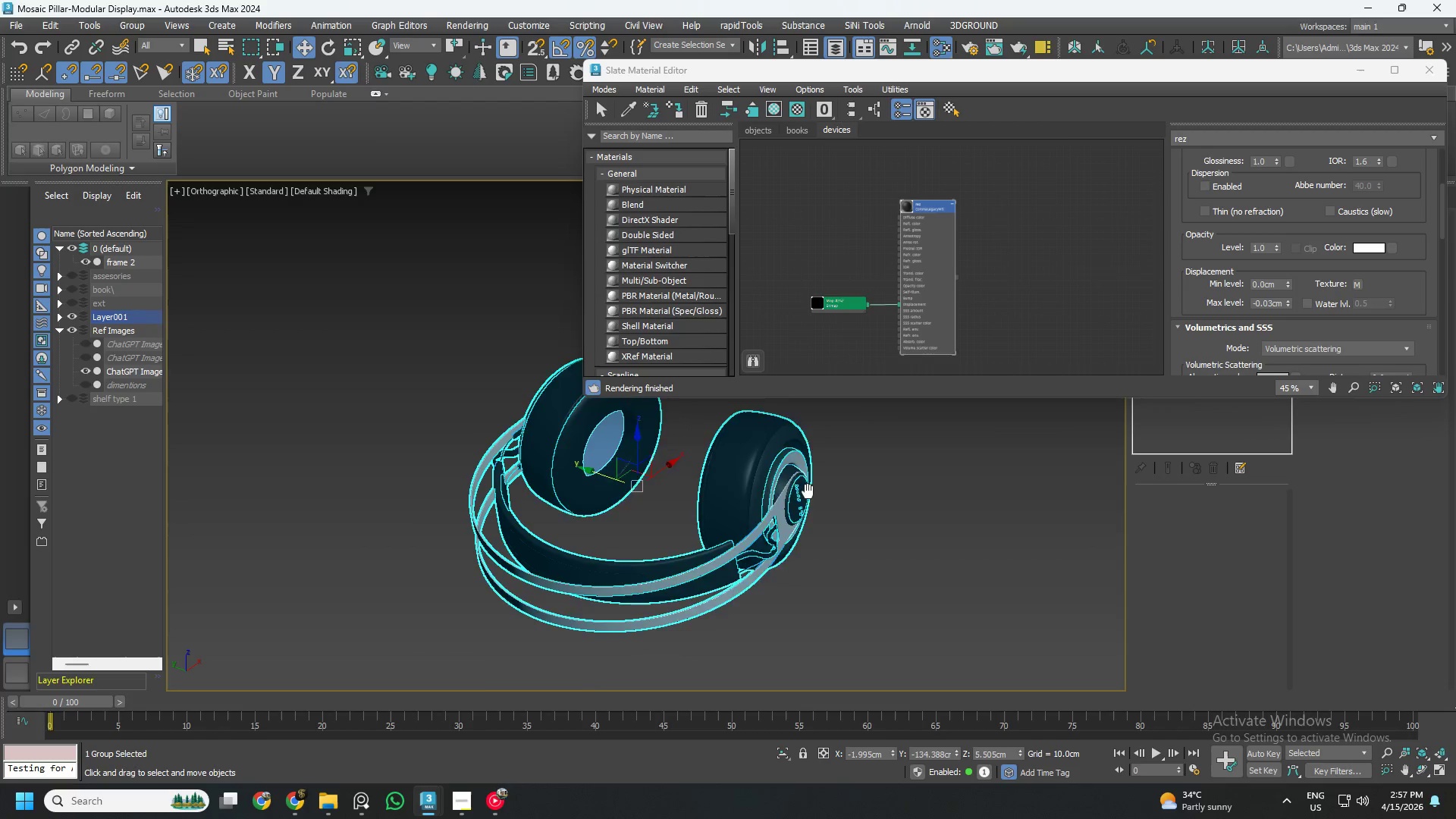 
key(Alt+O)
 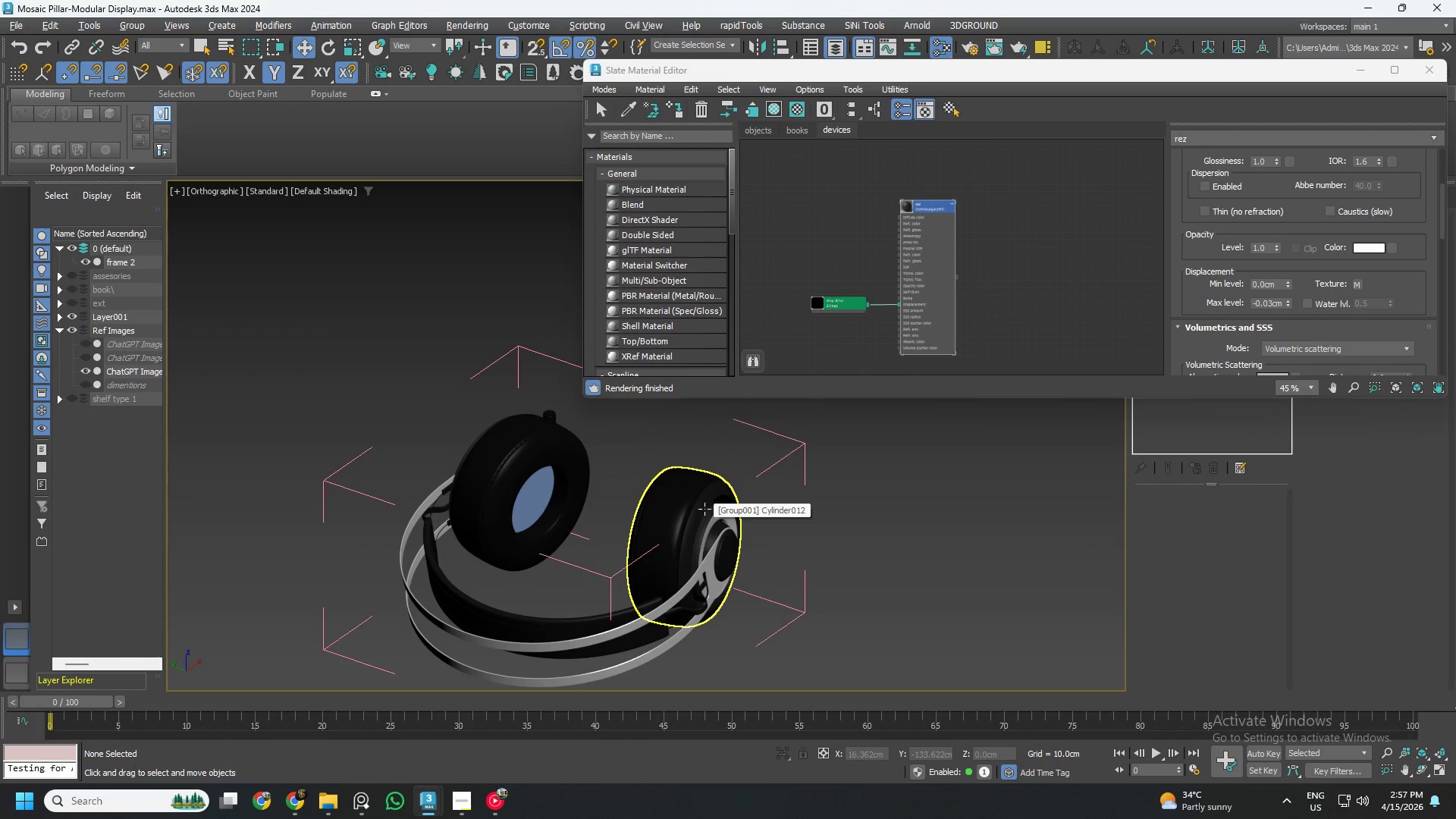 
left_click_drag(start_coordinate=[838, 190], to_coordinate=[983, 362])
 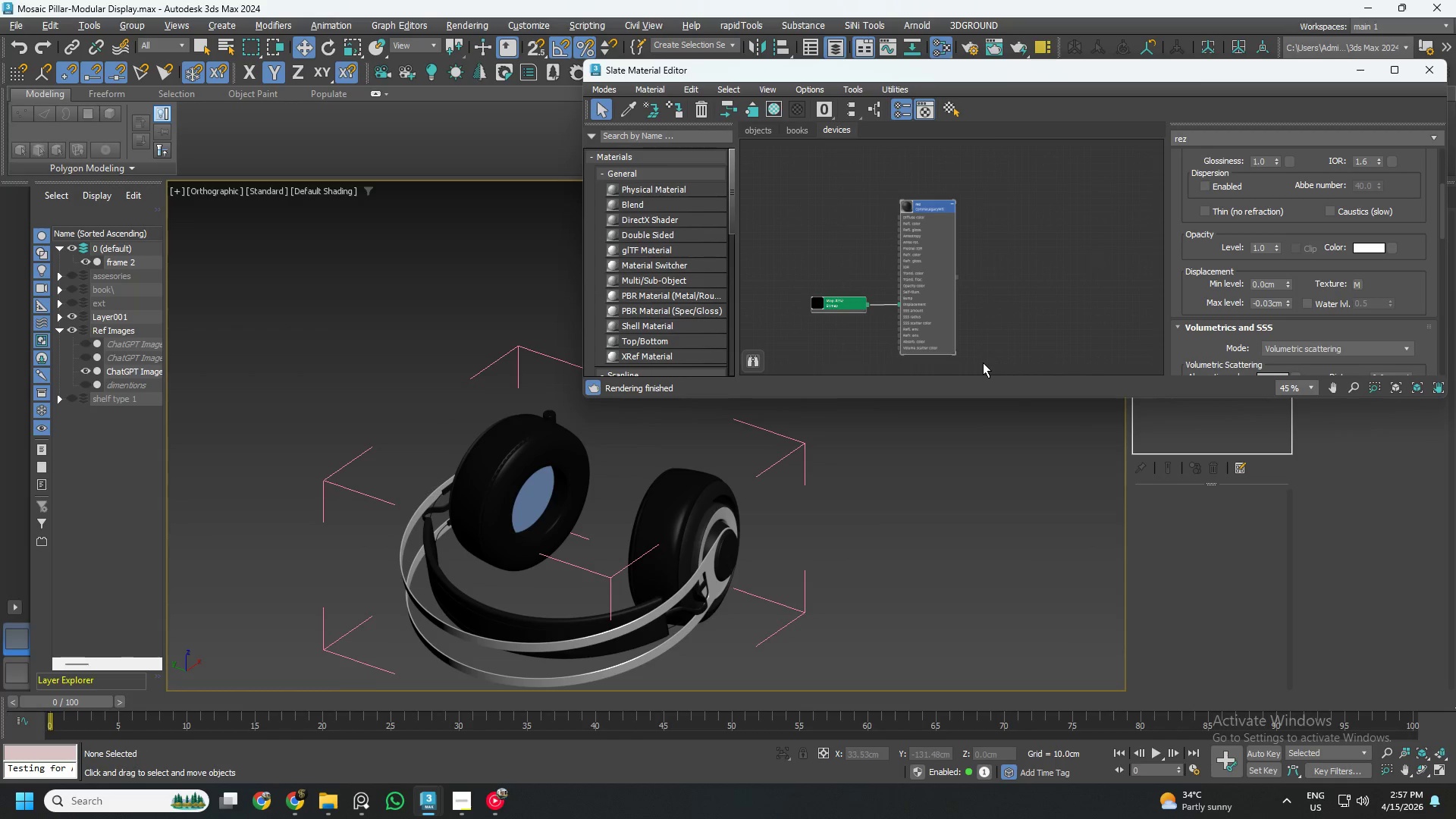 
key(Delete)
 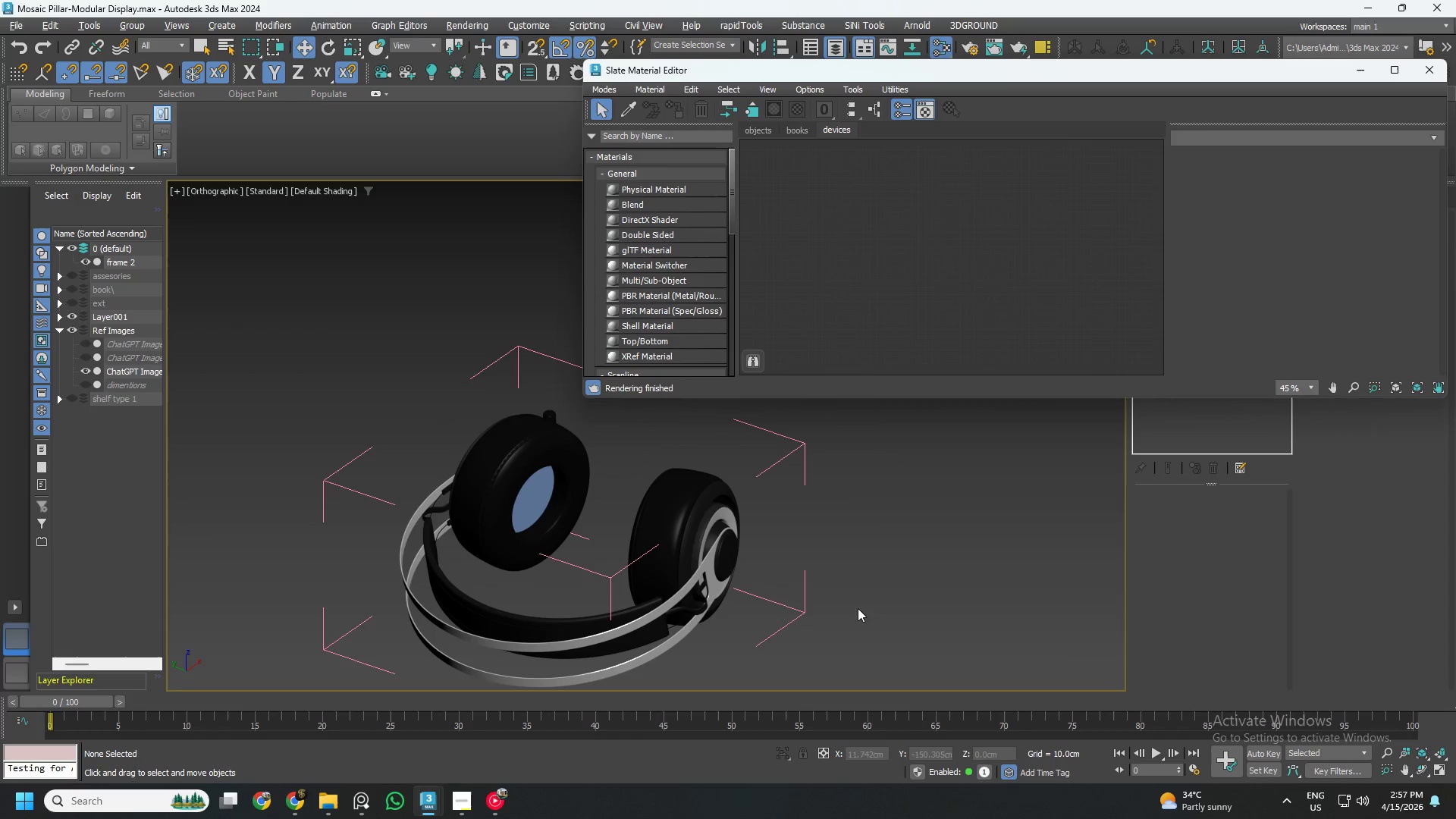 
hold_key(key=AltLeft, duration=0.61)
 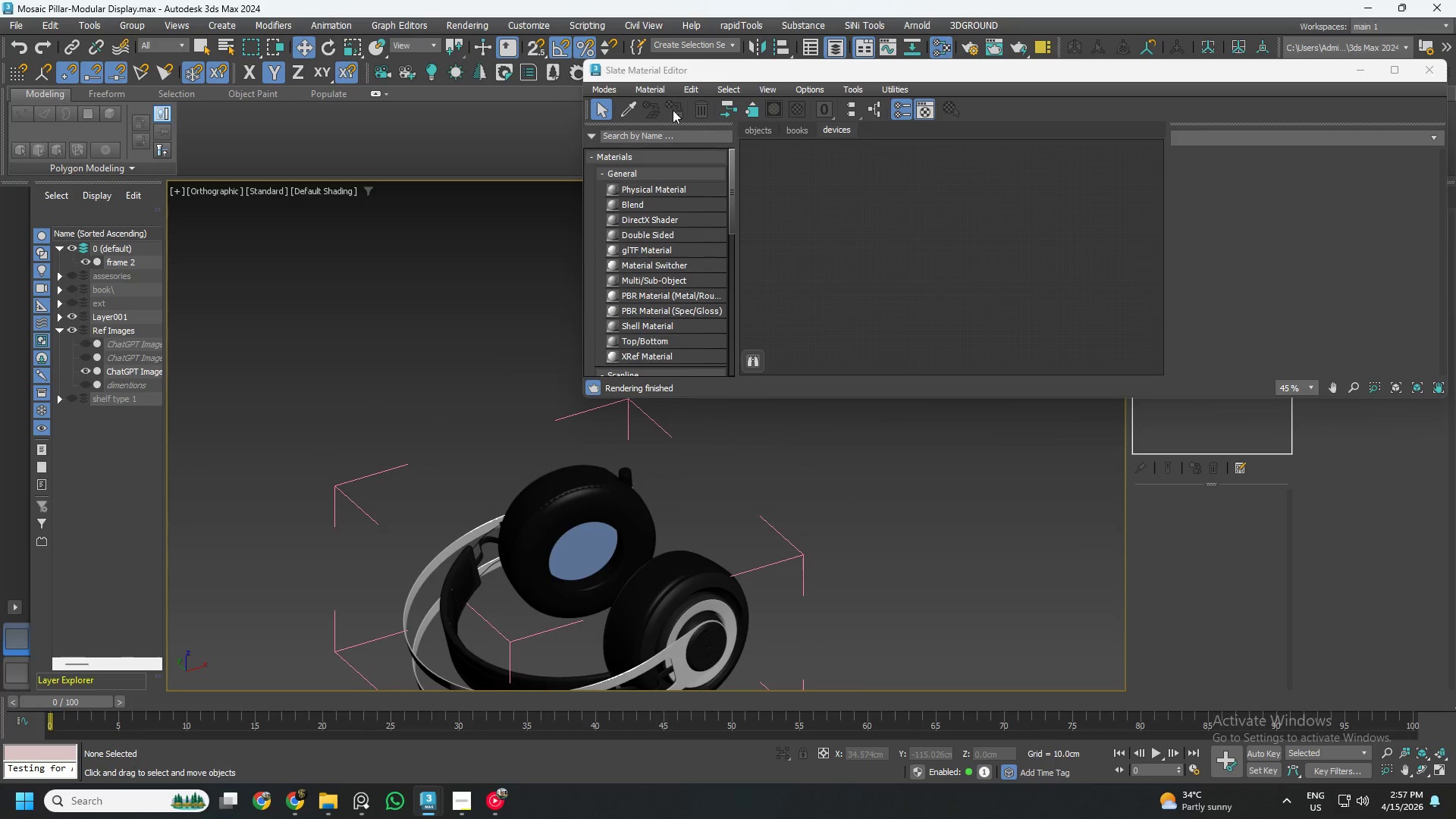 
left_click([633, 106])
 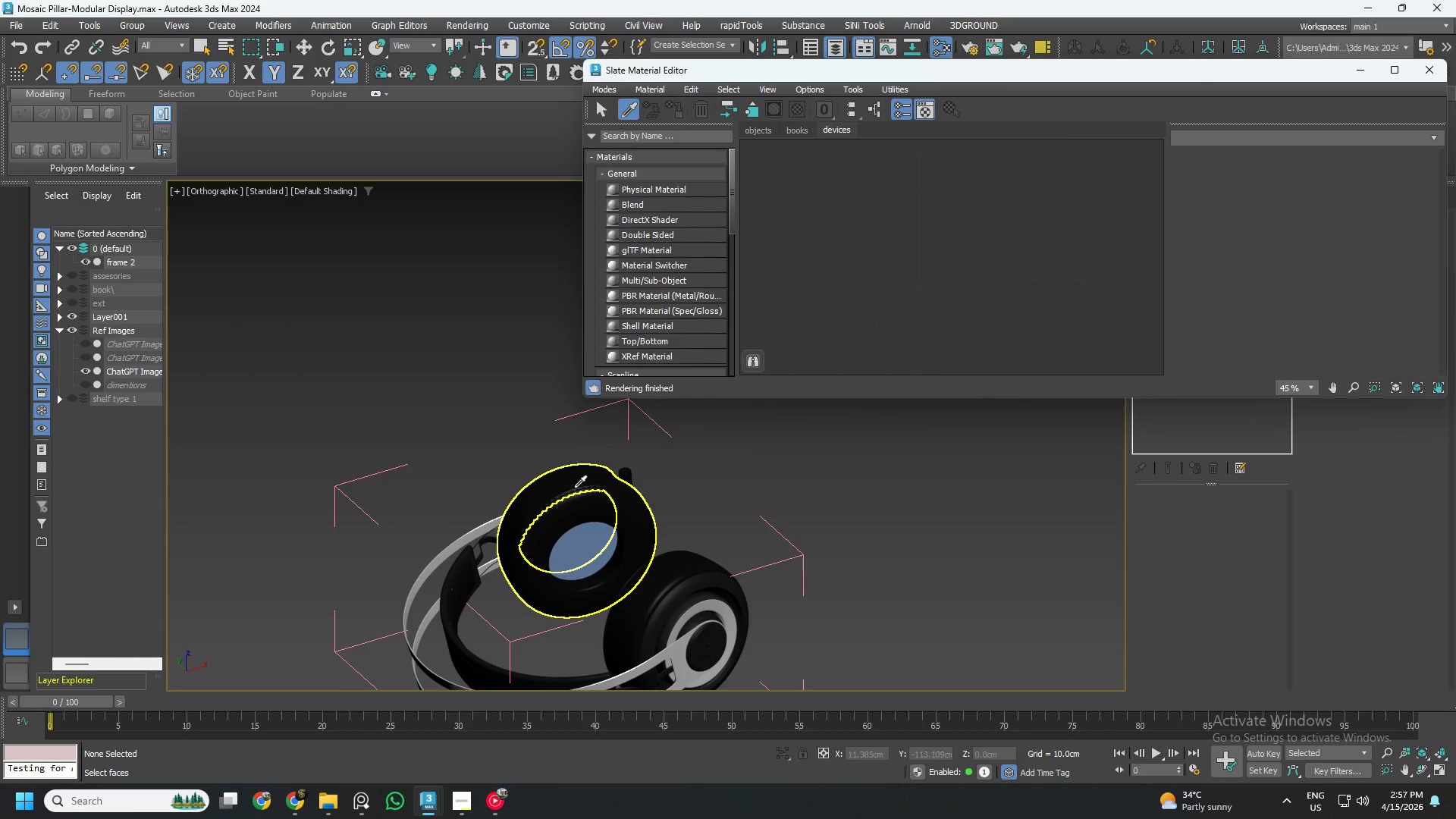 
left_click([574, 488])
 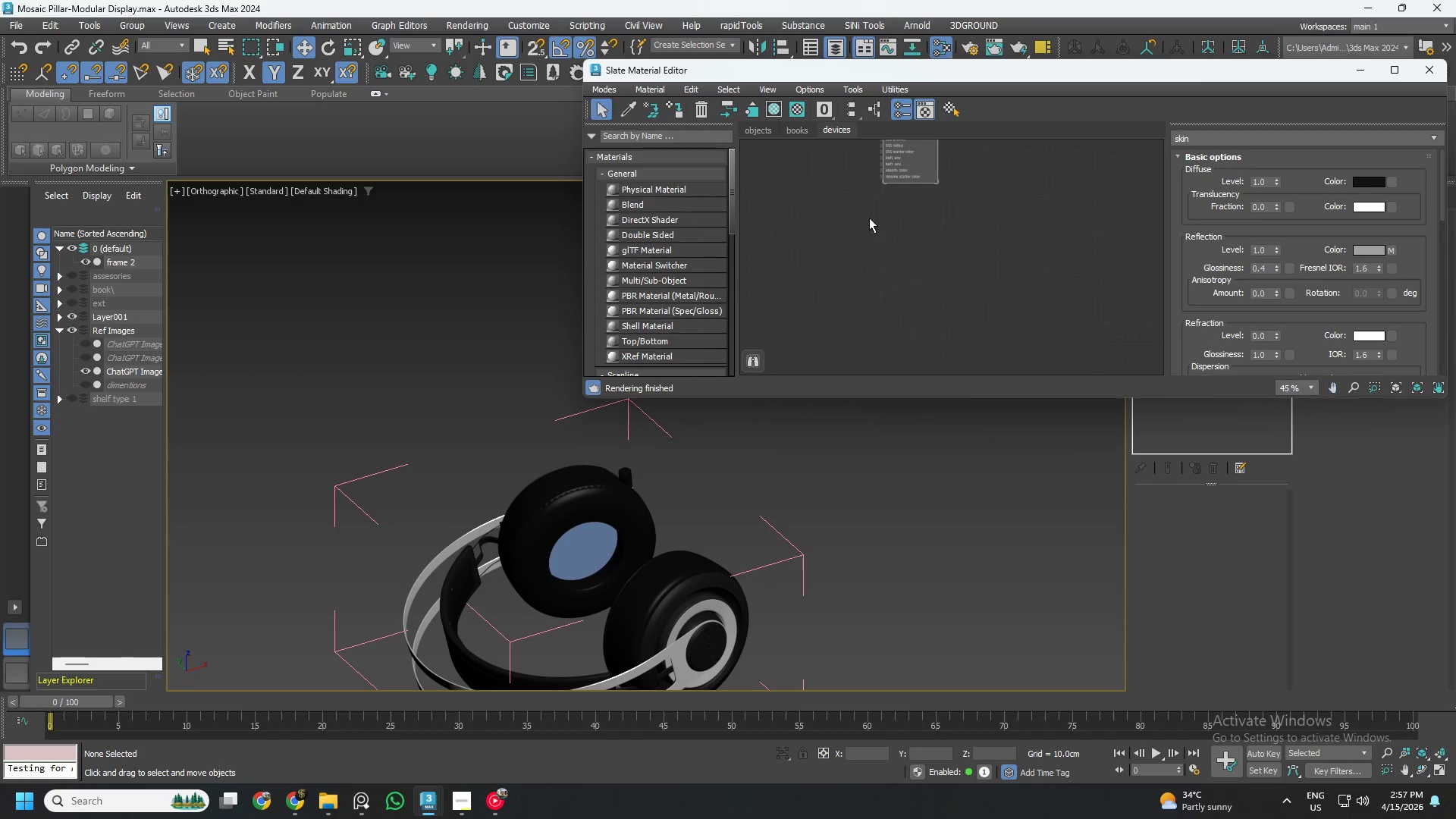 
wait(5.67)
 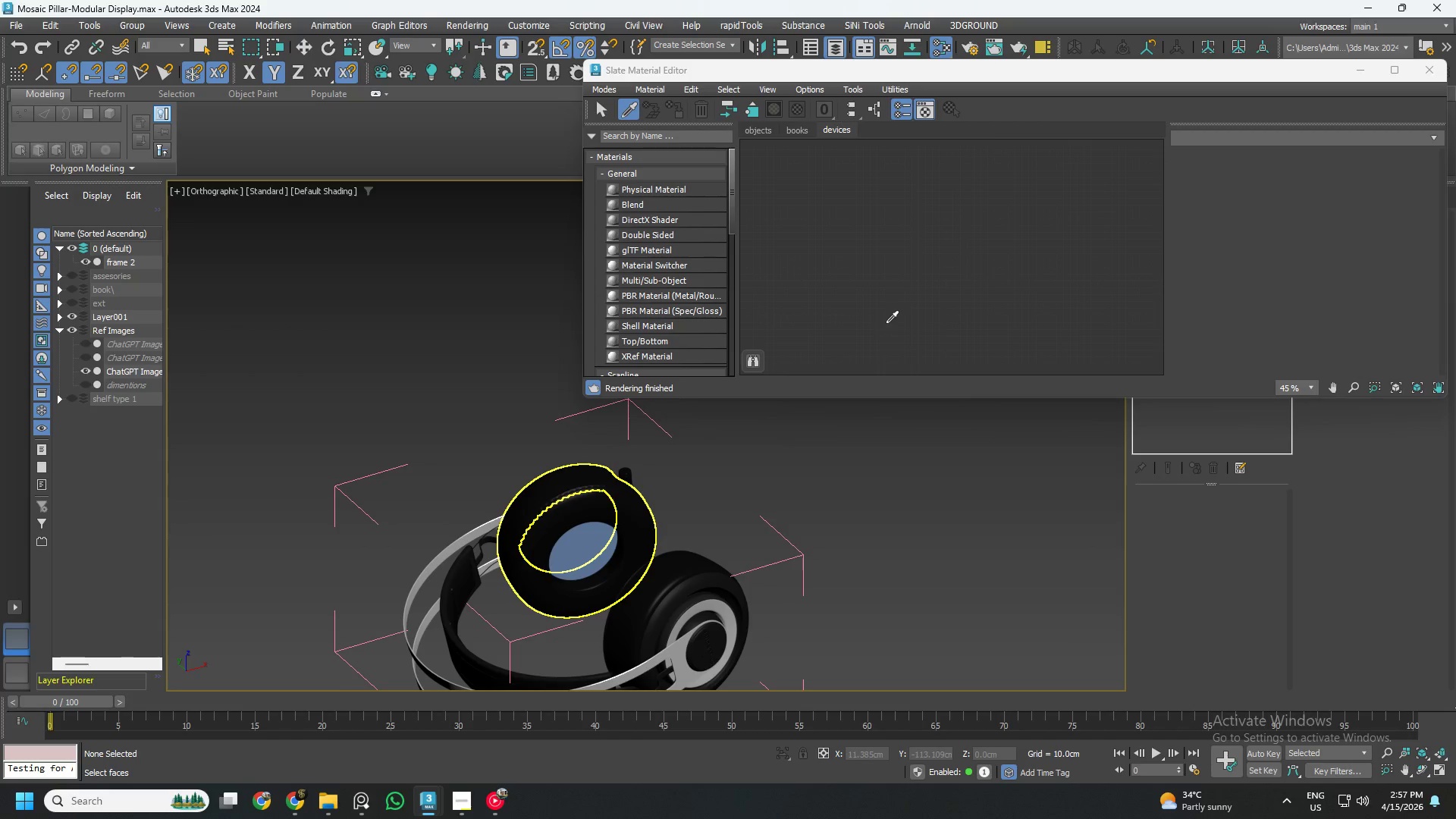 
left_click([629, 108])
 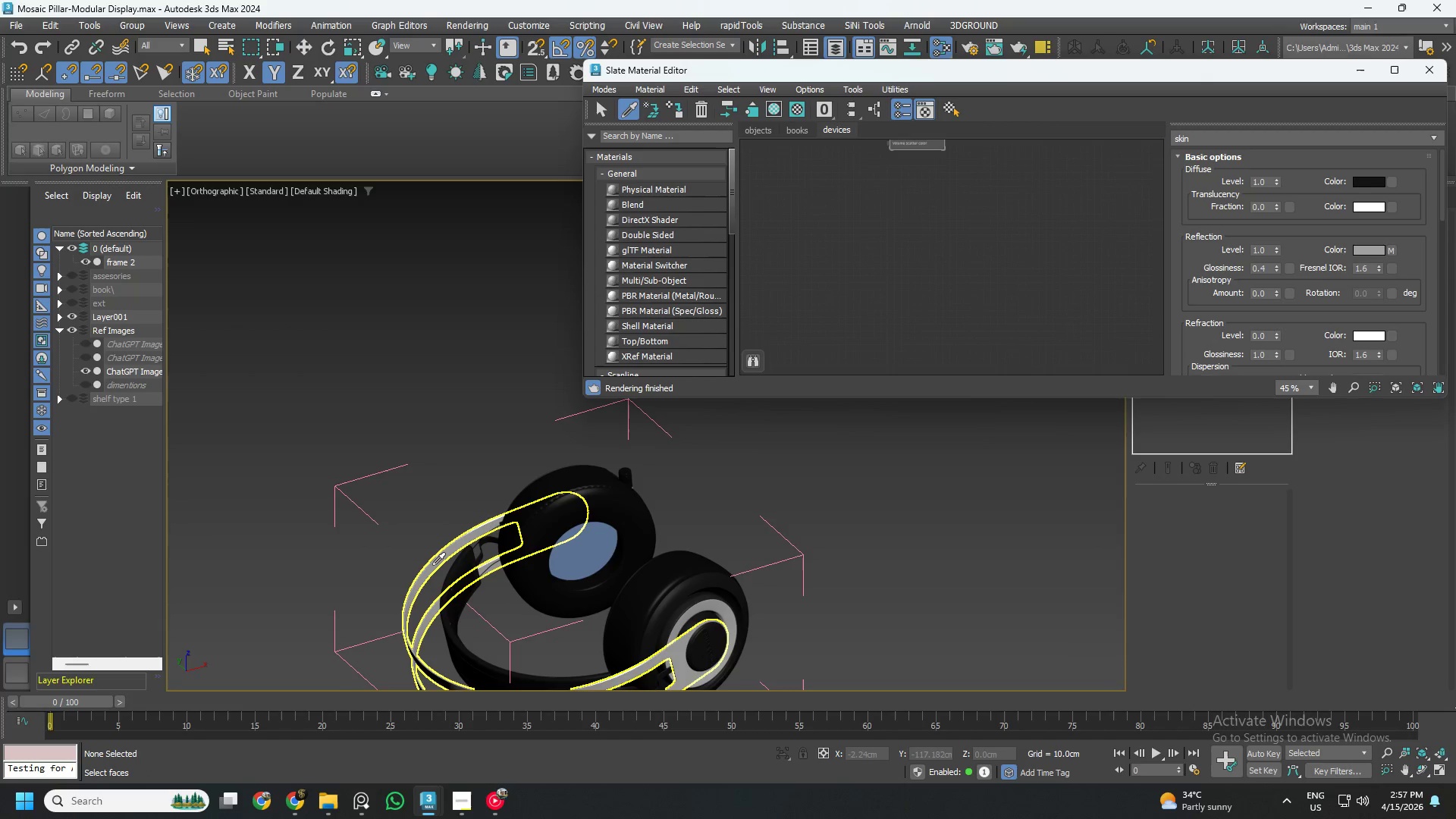 
left_click([432, 565])
 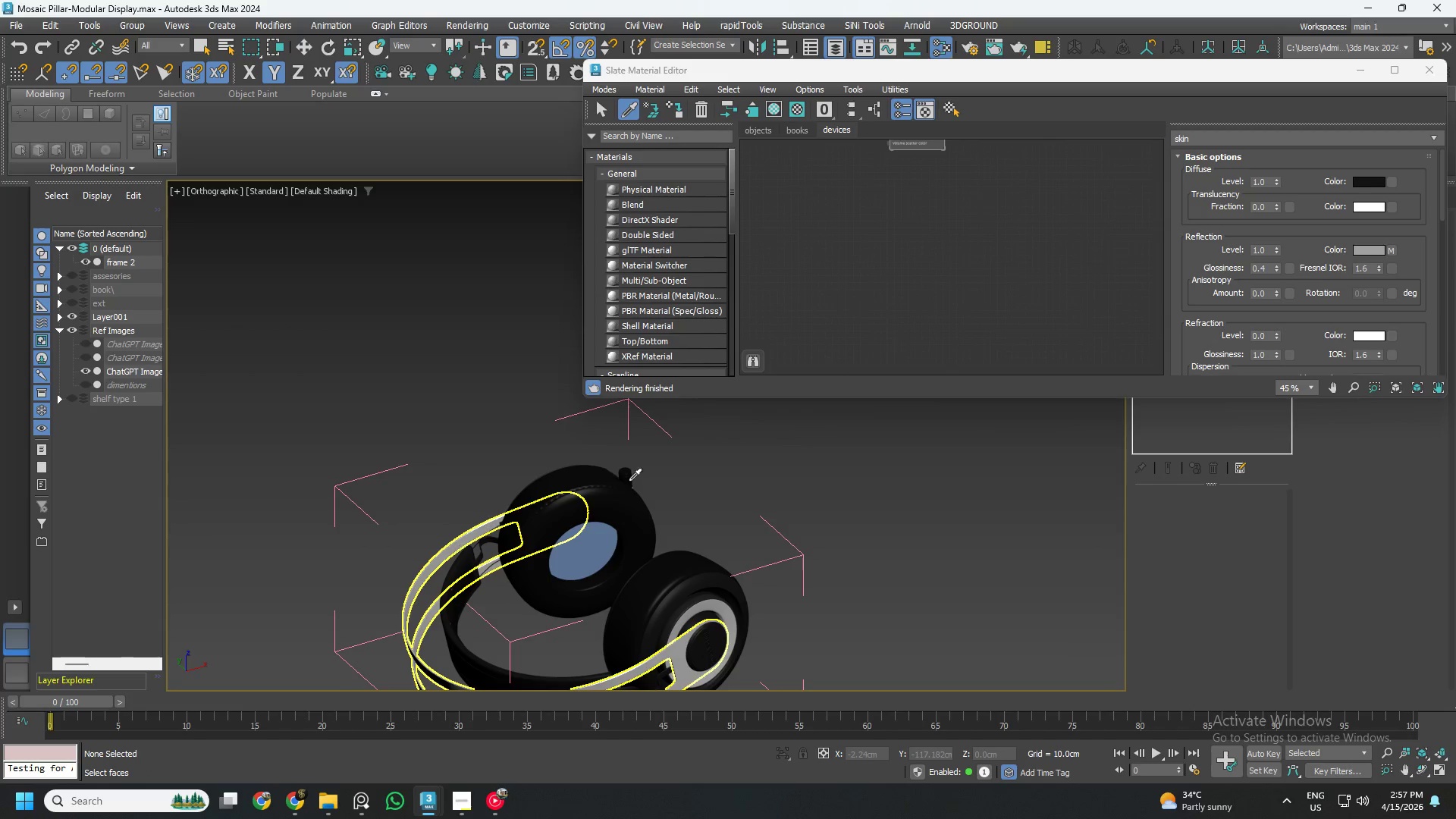 
mouse_move([913, 264])
 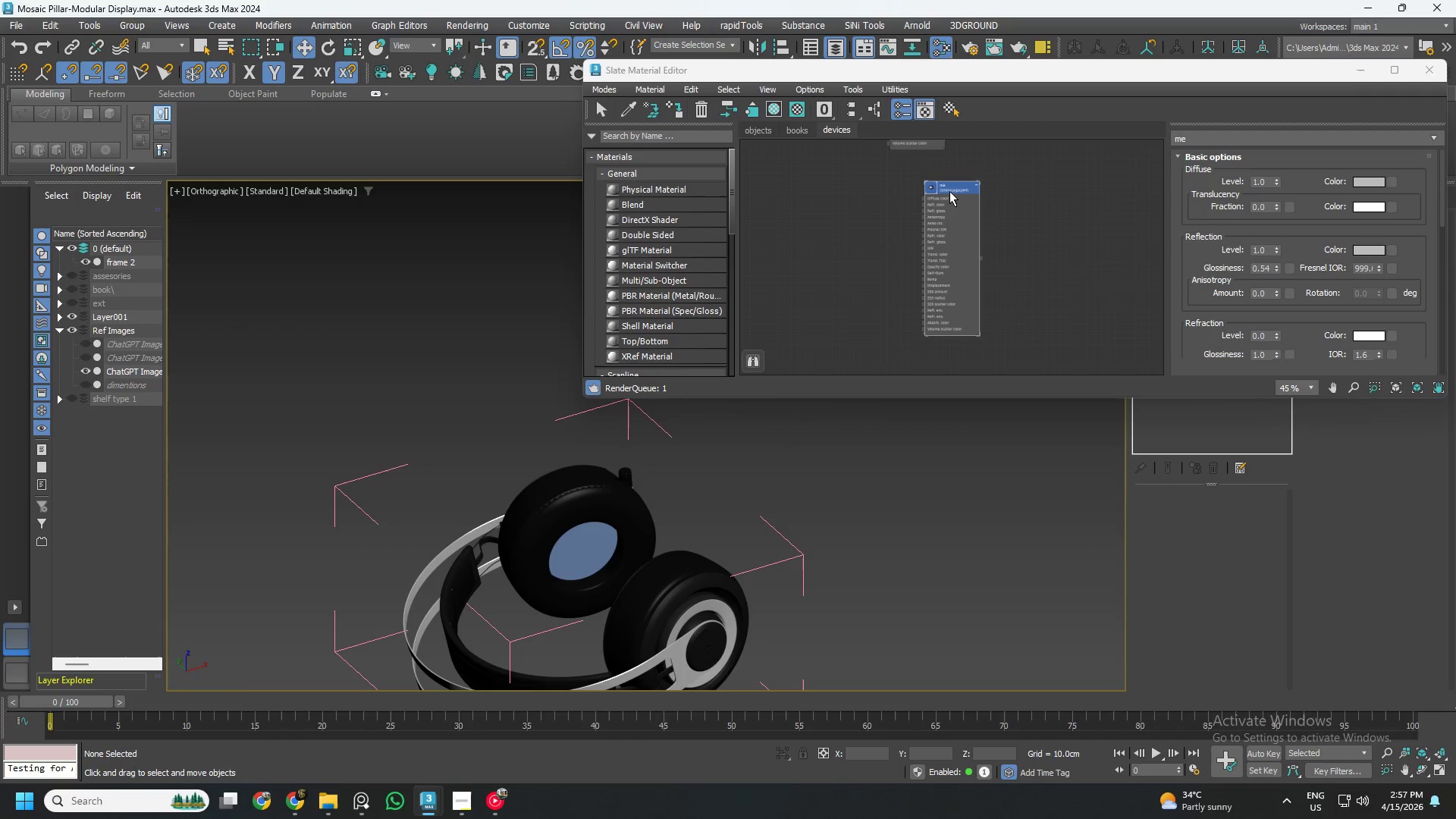 
left_click_drag(start_coordinate=[950, 190], to_coordinate=[912, 174])
 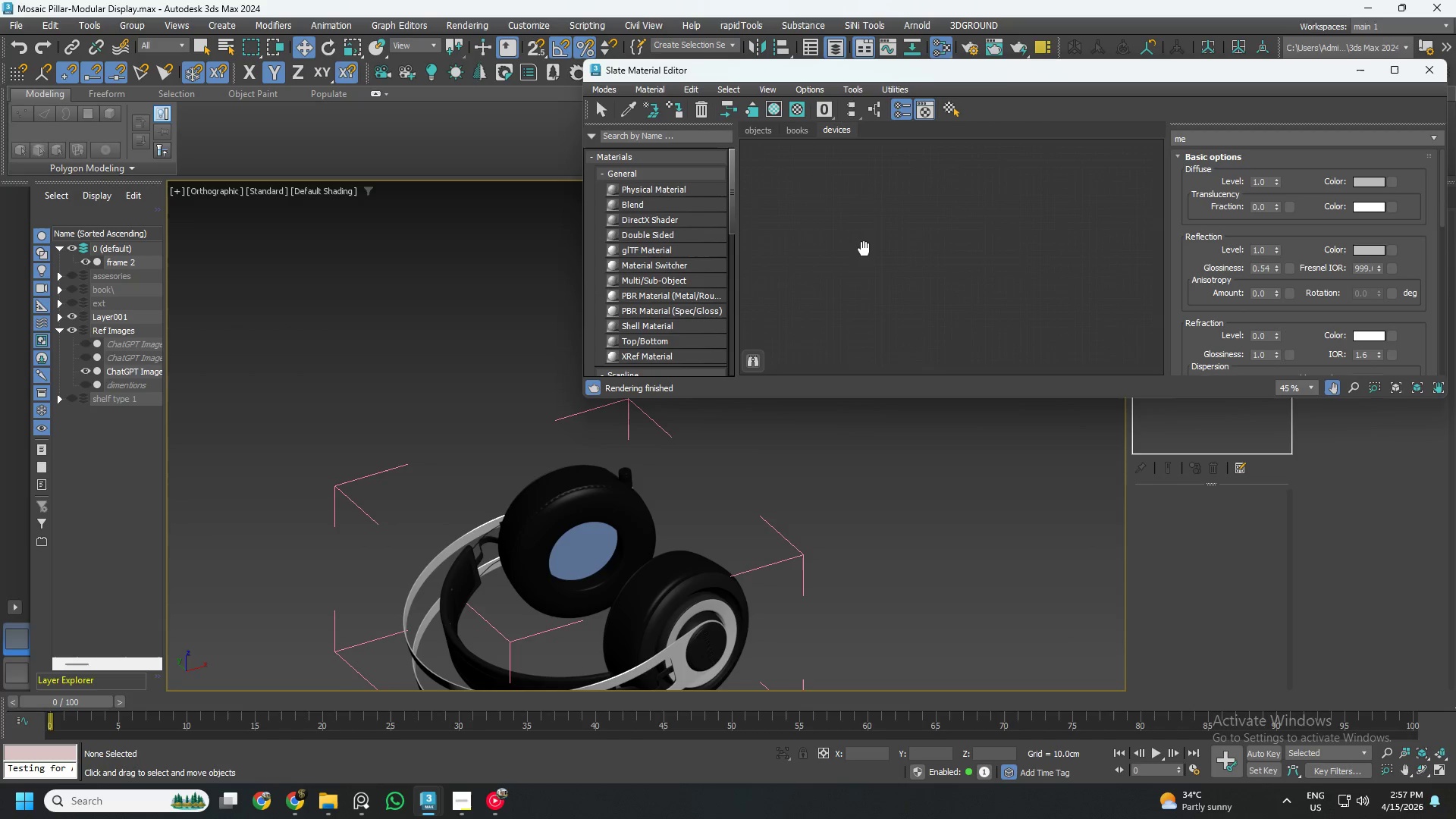 
scroll: coordinate [718, 558], scroll_direction: up, amount: 8.0
 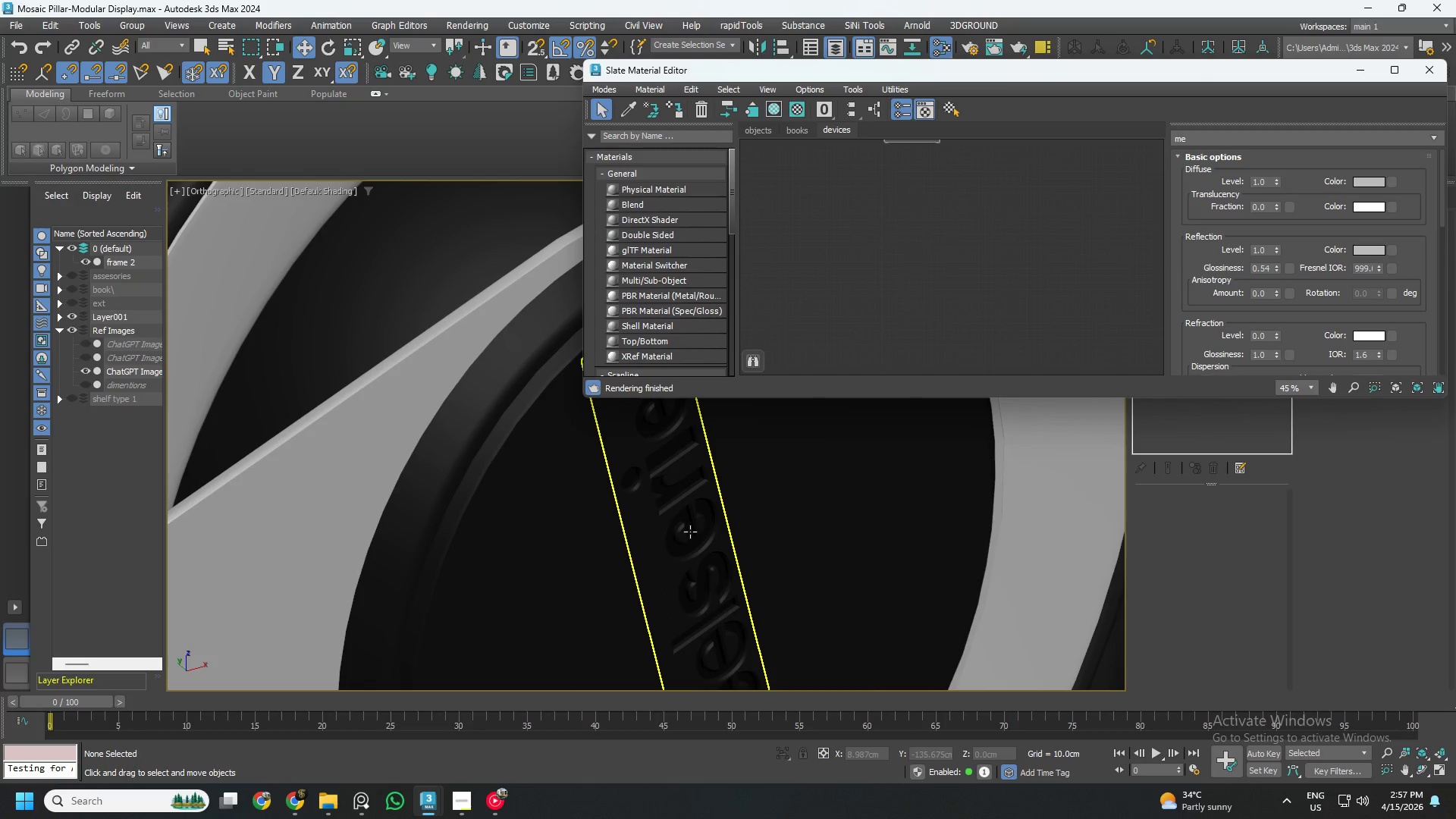 
scroll: coordinate [702, 529], scroll_direction: down, amount: 7.0
 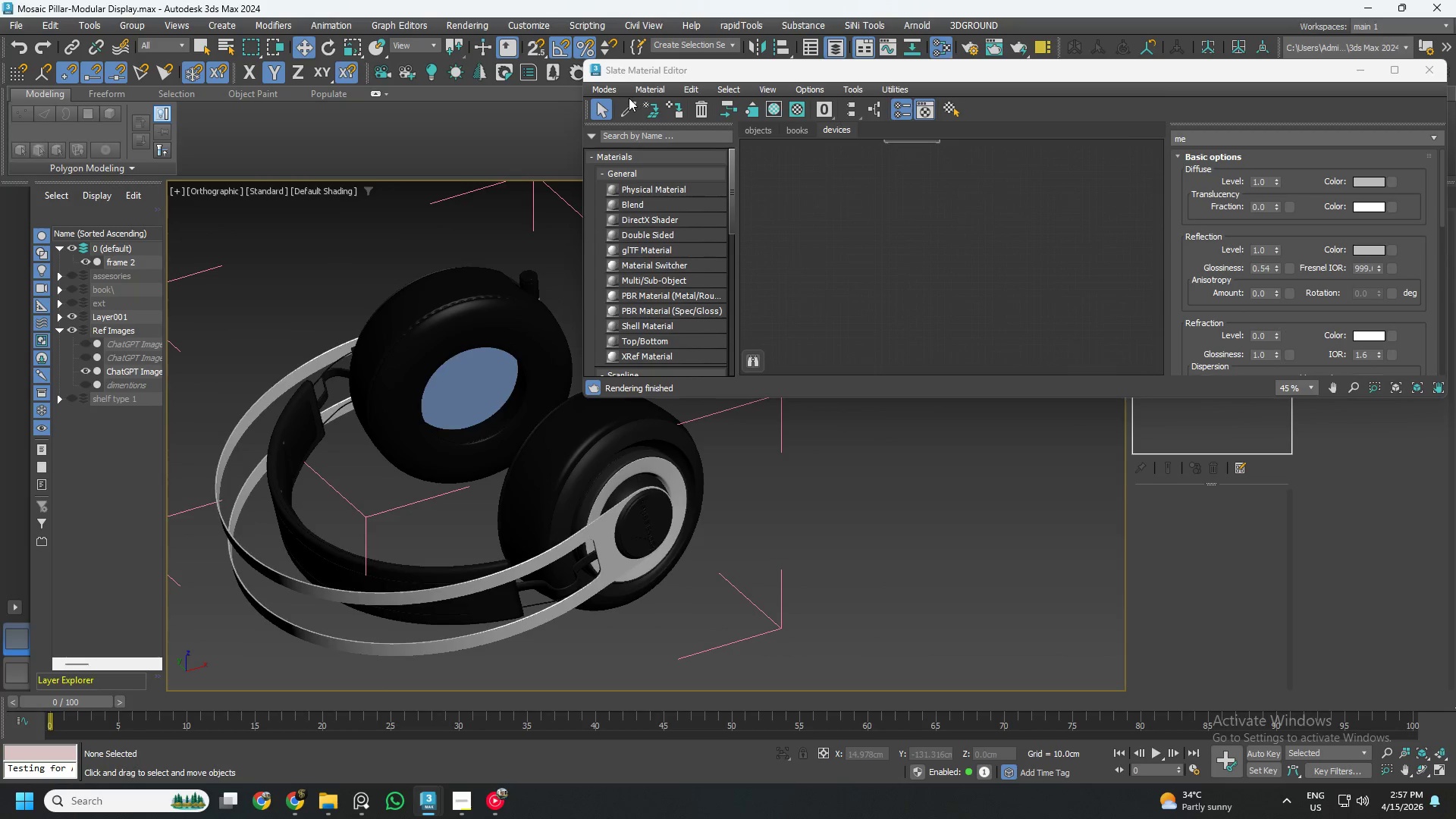 
left_click([629, 100])
 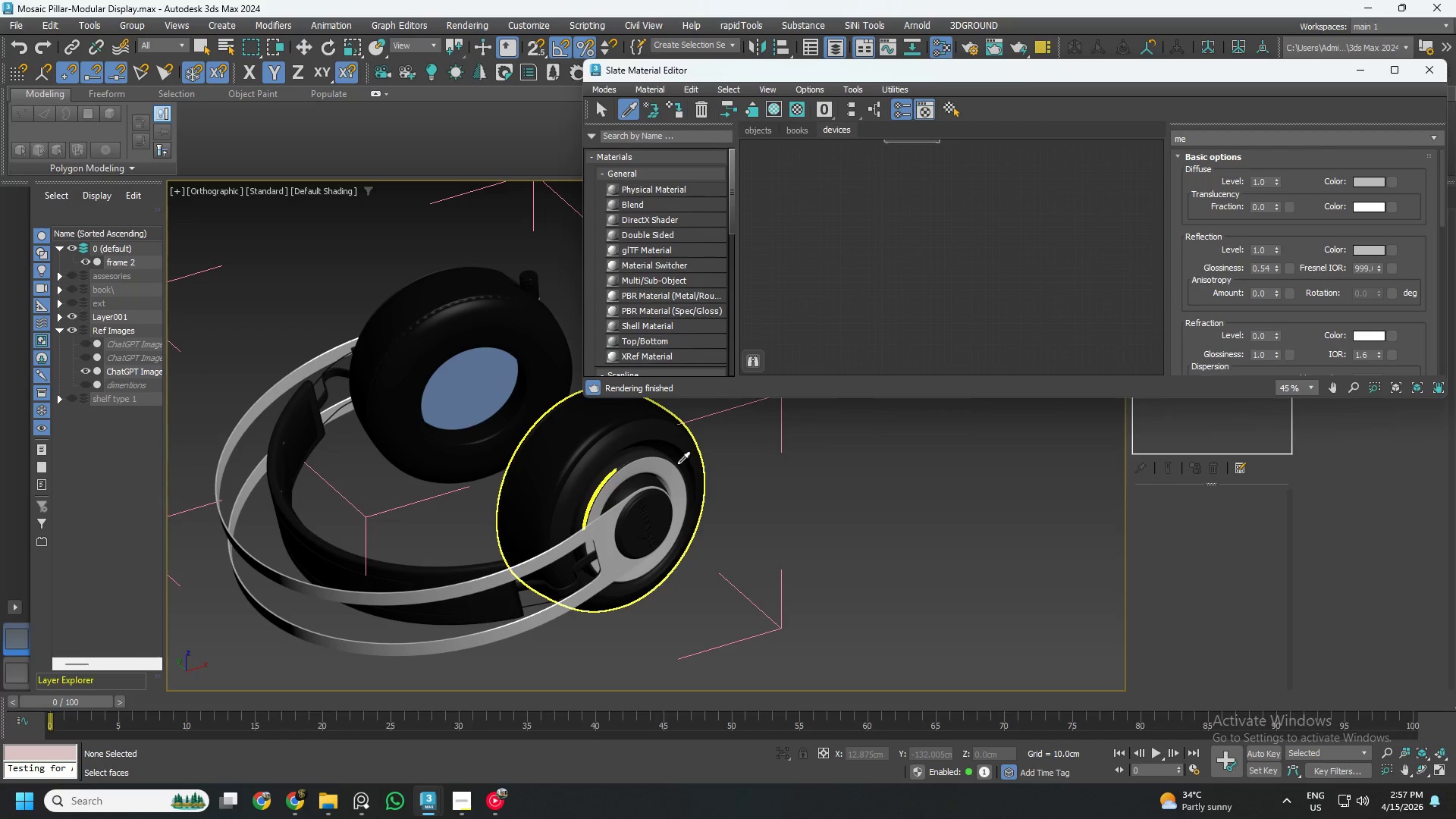 
wait(7.14)
 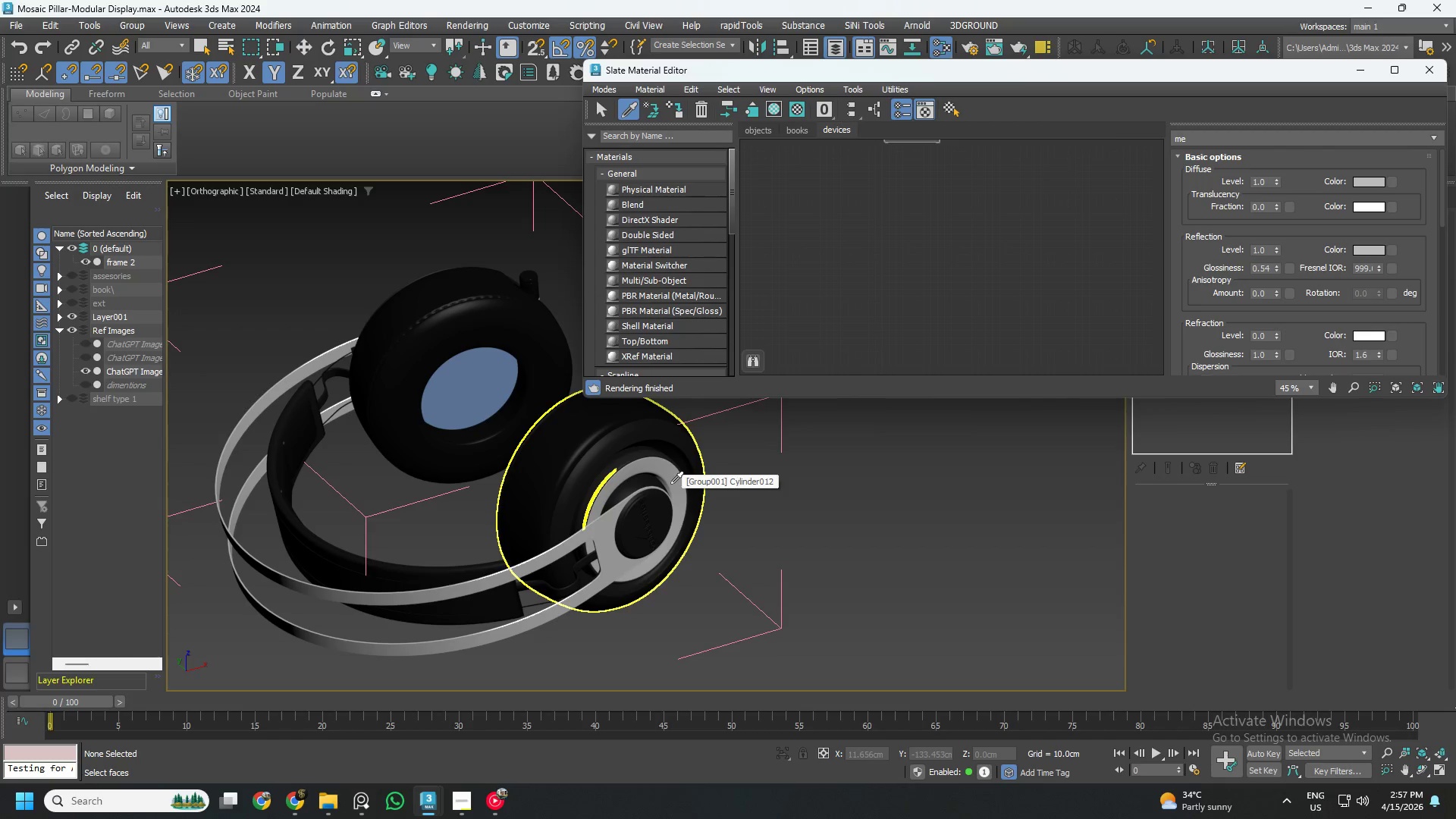 
left_click([652, 516])
 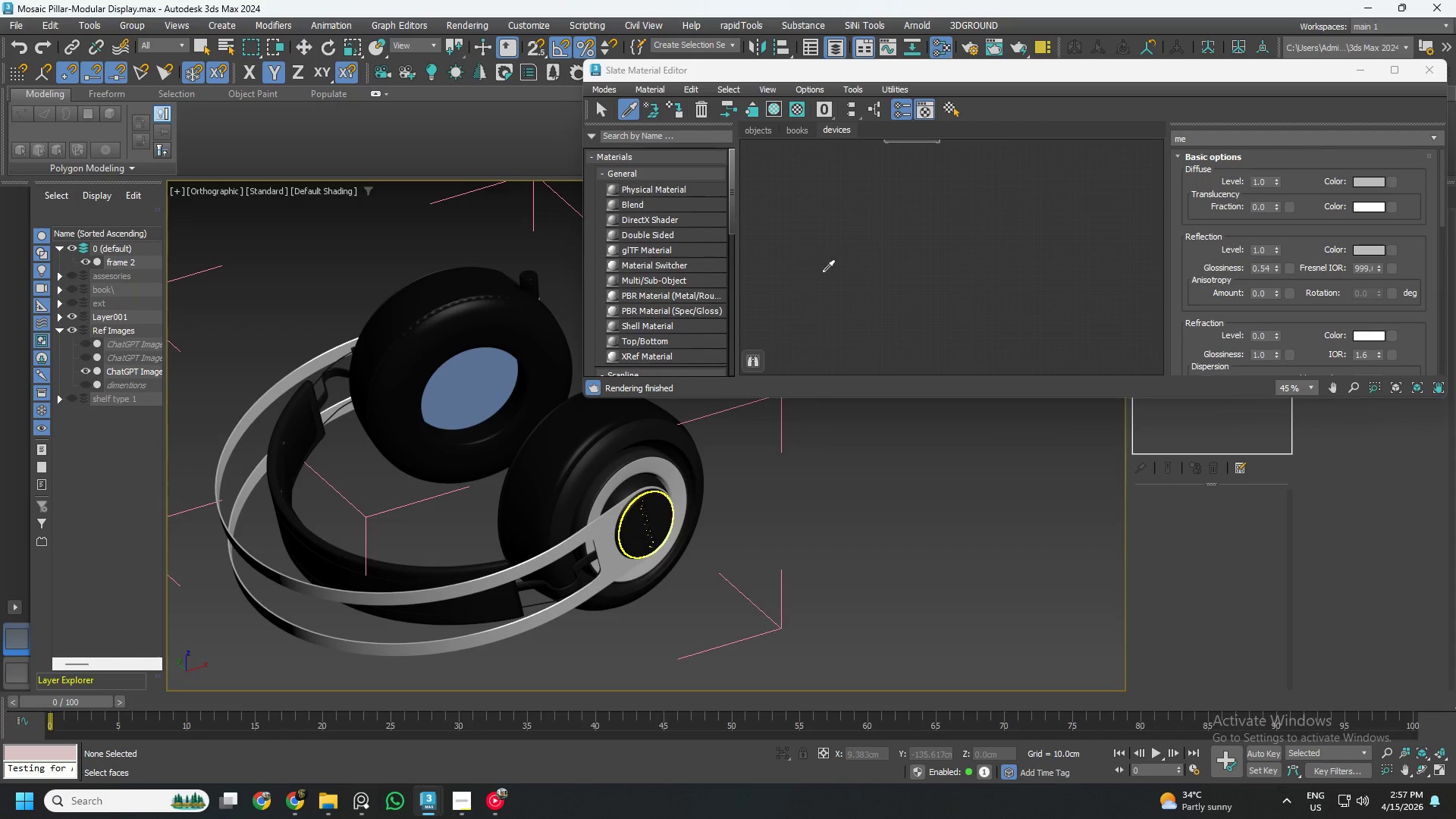 
mouse_move([924, 259])
 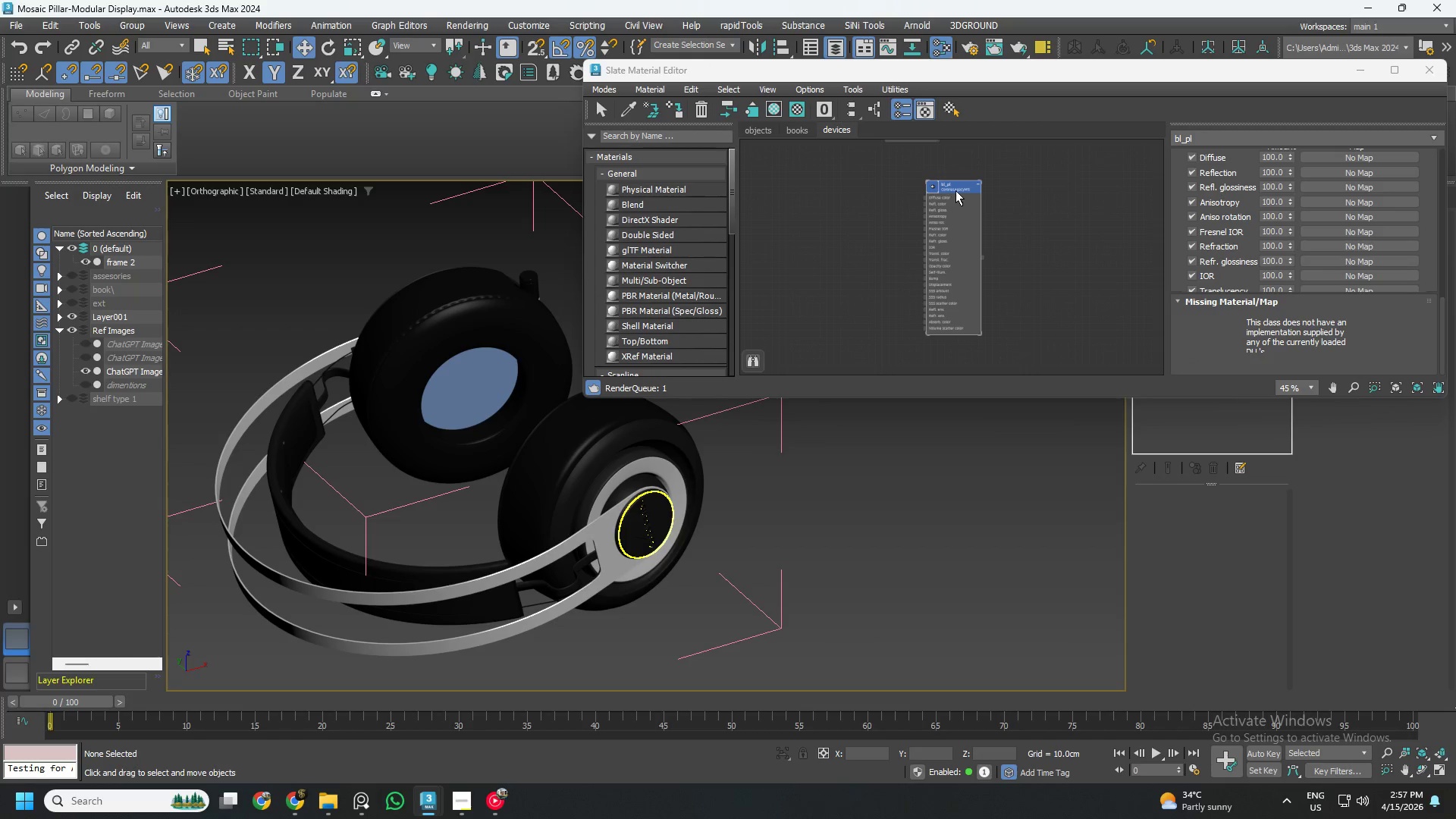 
left_click_drag(start_coordinate=[954, 190], to_coordinate=[916, 166])
 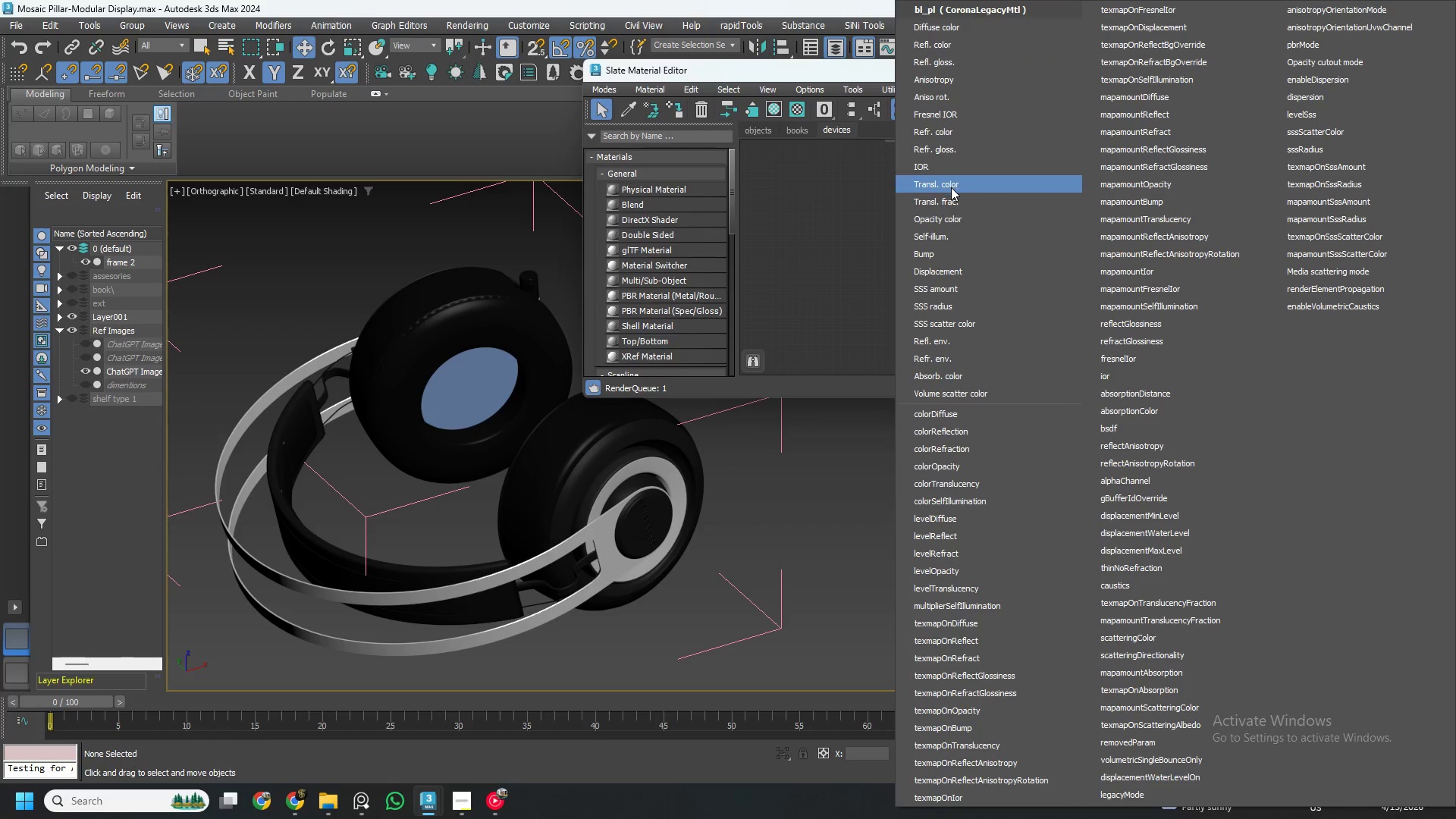 
left_click_drag(start_coordinate=[951, 188], to_coordinate=[836, 211])
 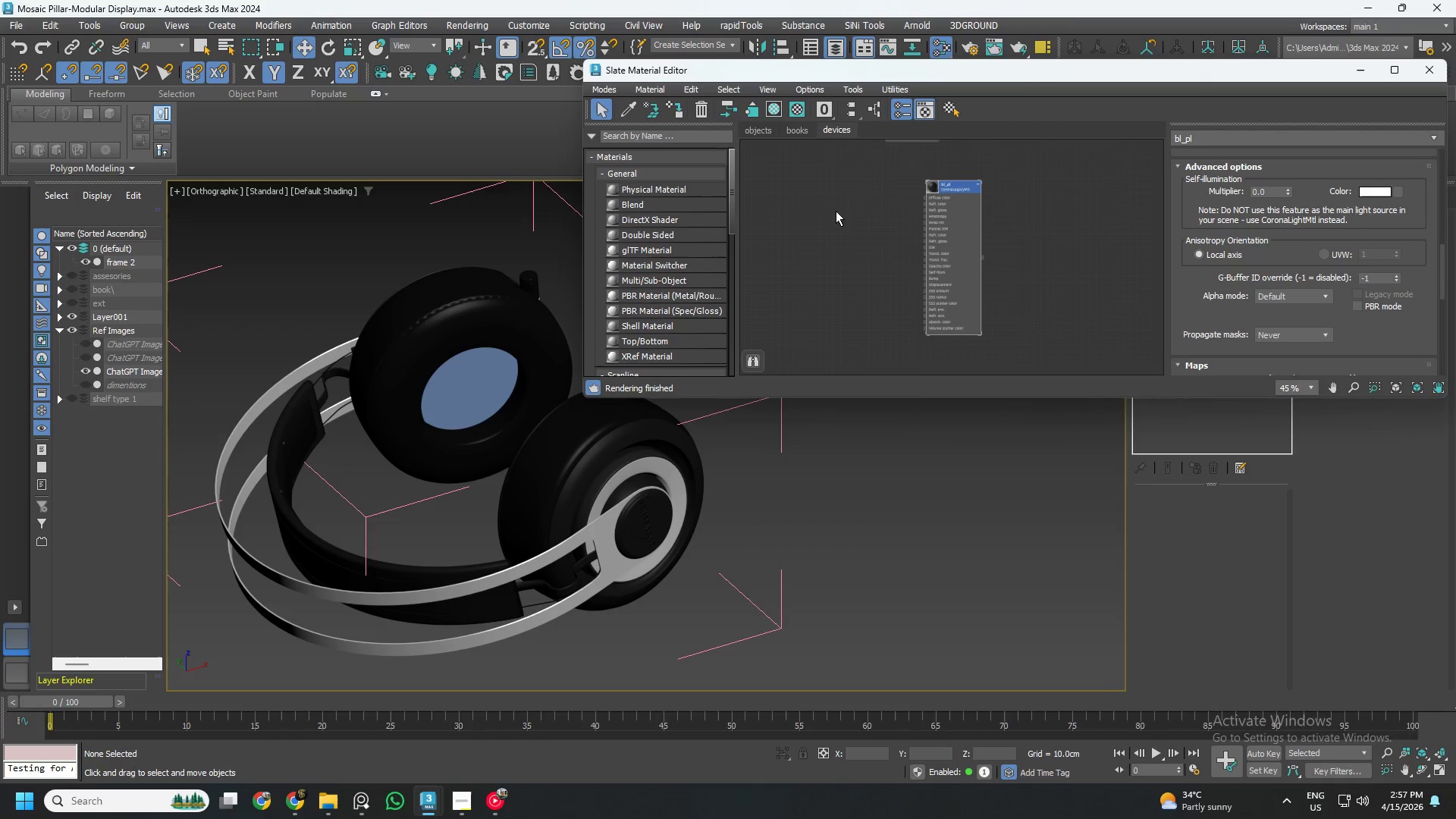 
left_click([836, 211])
 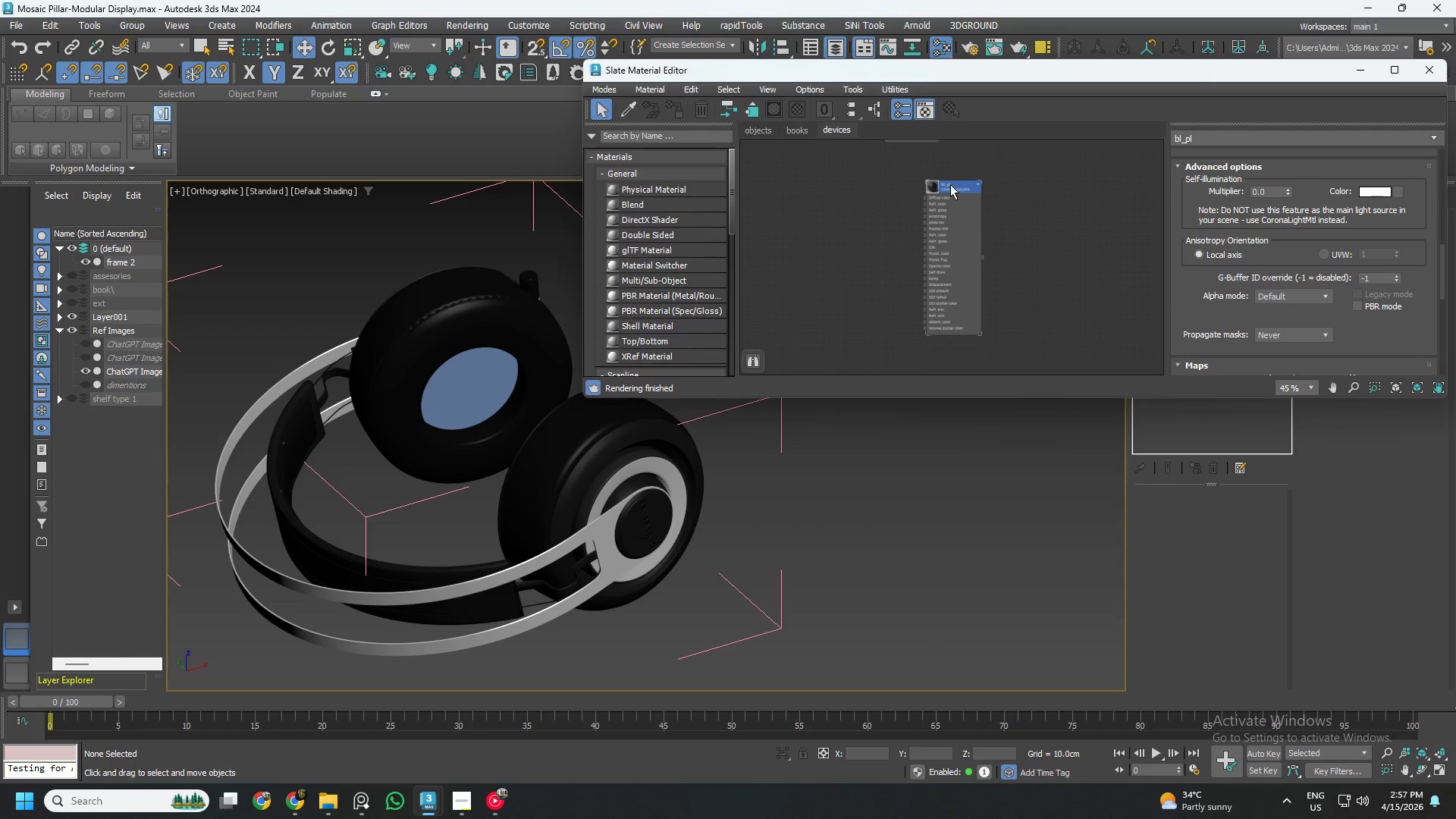 
left_click_drag(start_coordinate=[950, 184], to_coordinate=[909, 154])
 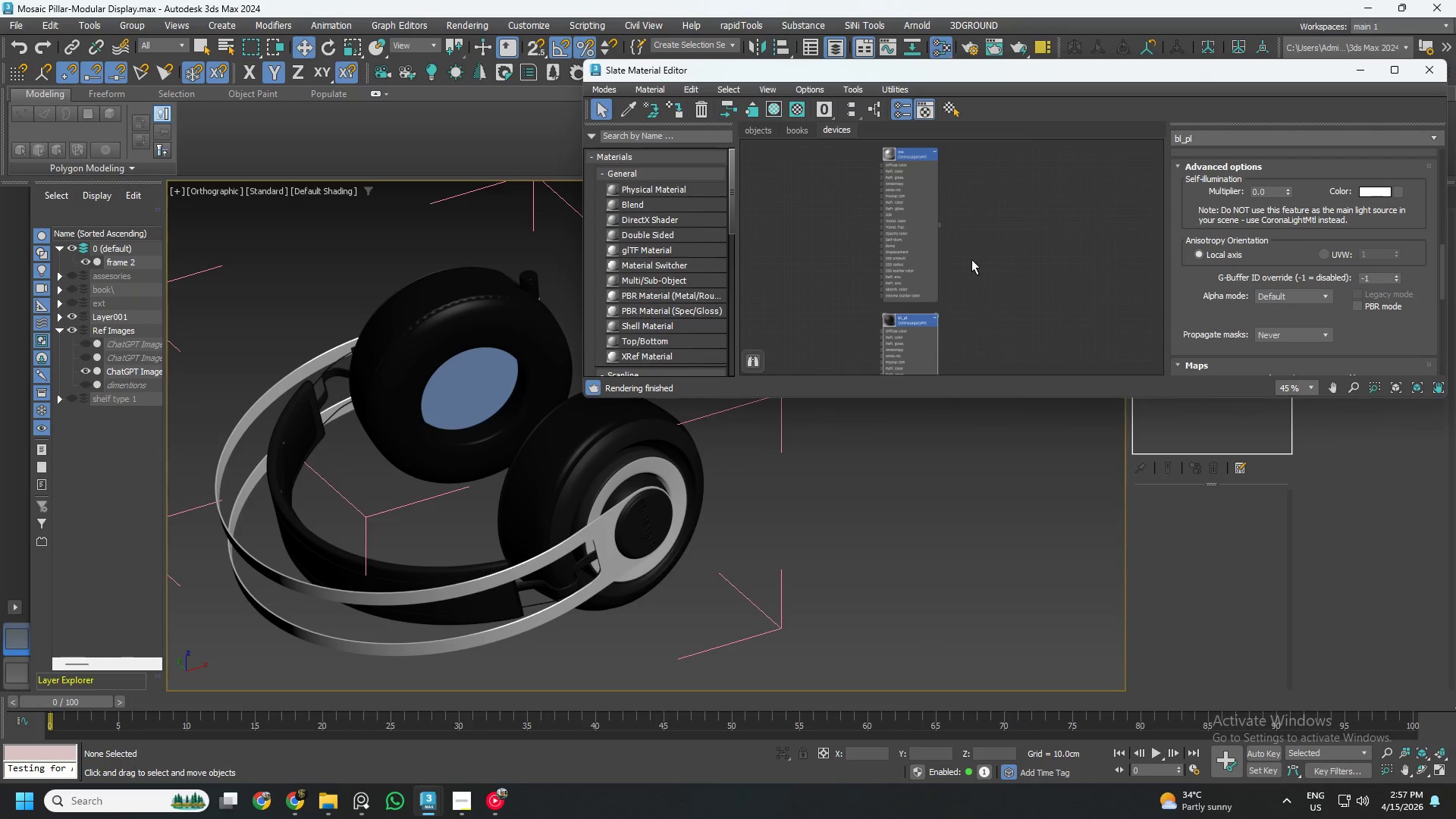 
scroll: coordinate [970, 252], scroll_direction: down, amount: 2.0
 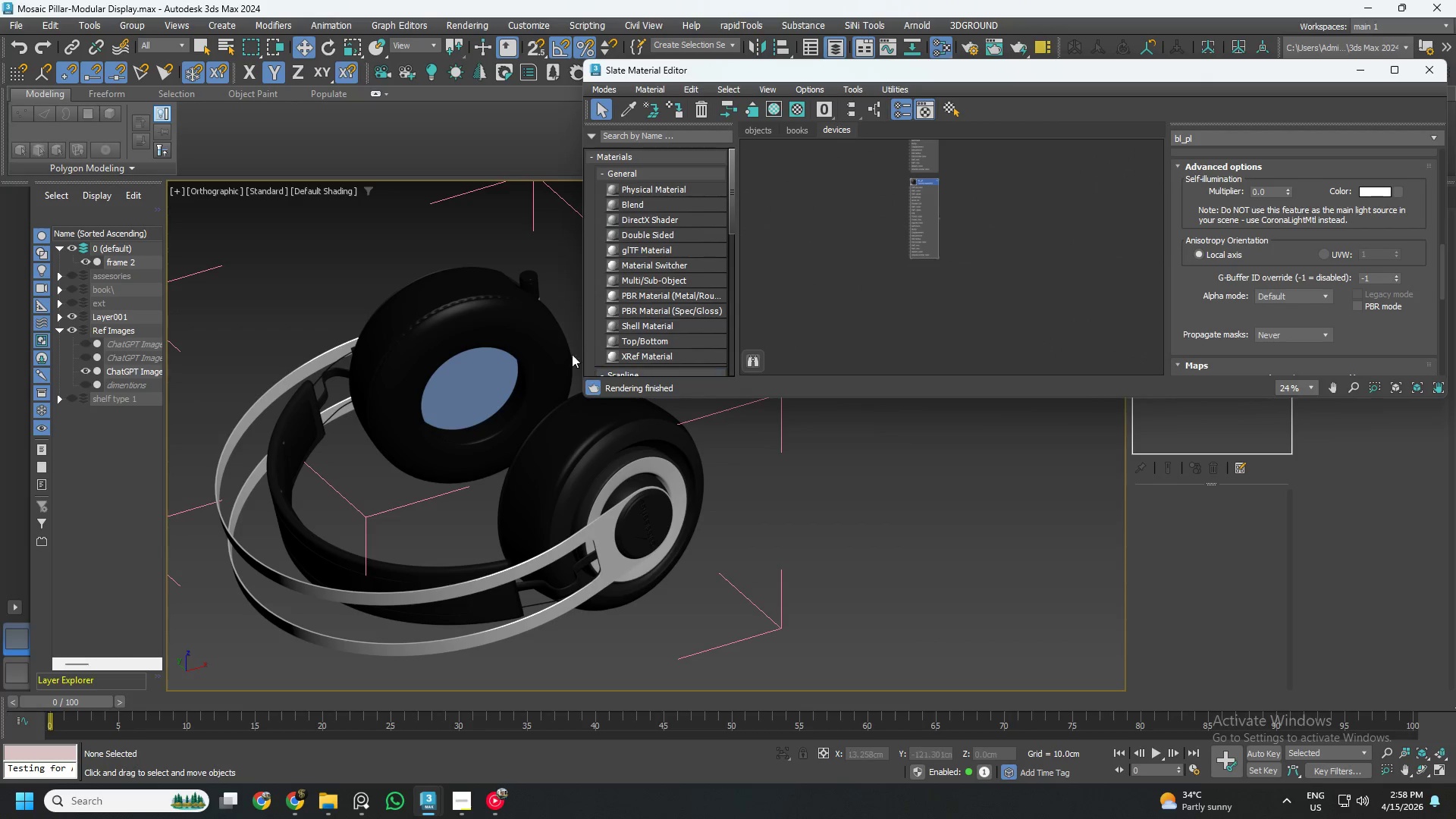 
left_click([631, 109])
 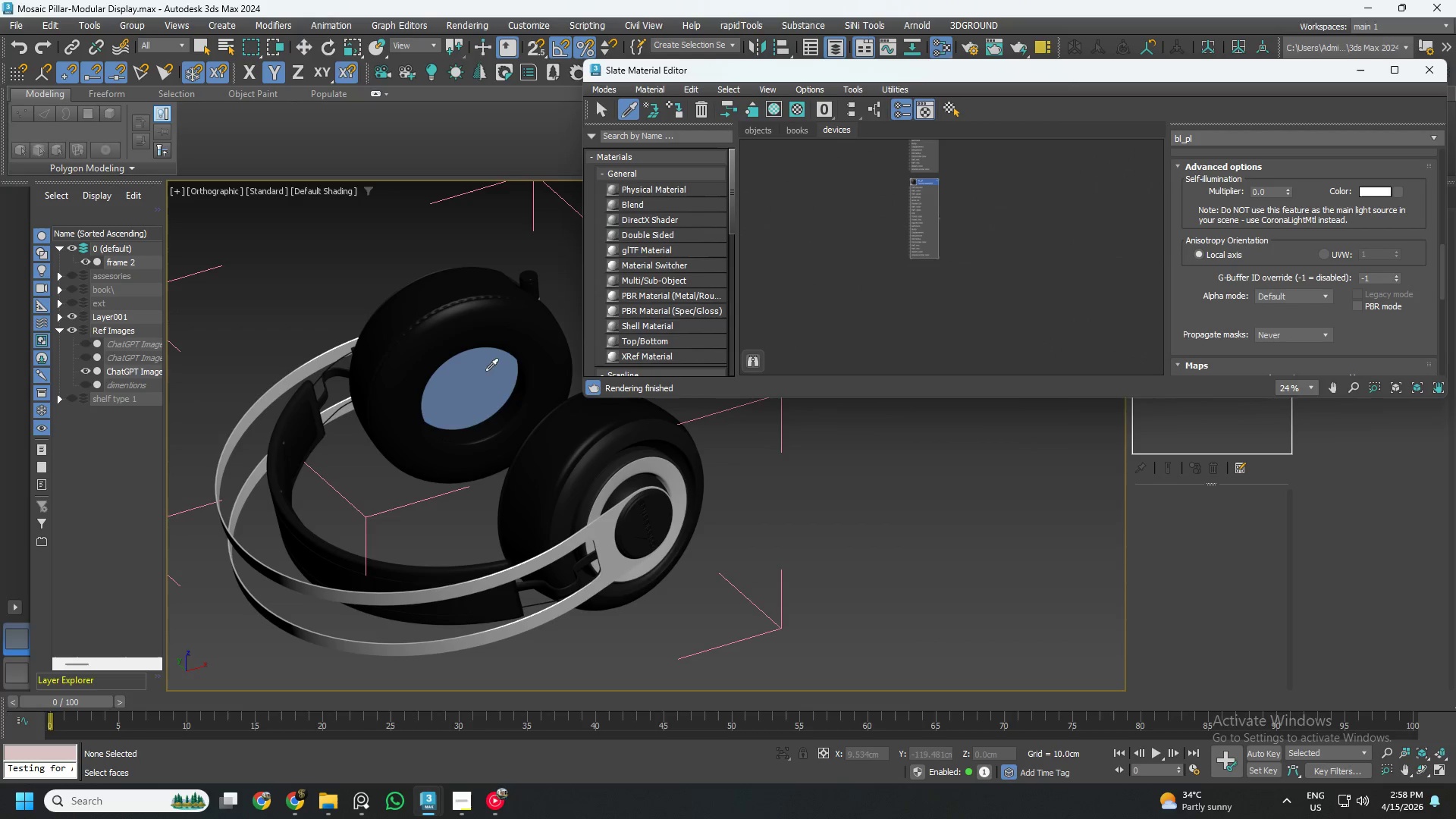 
left_click([481, 374])
 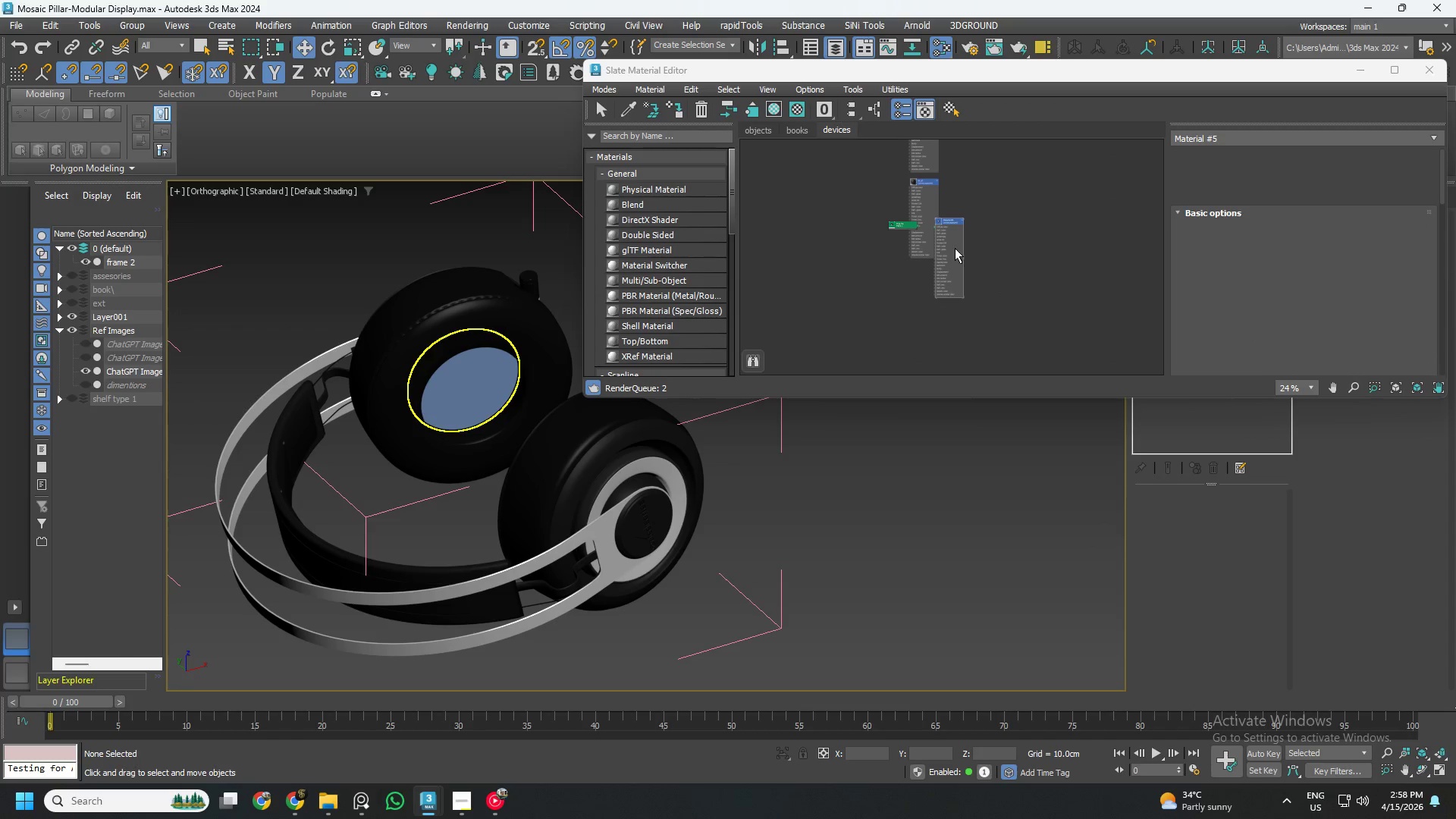 
left_click_drag(start_coordinate=[951, 221], to_coordinate=[925, 287])
 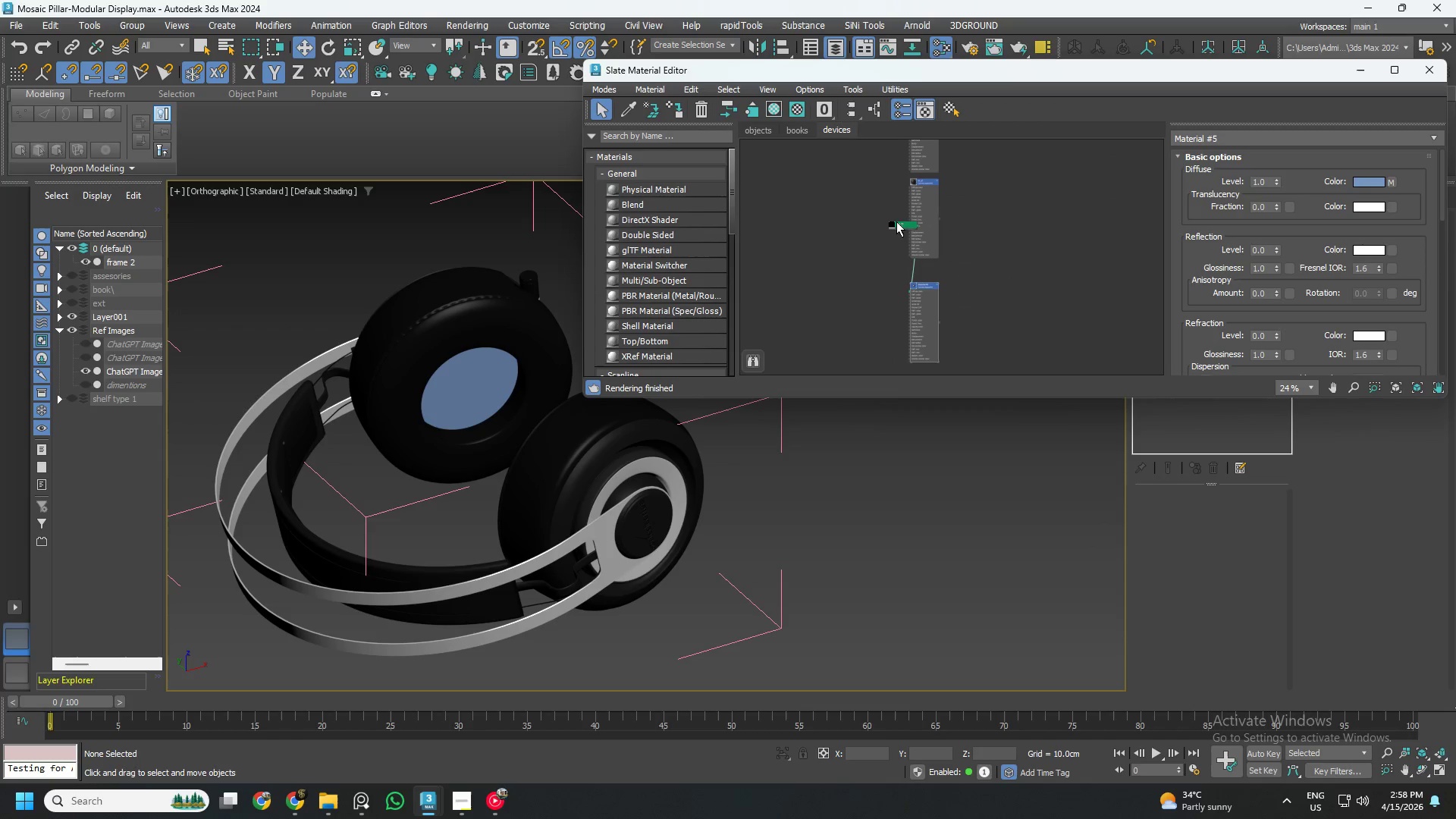 
left_click_drag(start_coordinate=[900, 224], to_coordinate=[877, 284])
 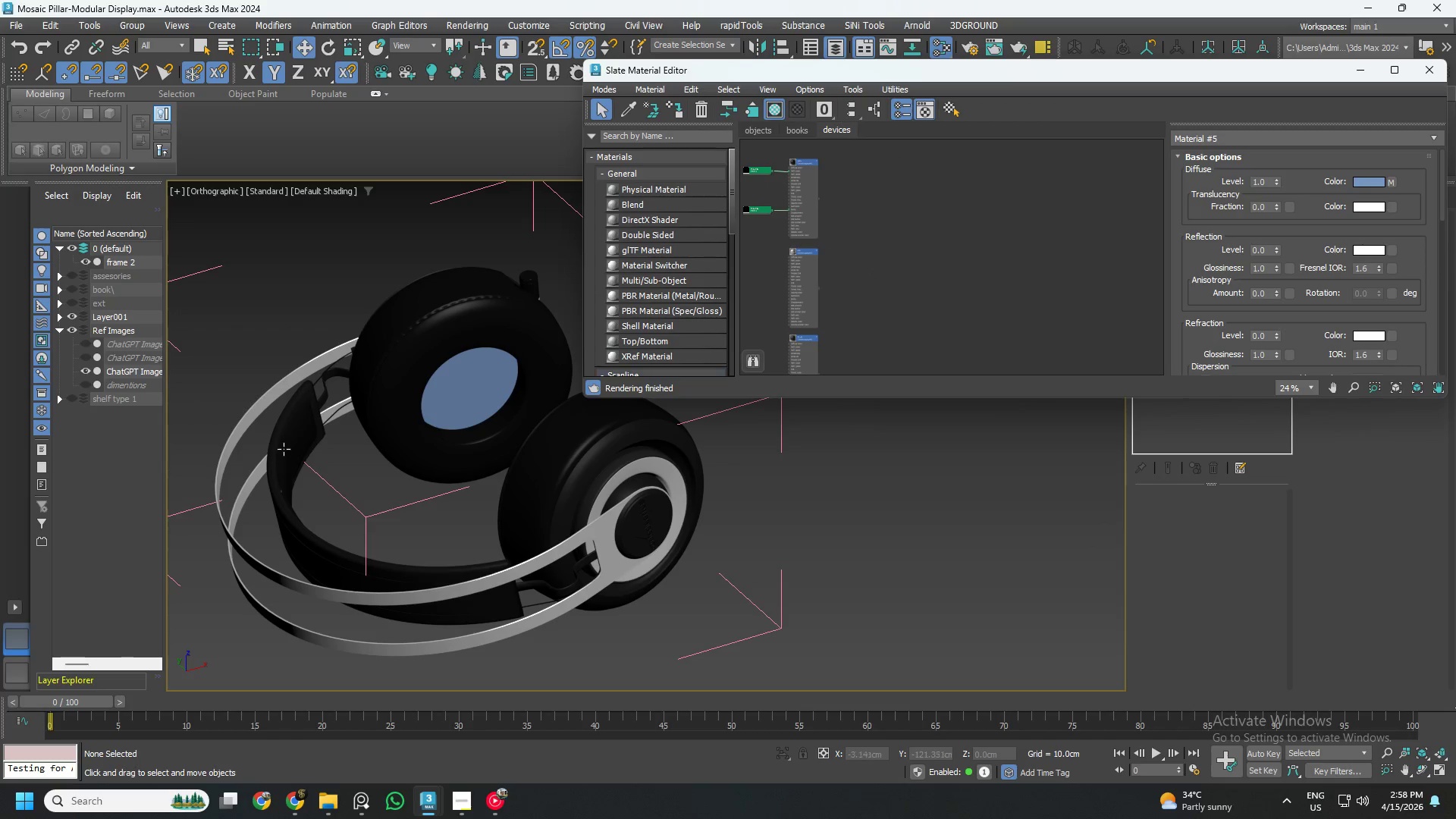 
hold_key(key=AltLeft, duration=0.7)
 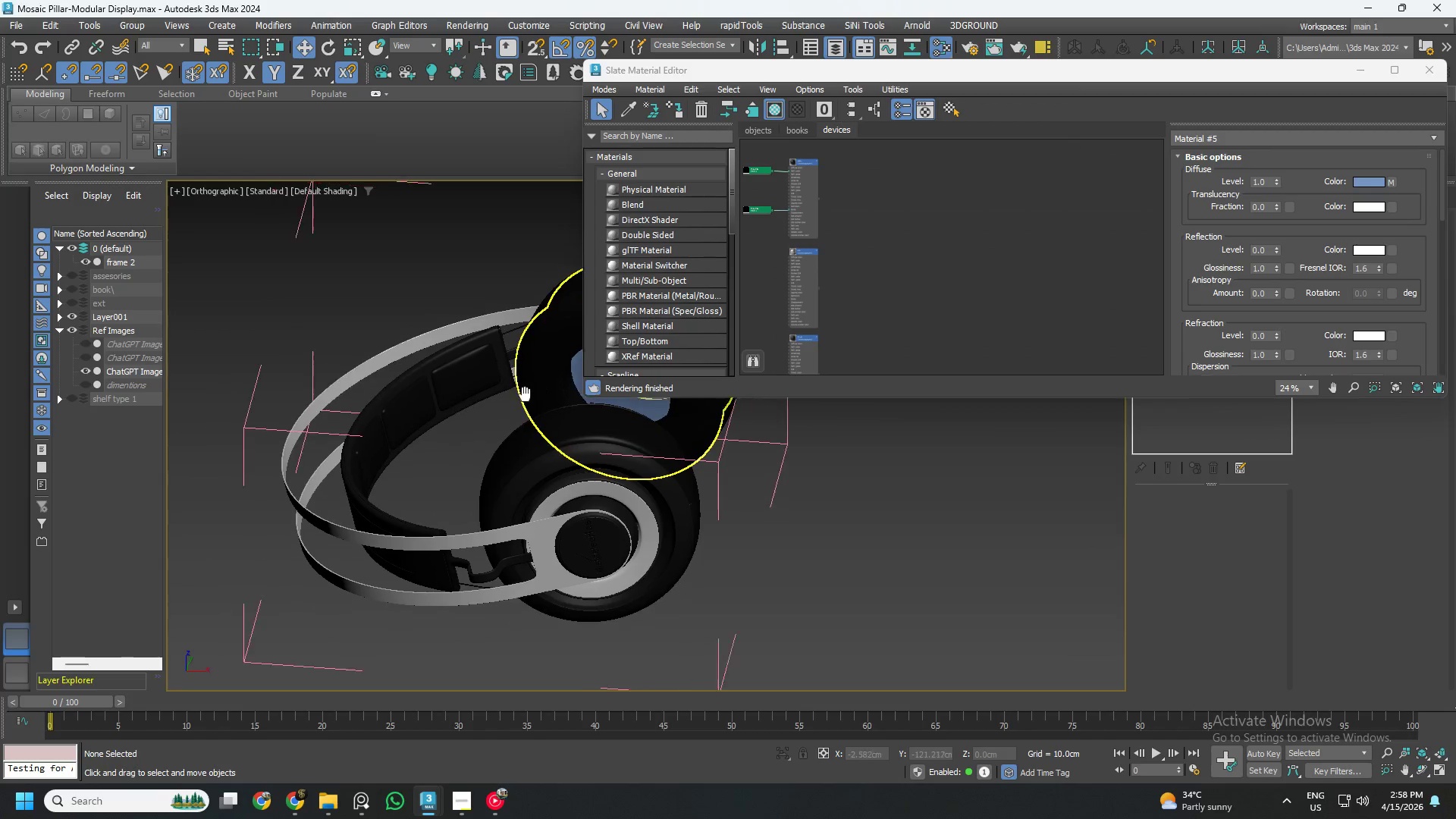 
hold_key(key=AltLeft, duration=0.64)
 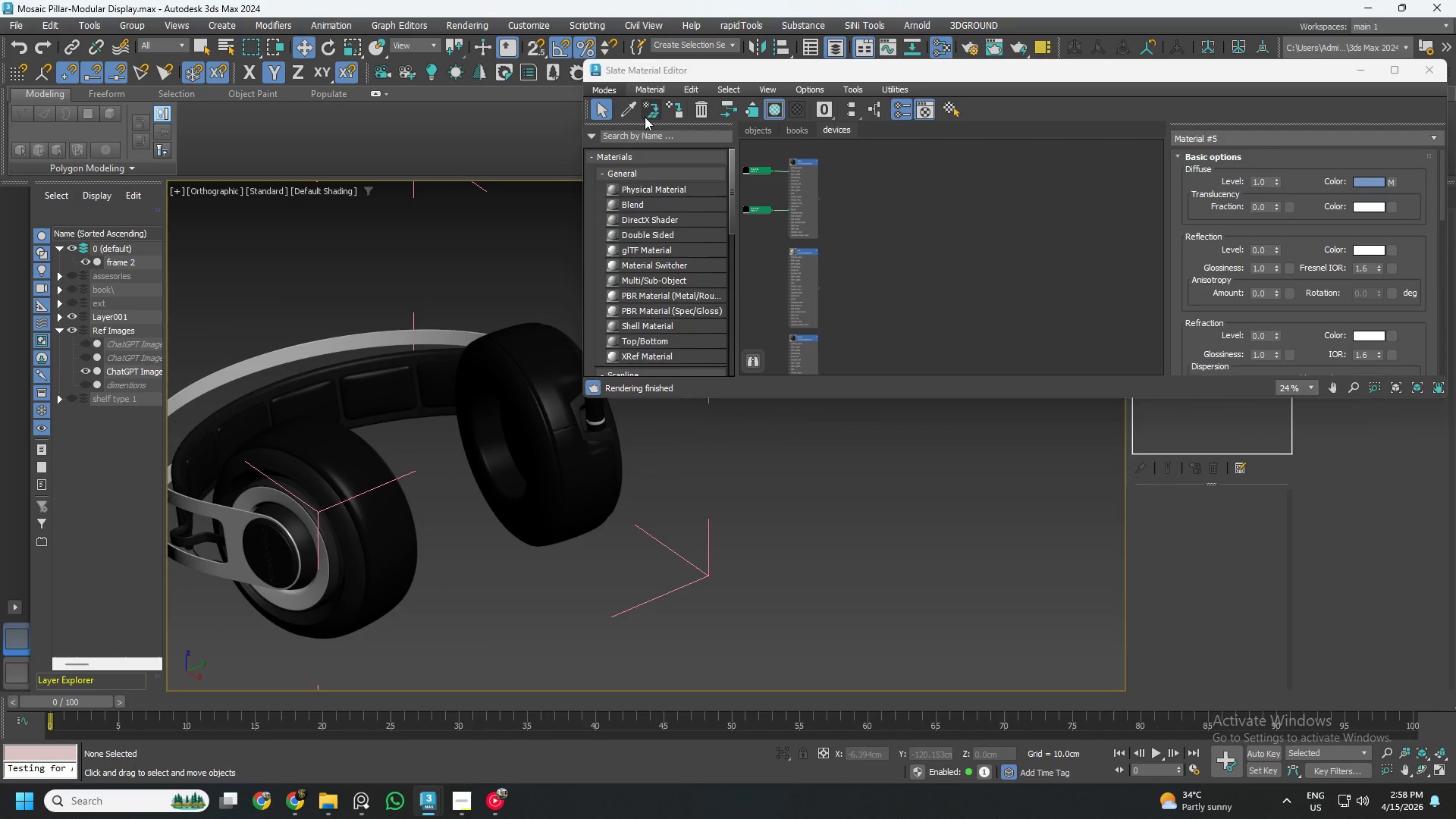 
left_click([633, 106])
 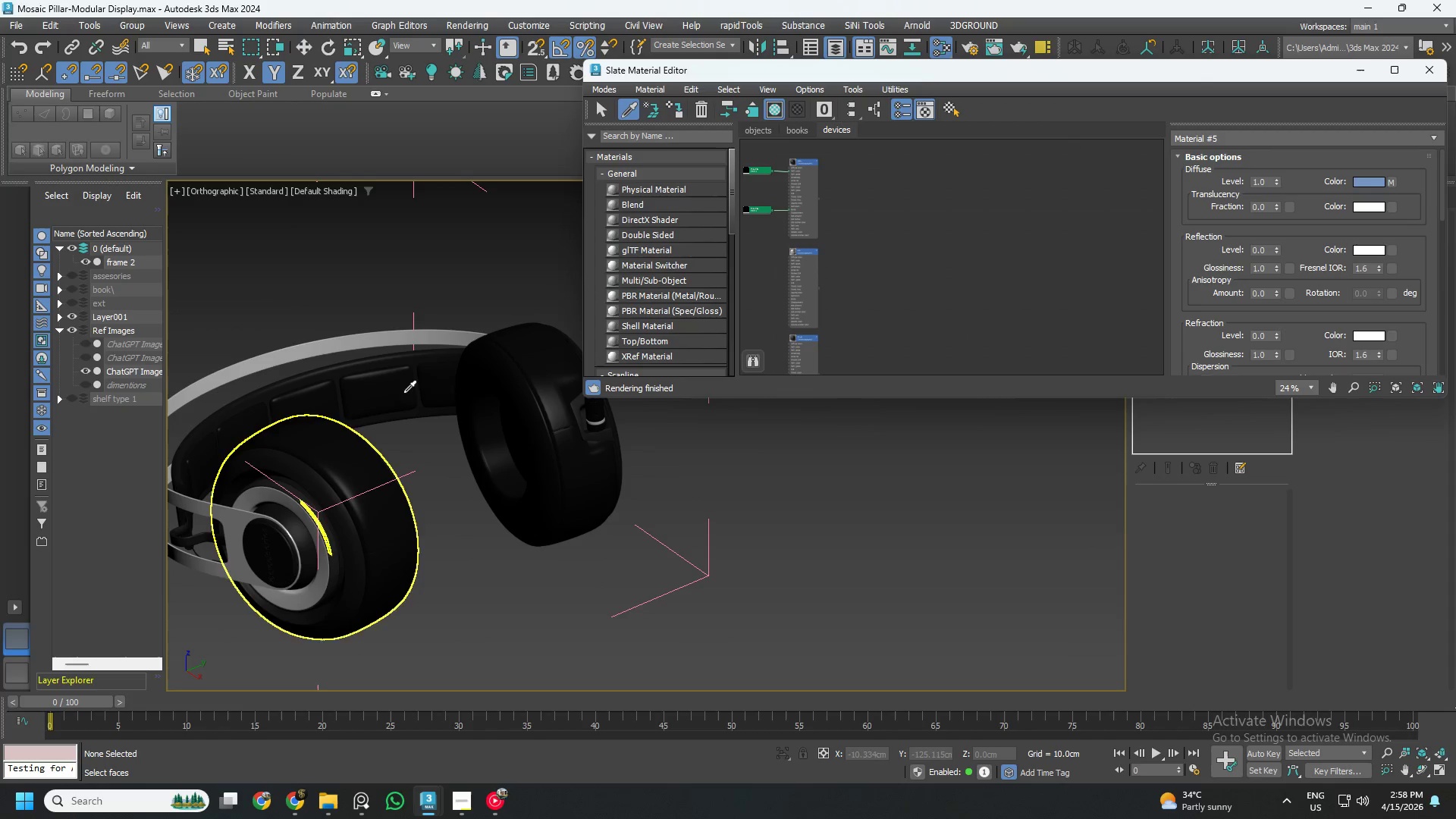 
left_click([397, 385])
 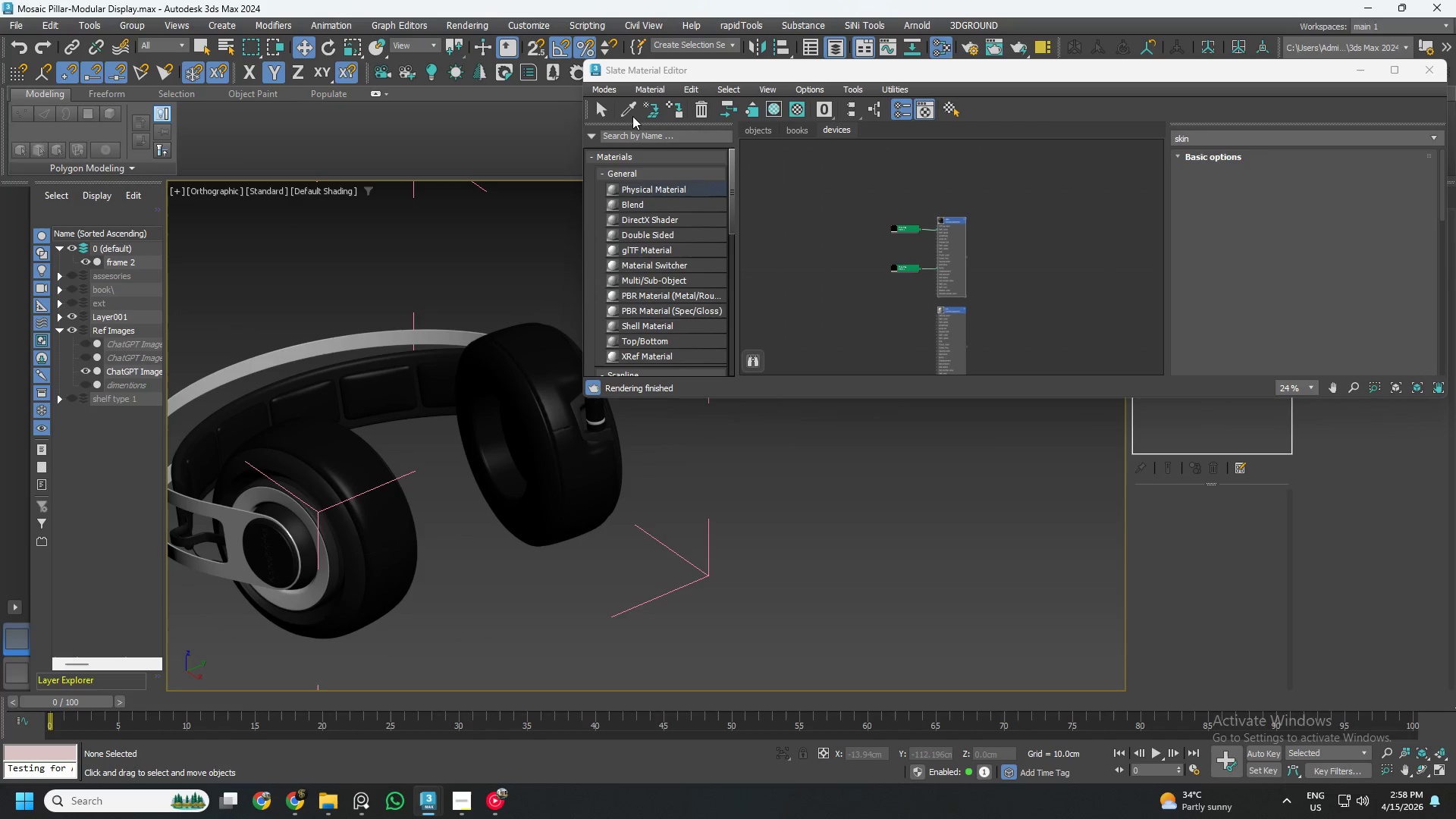 
left_click([635, 106])
 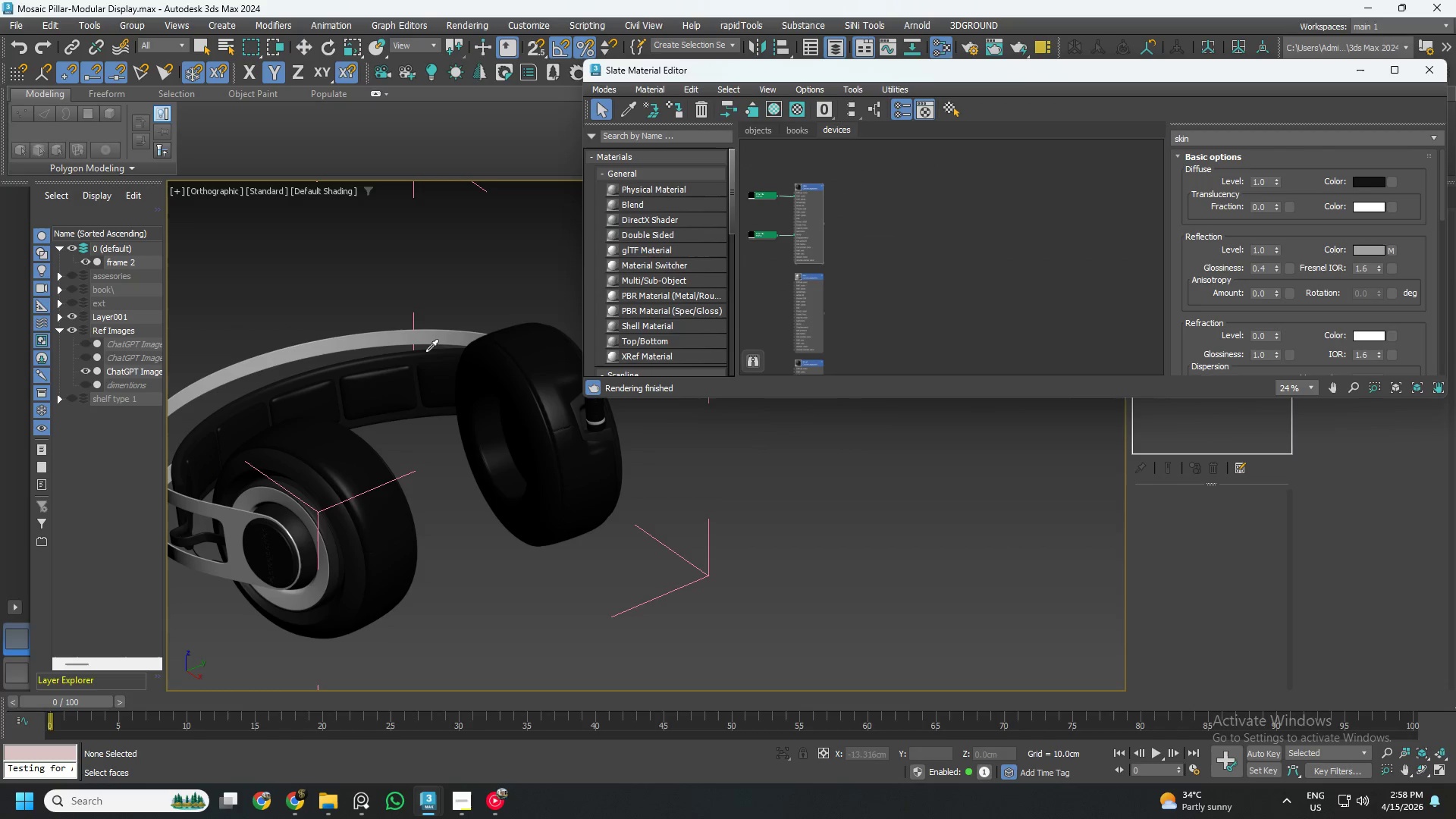 
left_click([306, 538])
 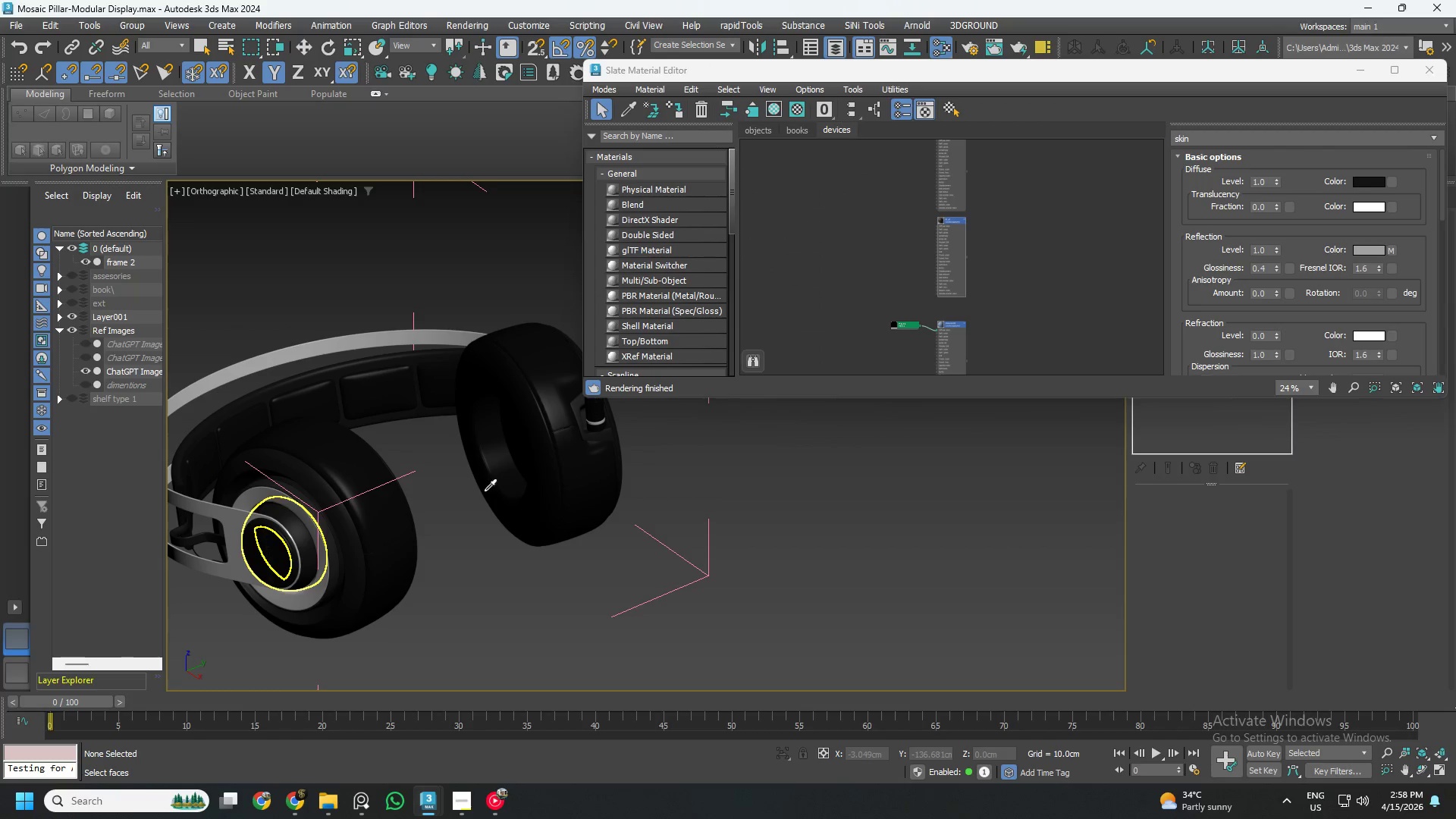 
hold_key(key=AltLeft, duration=0.75)
 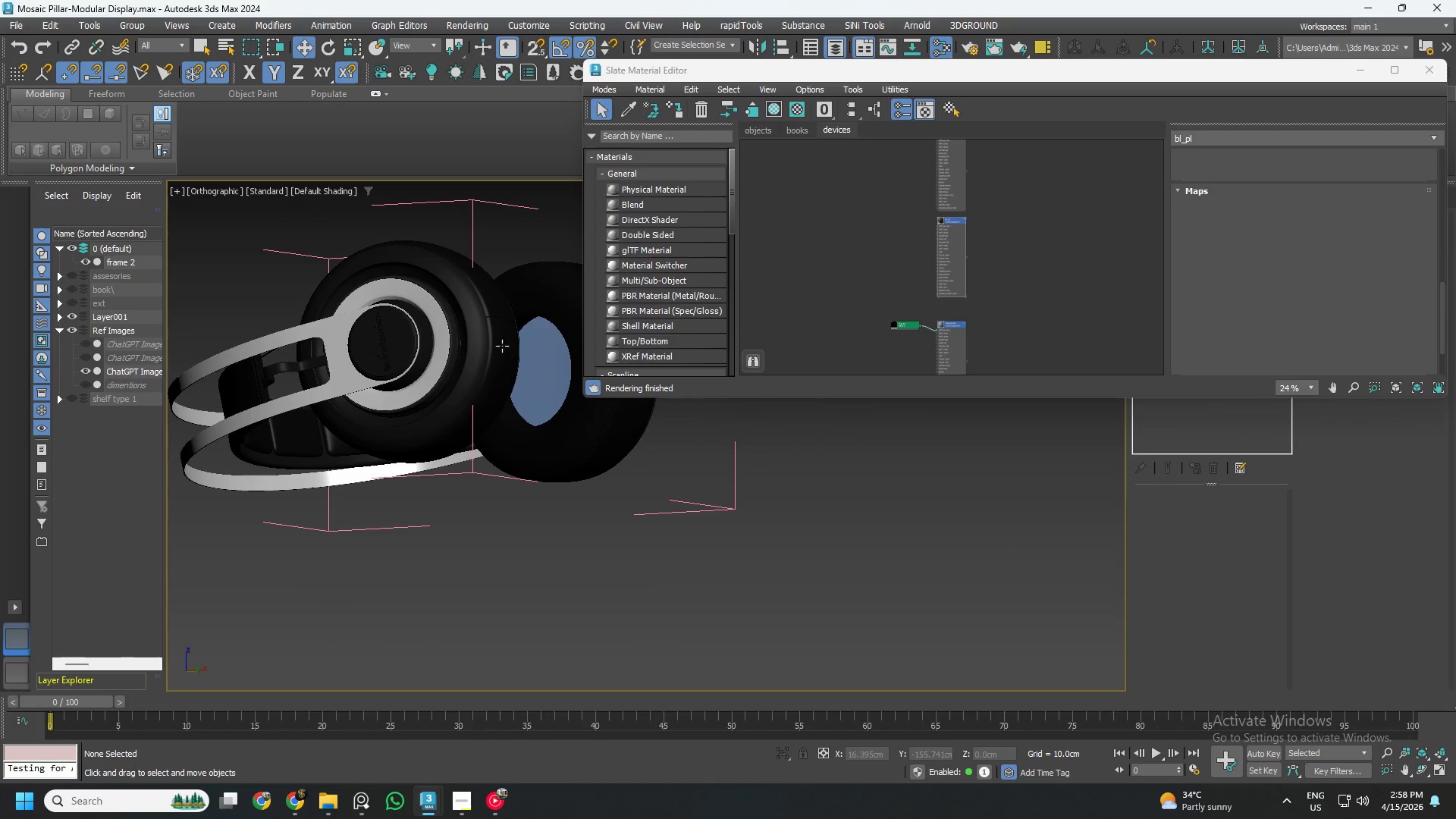 
scroll: coordinate [493, 324], scroll_direction: up, amount: 2.0
 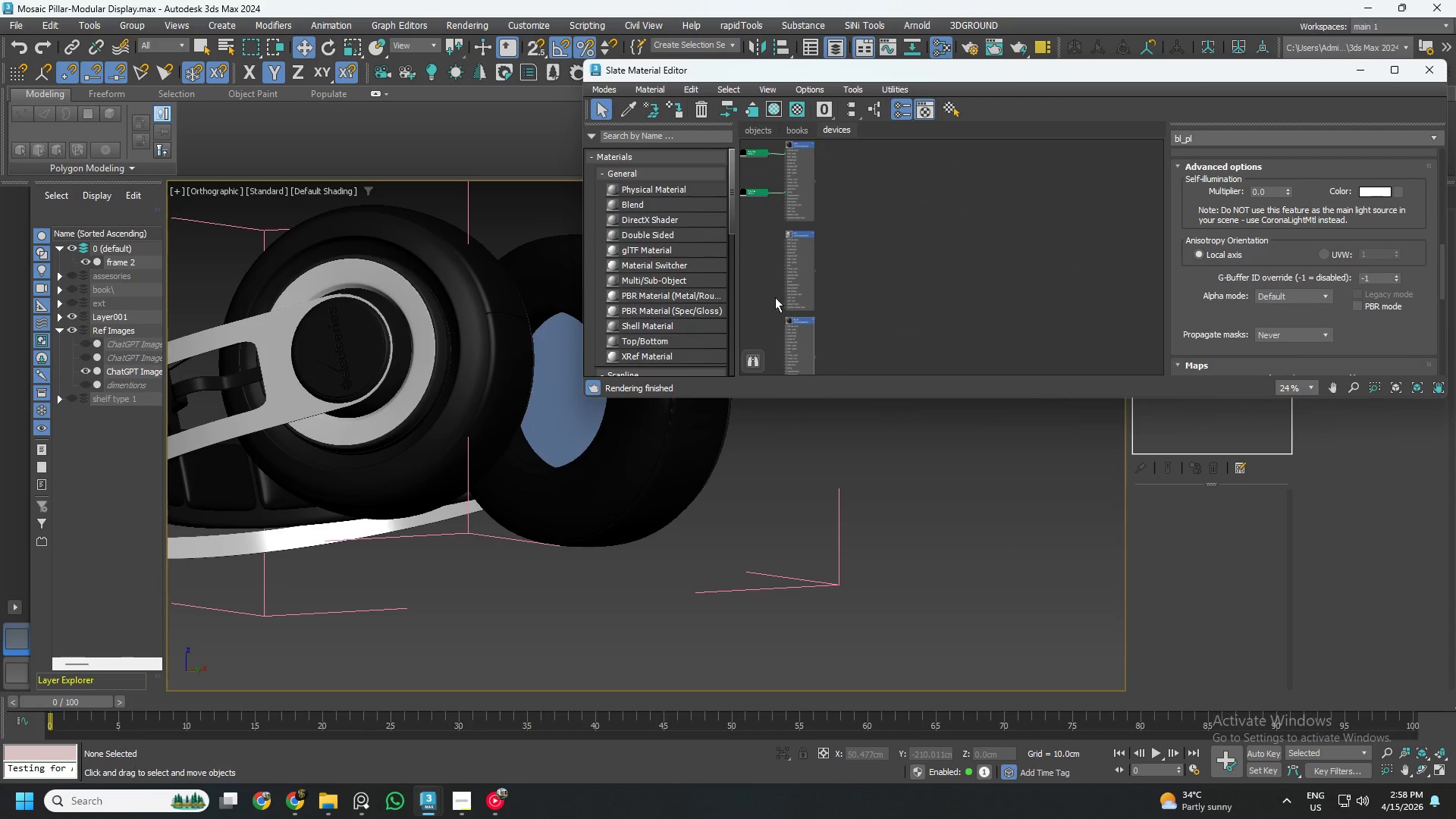 
left_click([629, 105])
 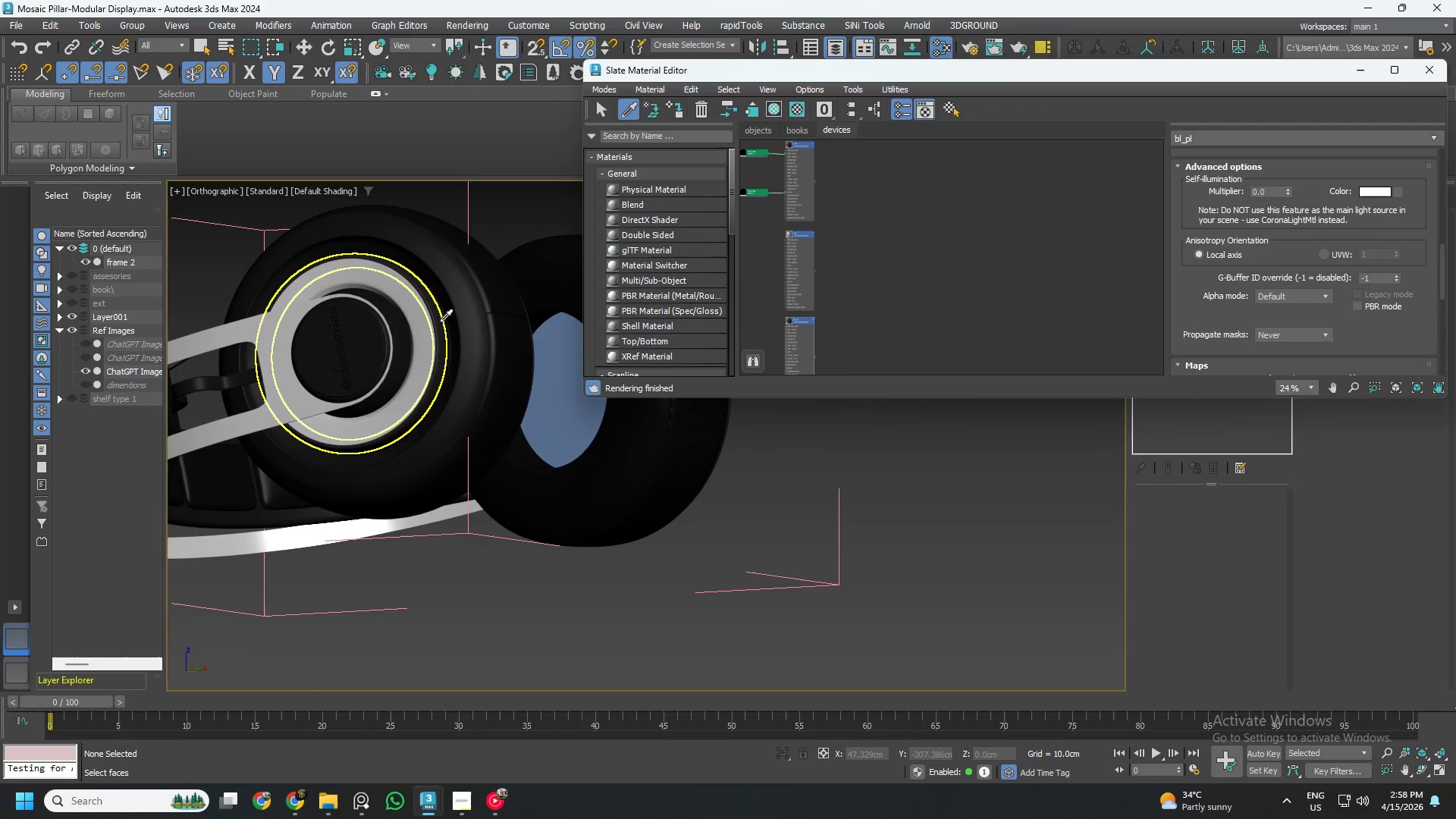 
left_click([440, 322])
 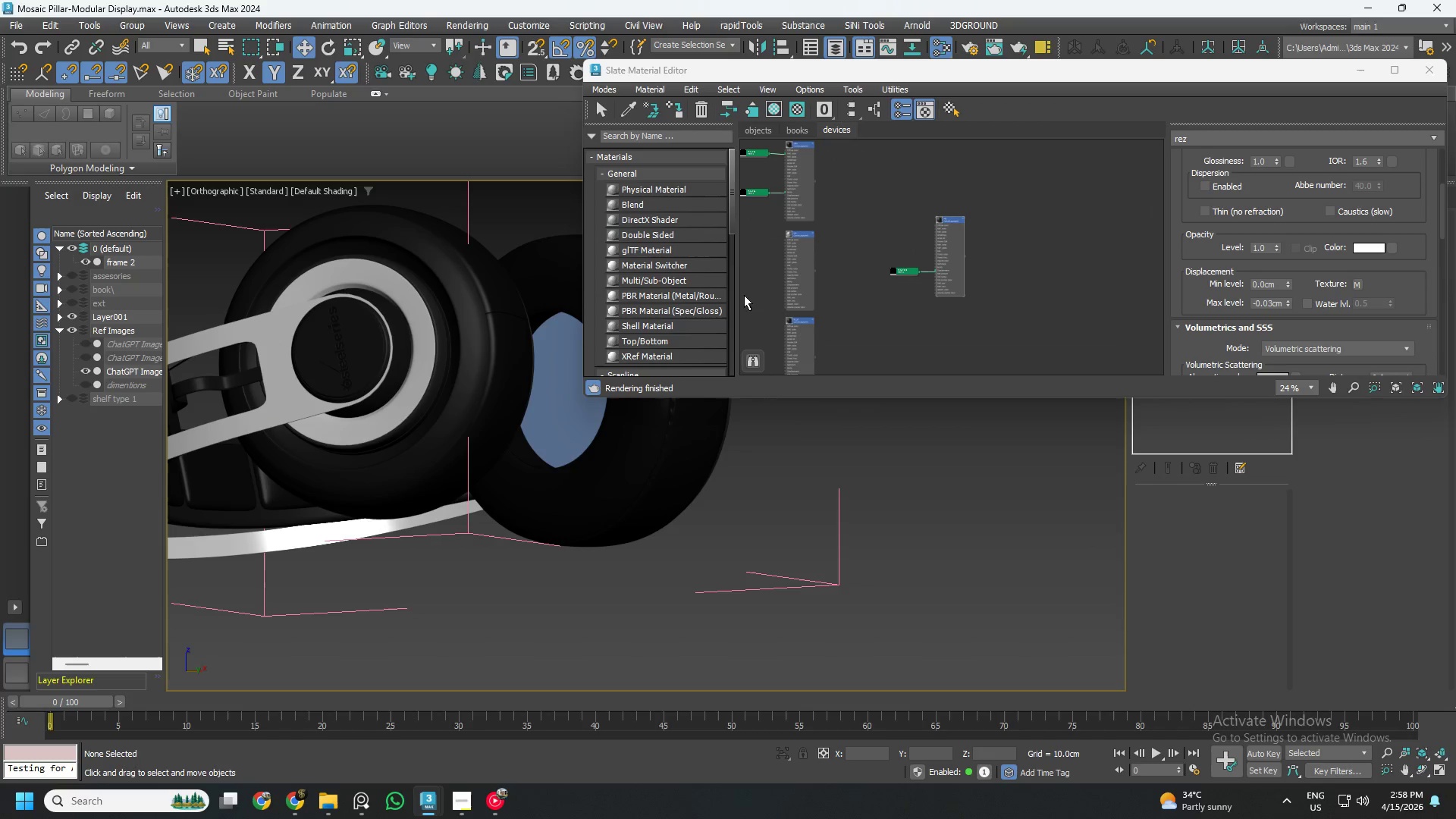 
wait(5.2)
 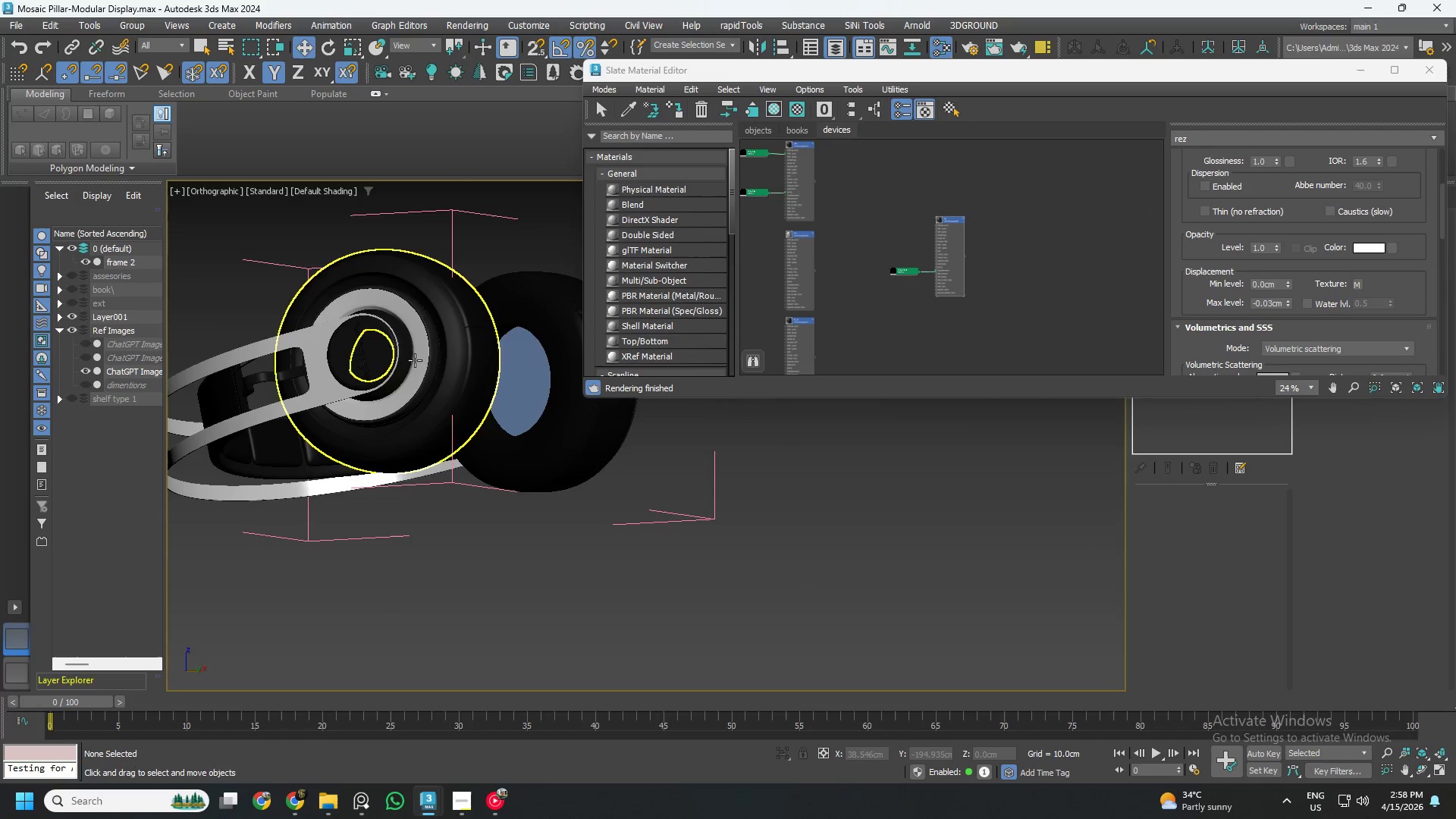 
hold_key(key=AltLeft, duration=0.56)
 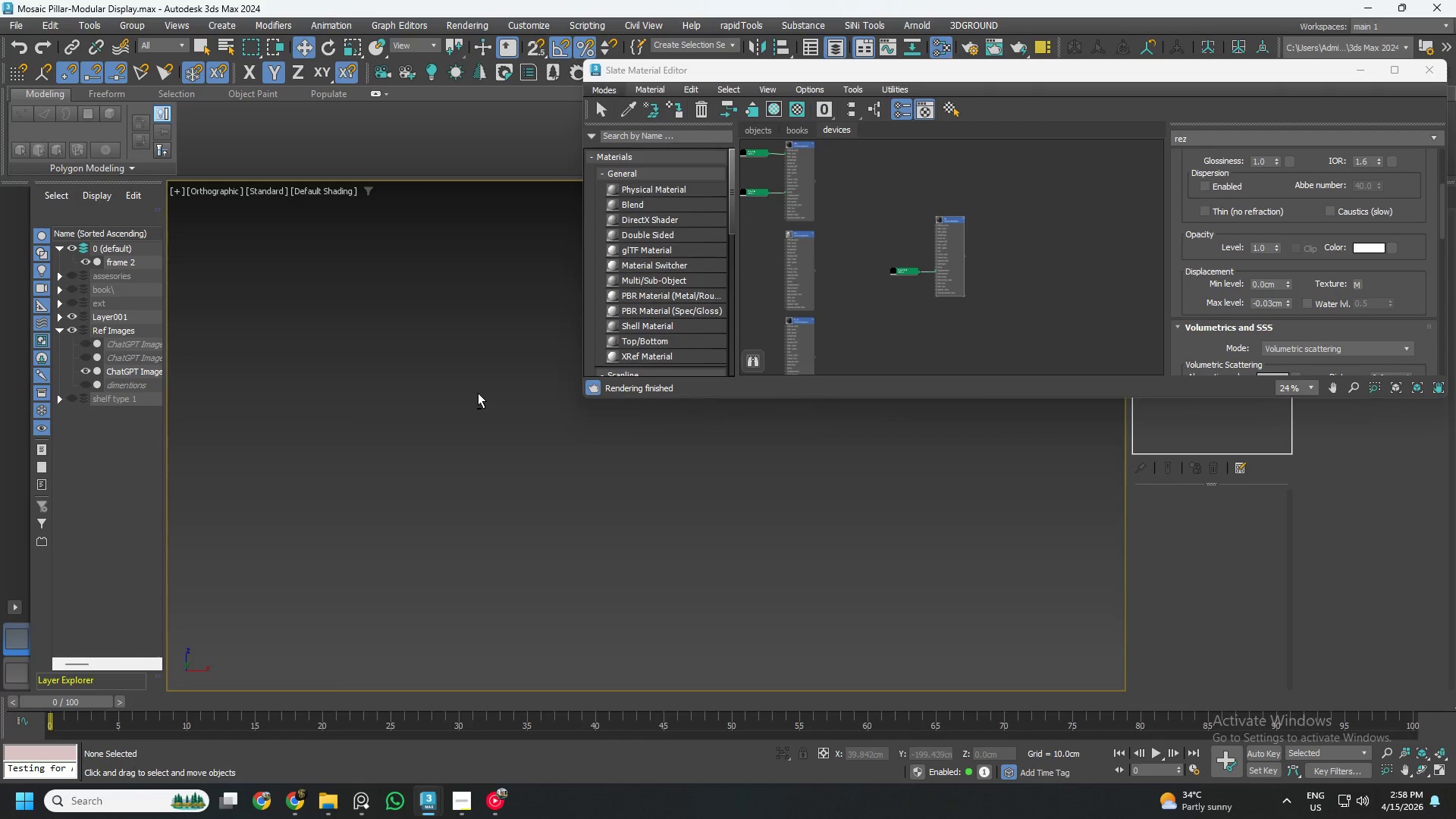 
scroll: coordinate [414, 360], scroll_direction: down, amount: 1.0
 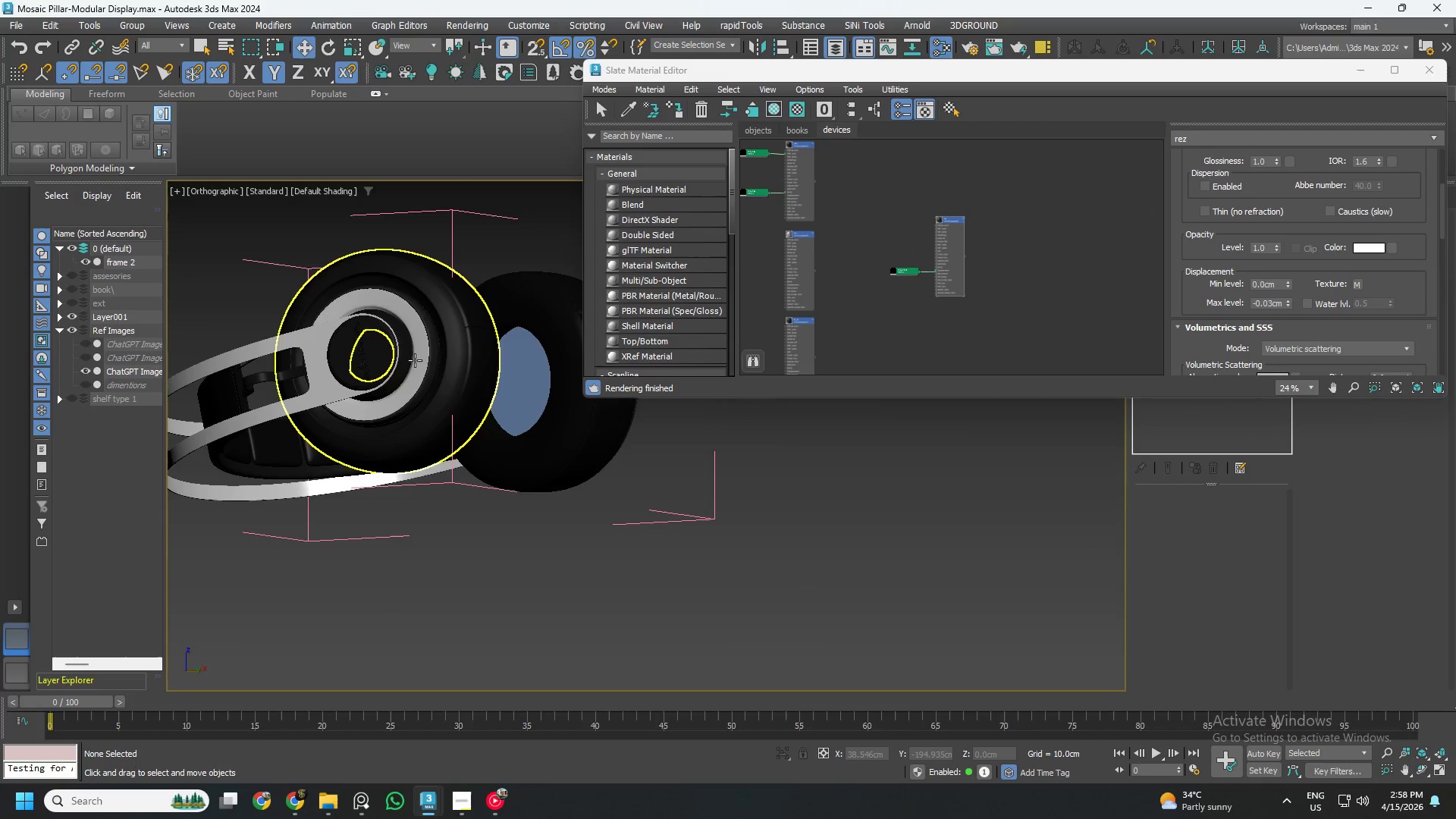 
key(Alt+AltLeft)
 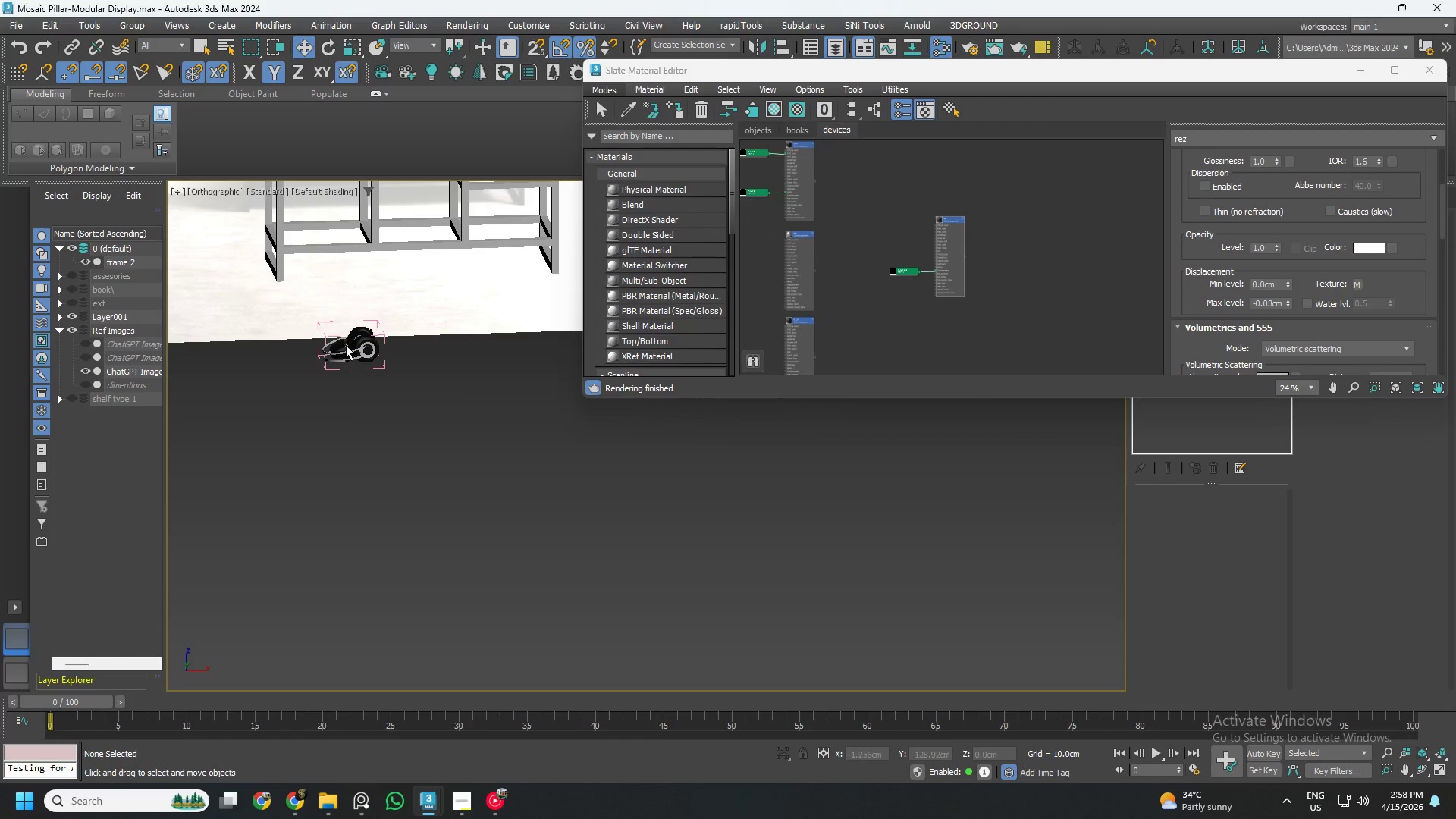 
scroll: coordinate [476, 398], scroll_direction: down, amount: 7.0
 